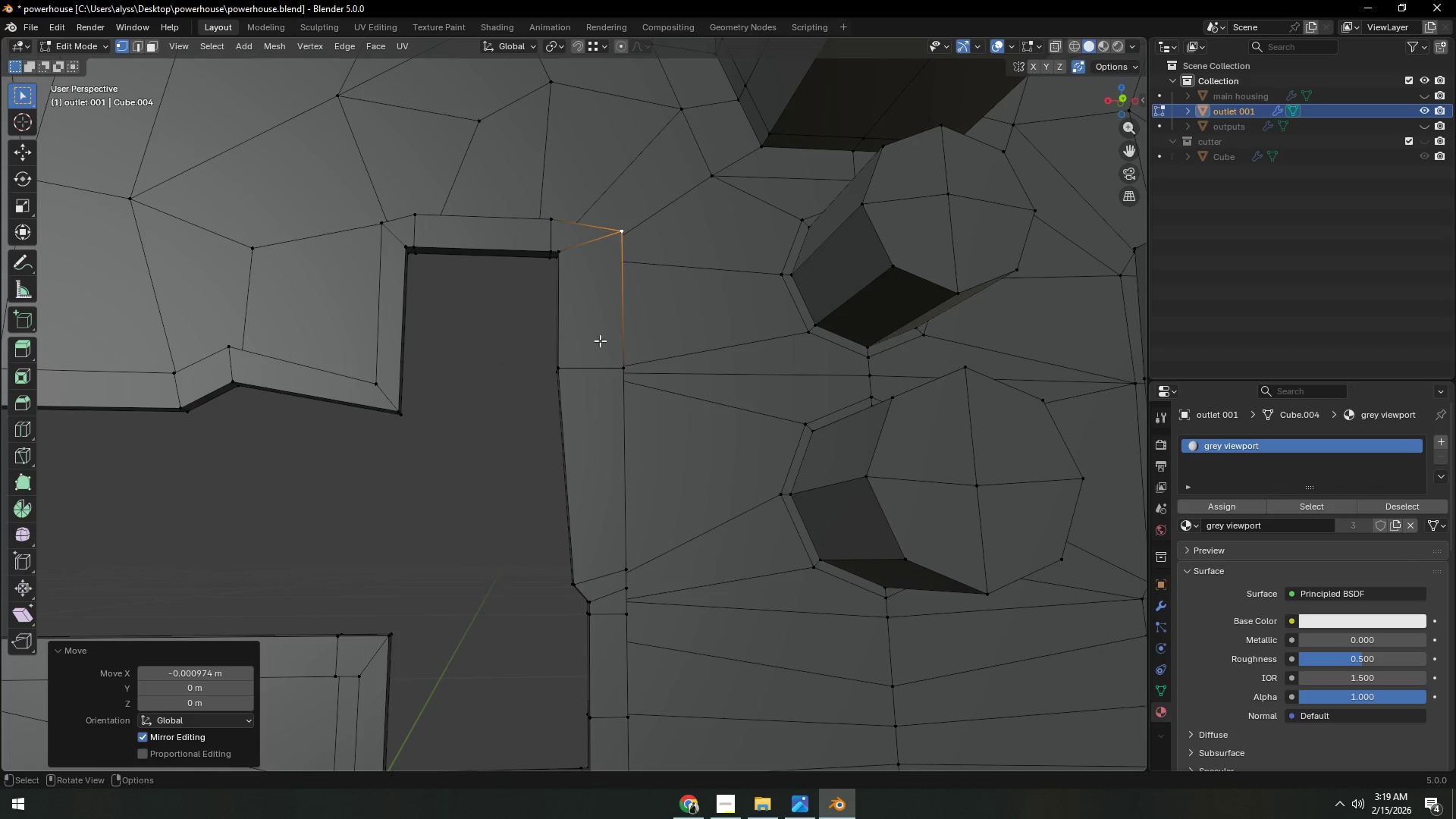 
type(gz)
 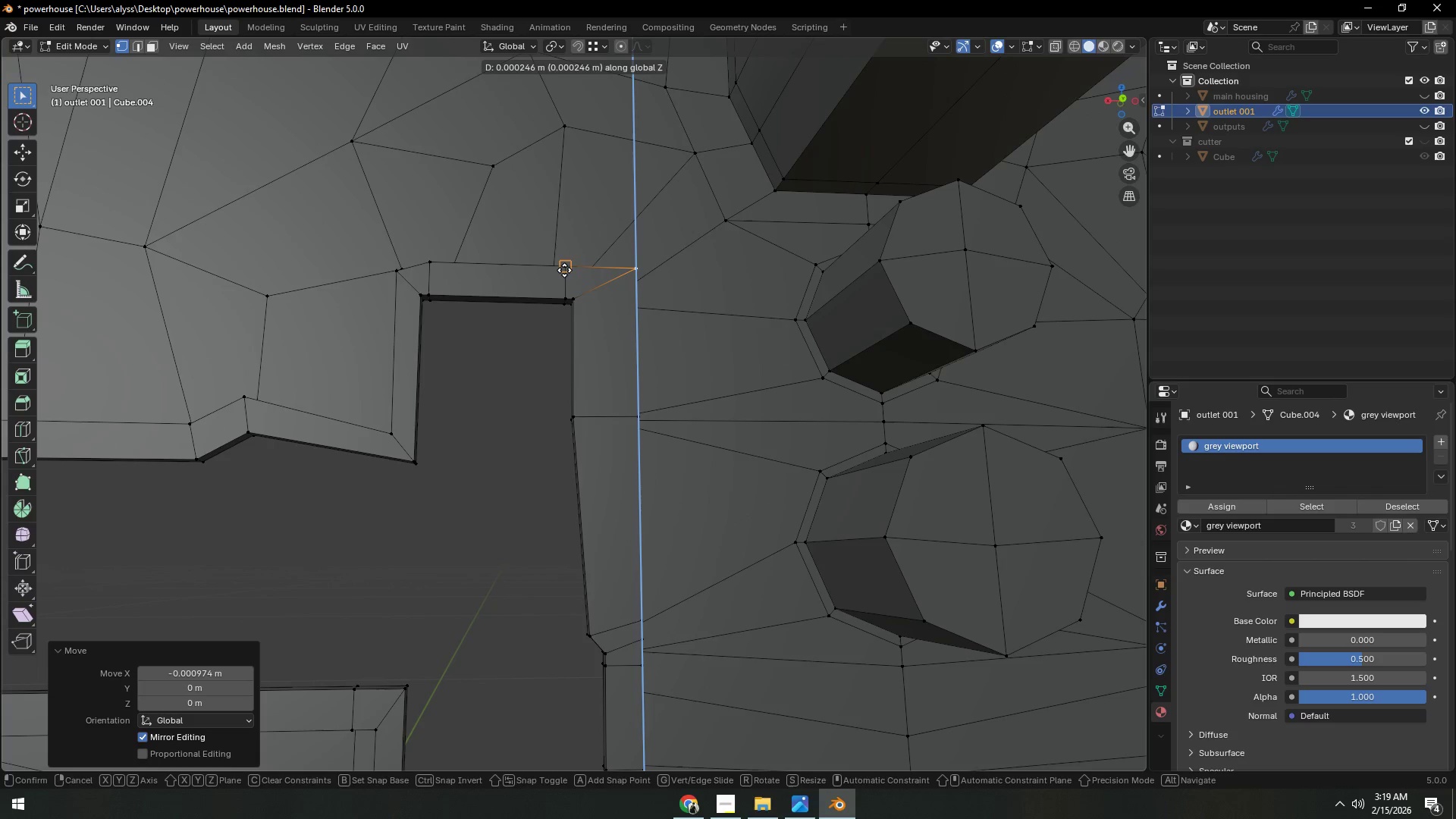 
hold_key(key=ControlLeft, duration=0.31)
left_click([564, 269])
 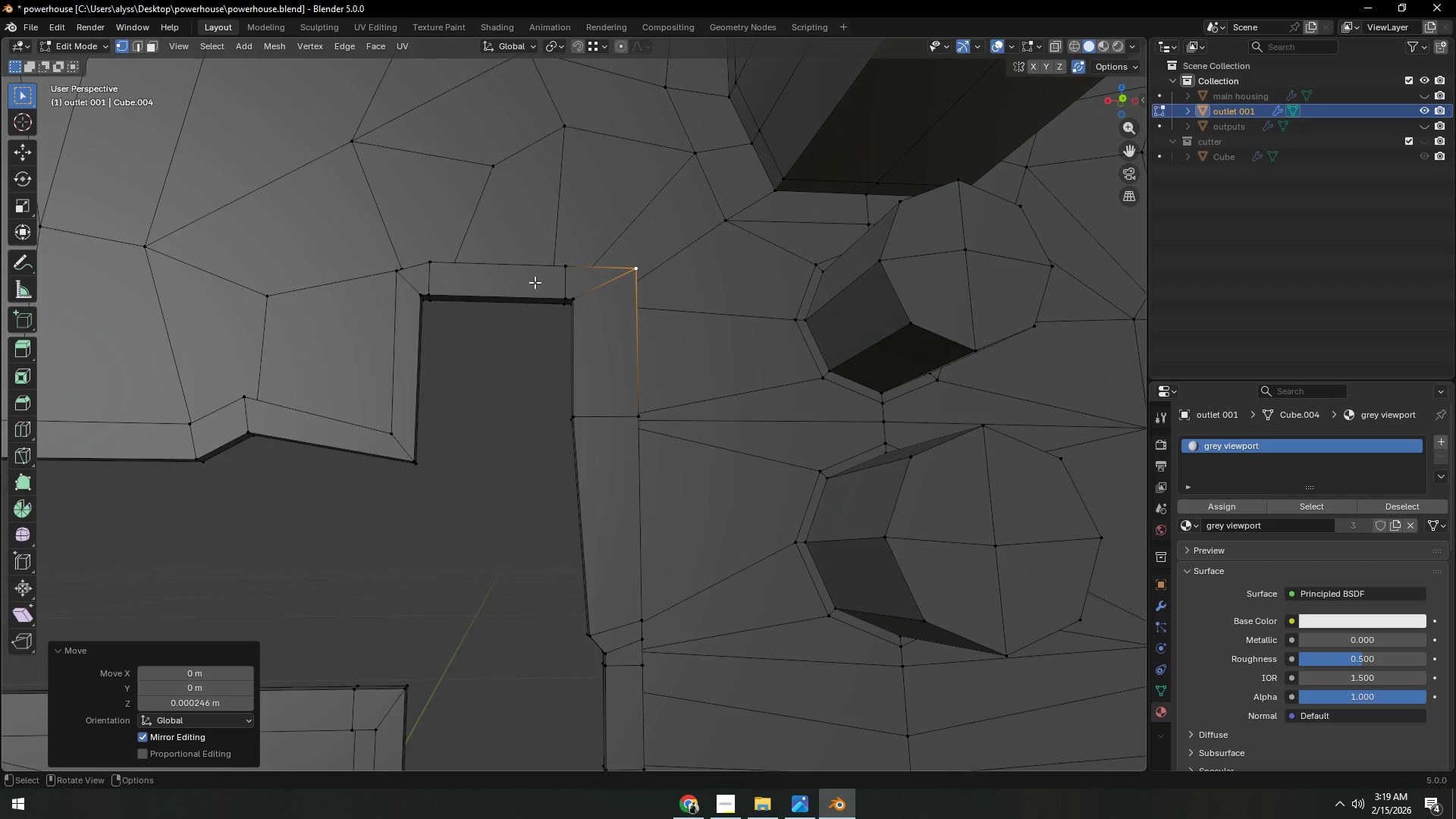 
hold_key(key=ShiftLeft, duration=0.36)
 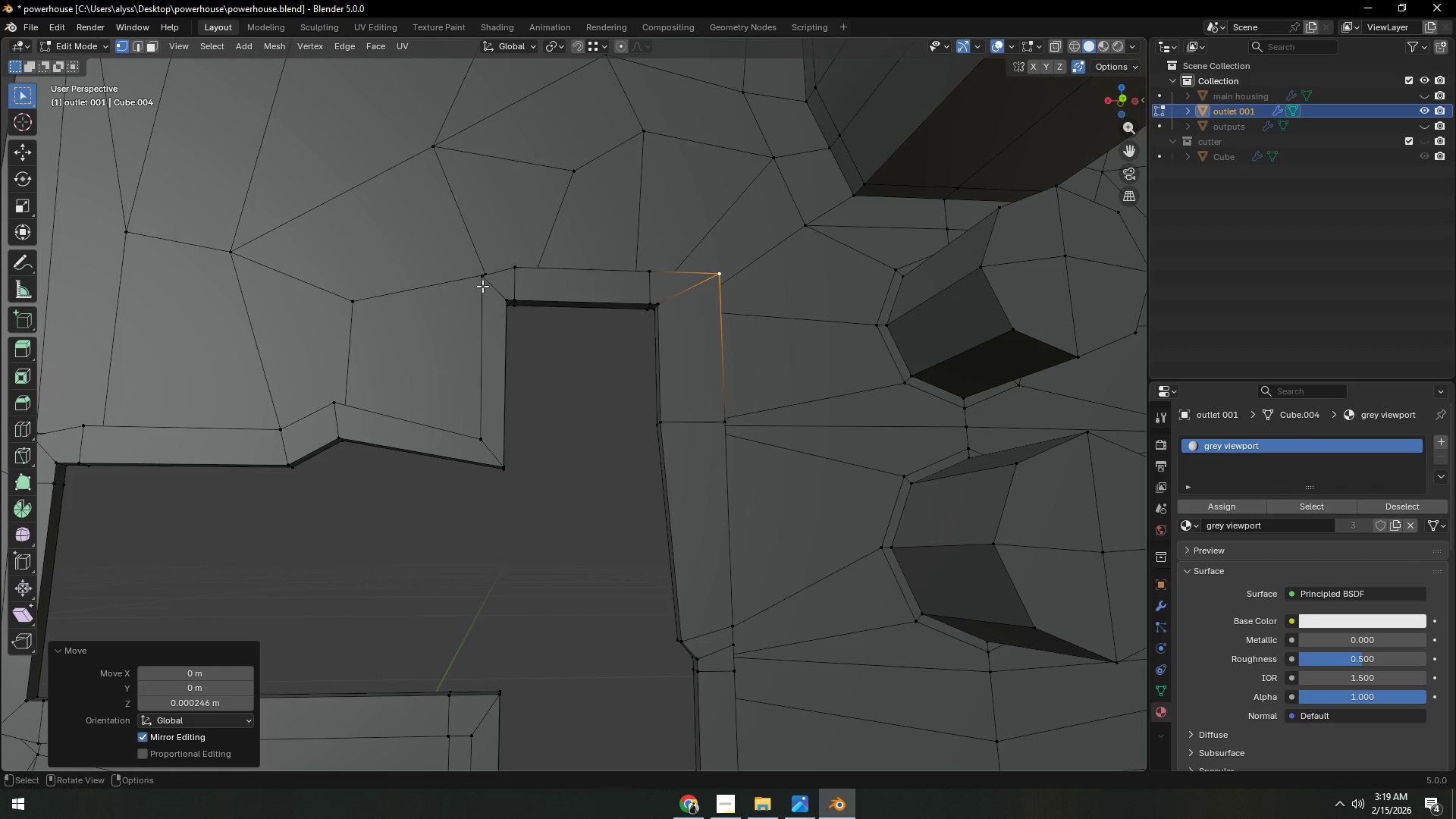 
left_click([479, 284])
 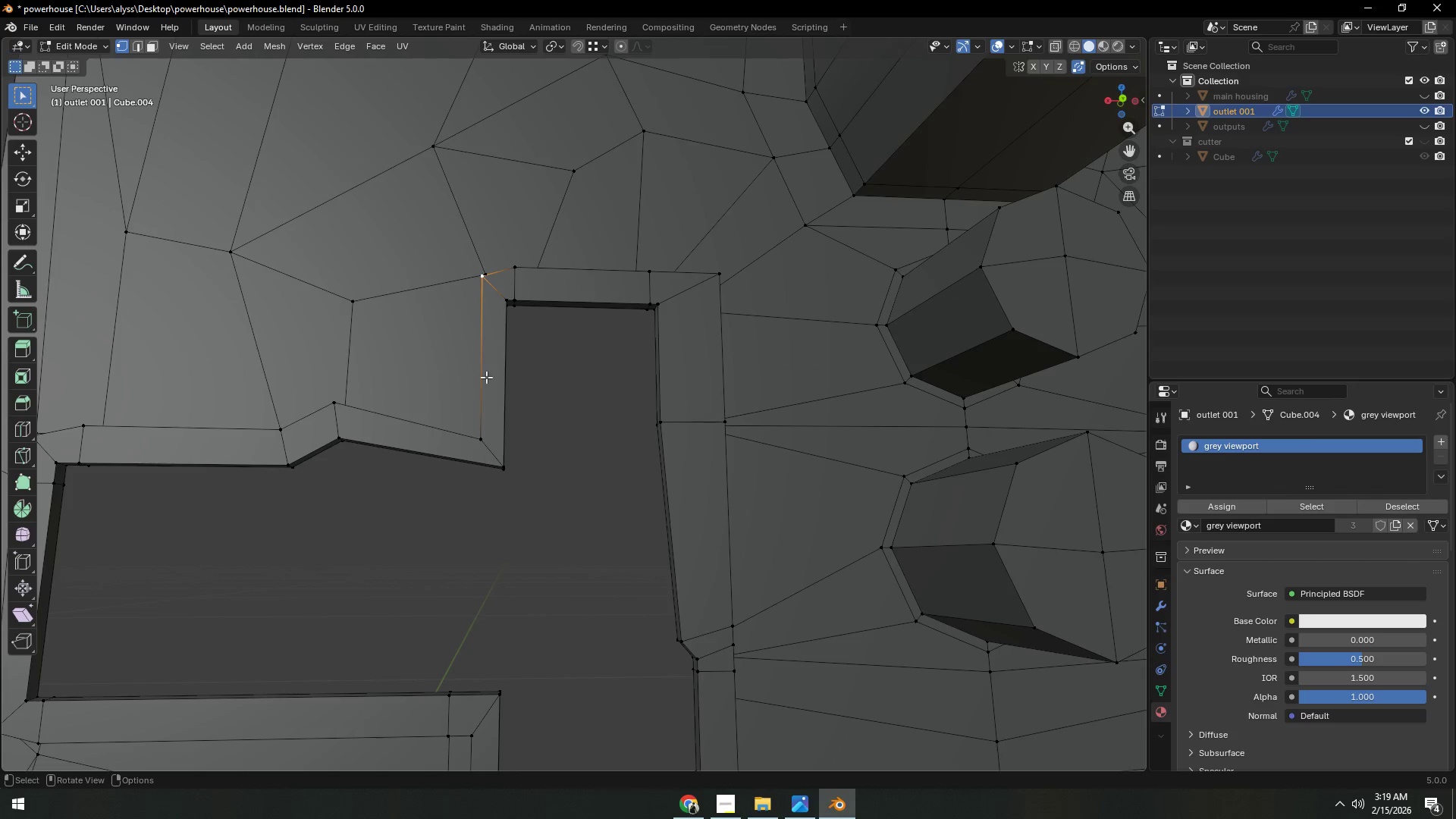 
left_click([475, 434])
 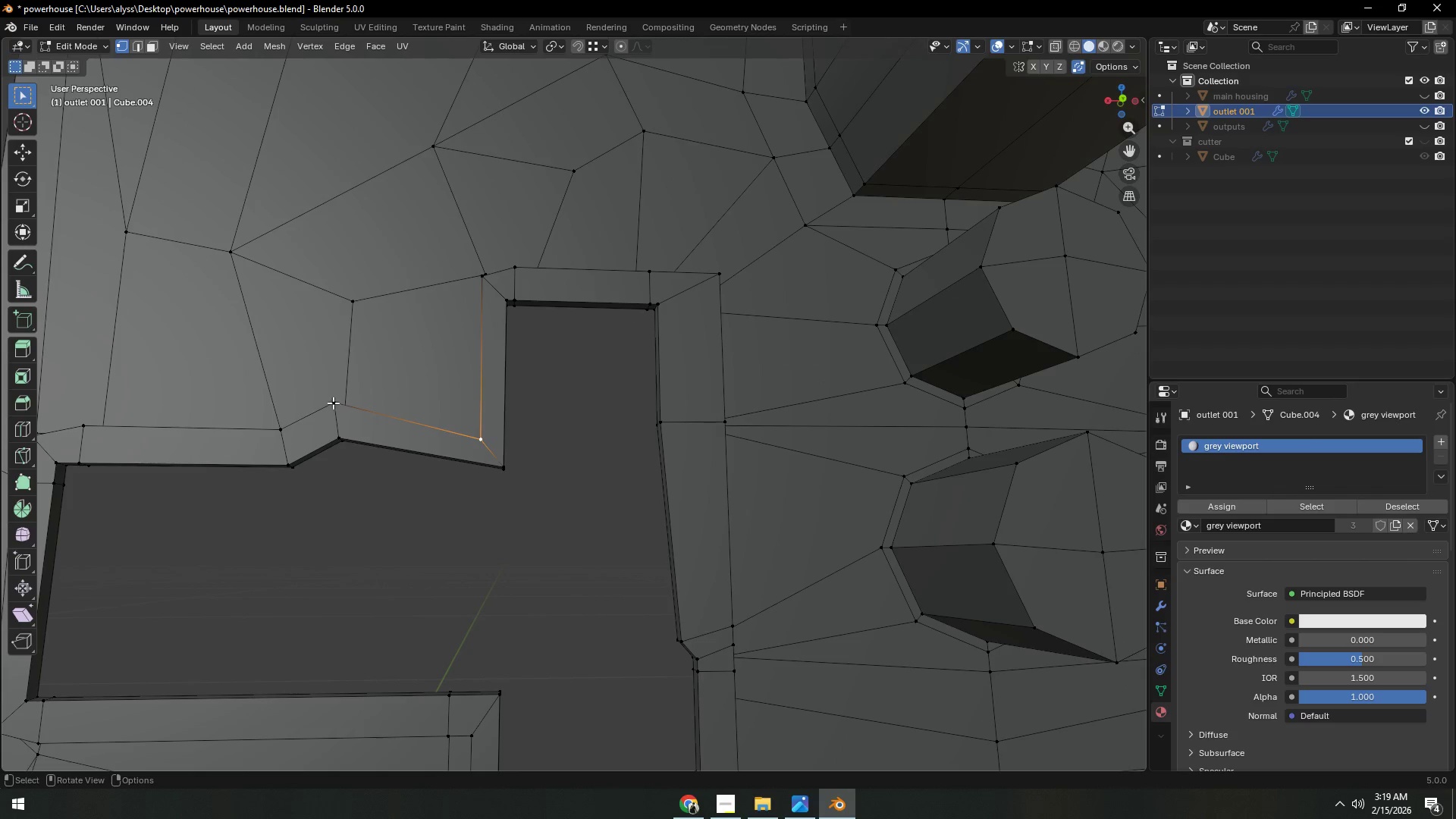 
type(gz)
 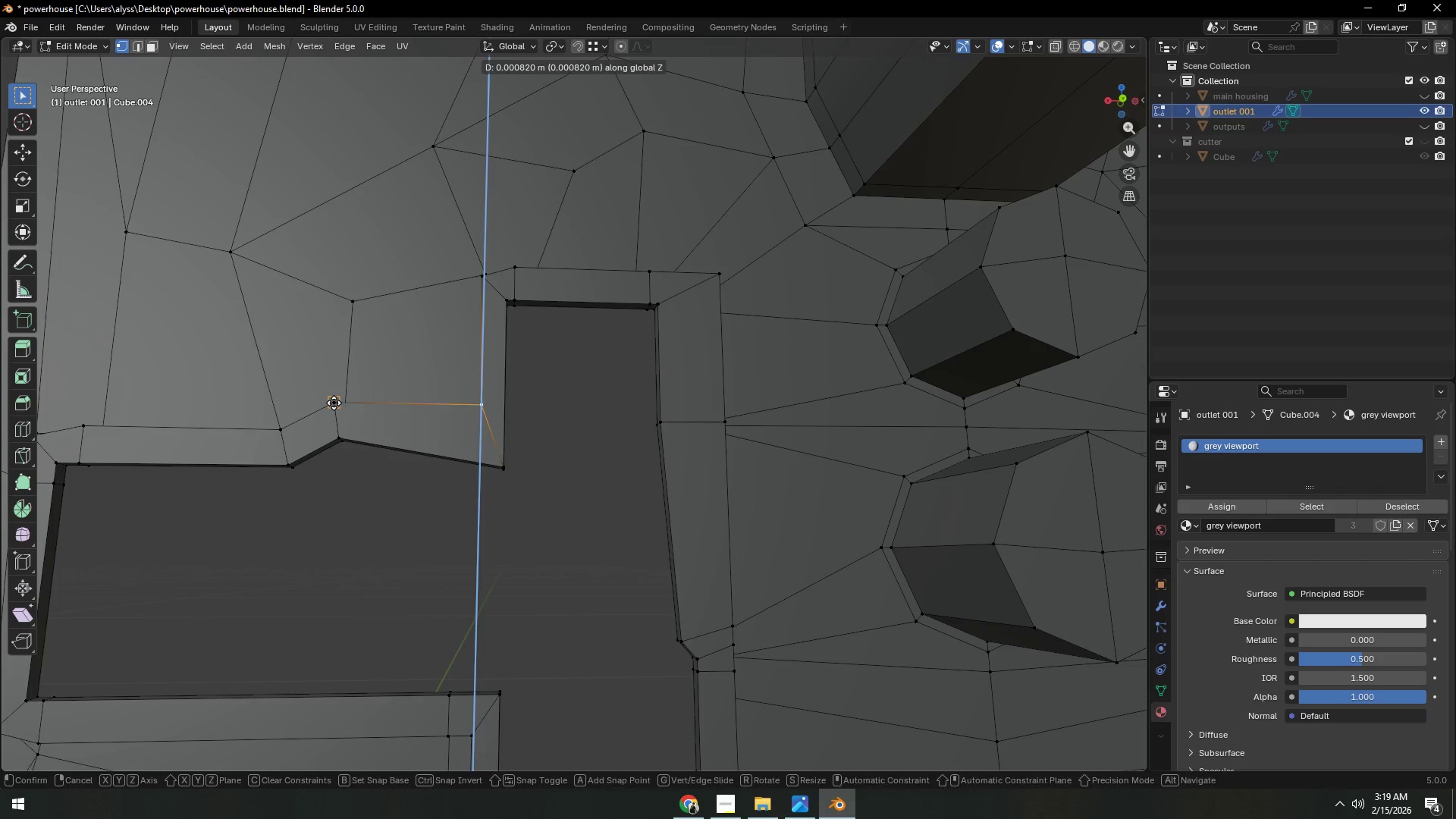 
hold_key(key=ControlLeft, duration=0.39)
left_click([334, 403])
 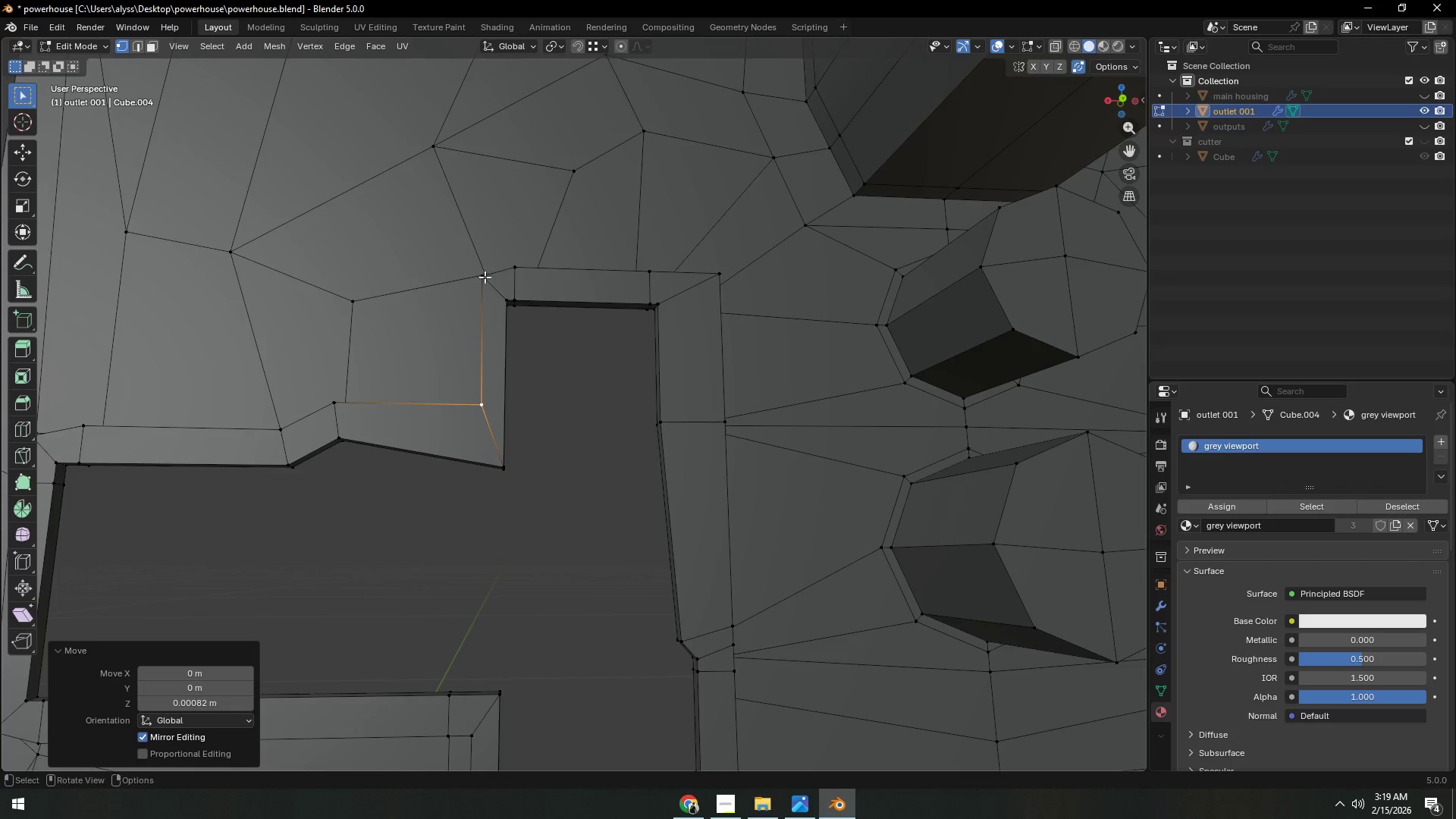 
type(gx)
 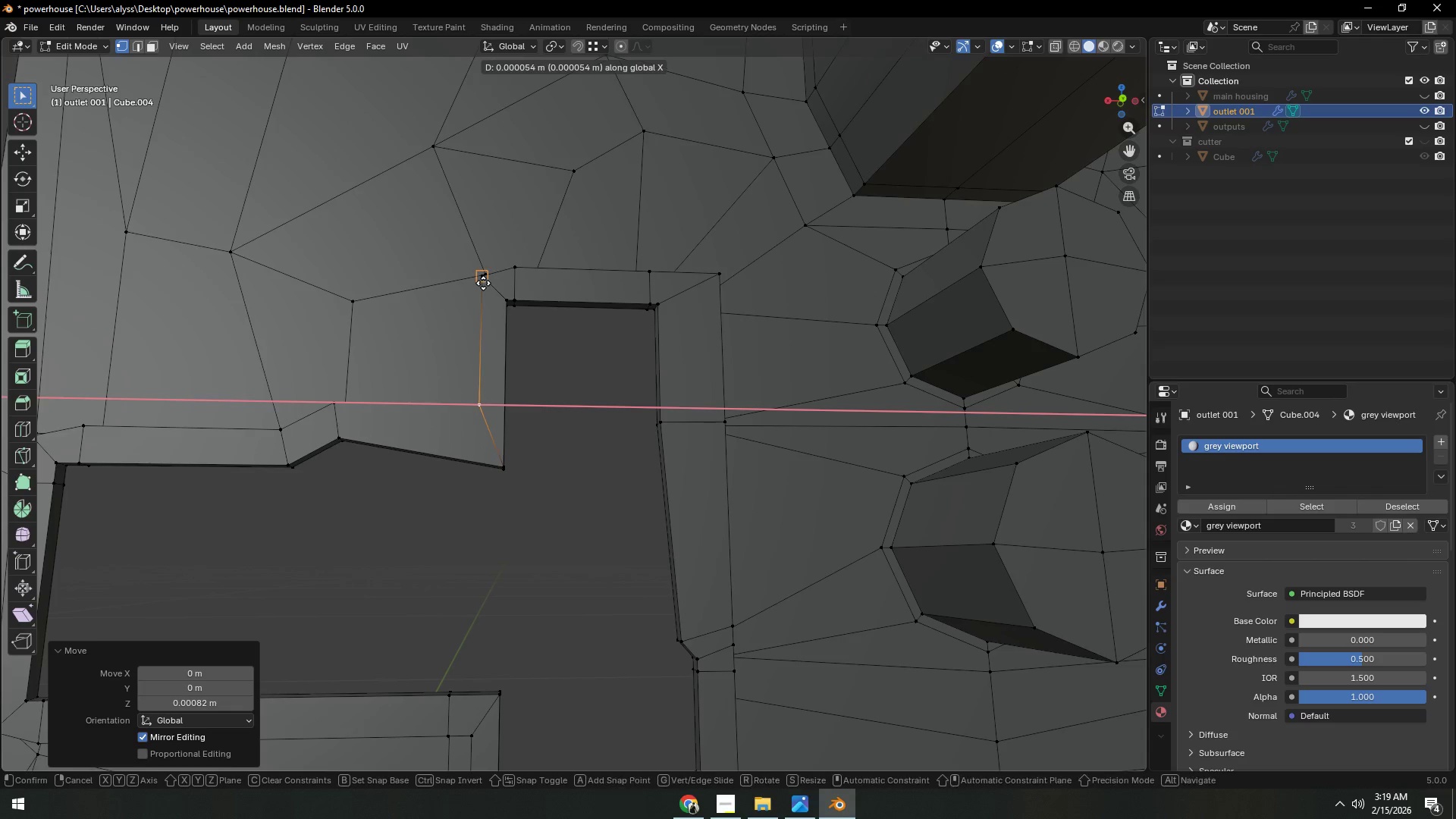 
hold_key(key=ControlLeft, duration=0.5)
left_click([483, 283])
 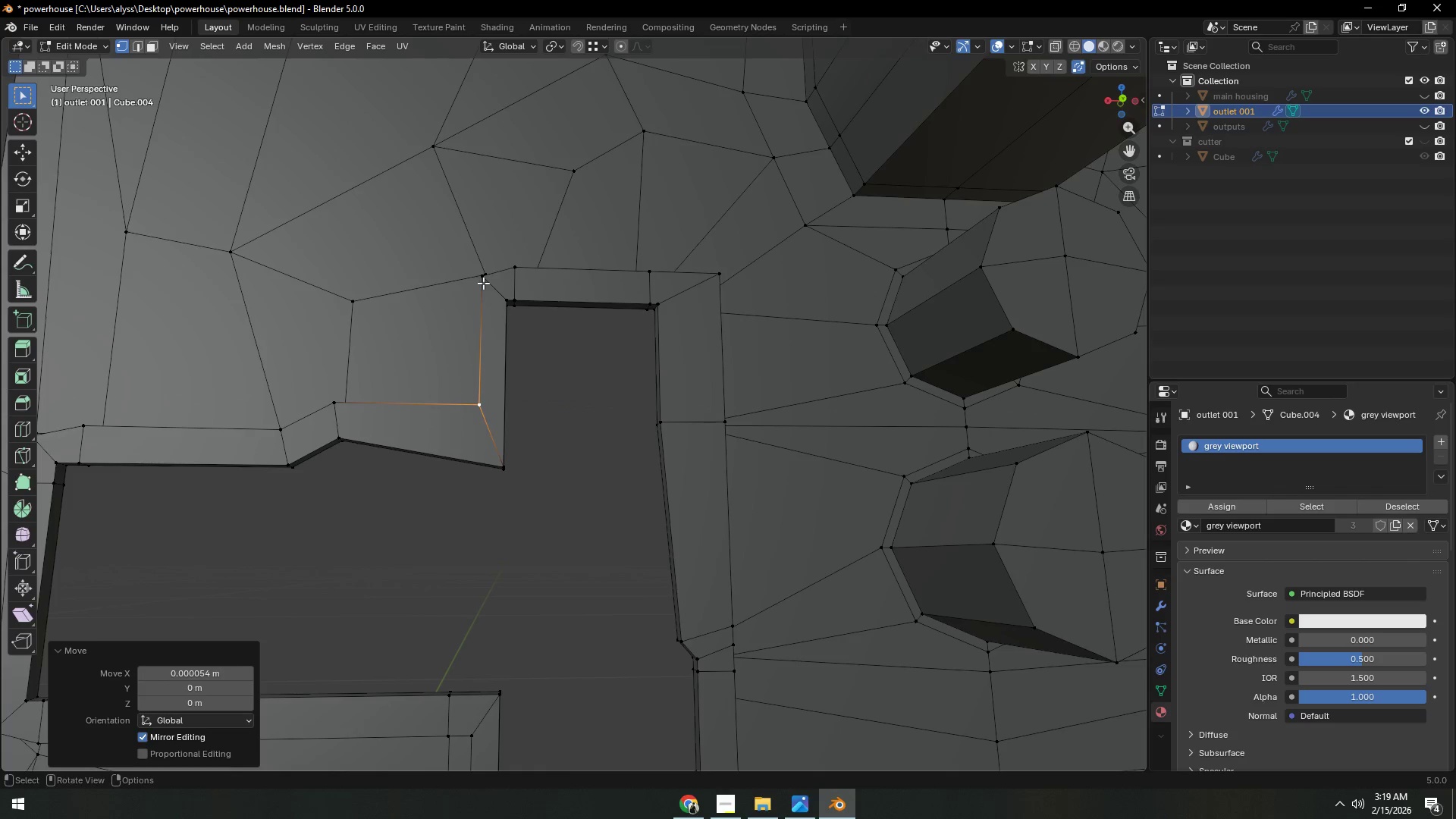 
double_click([482, 281])
 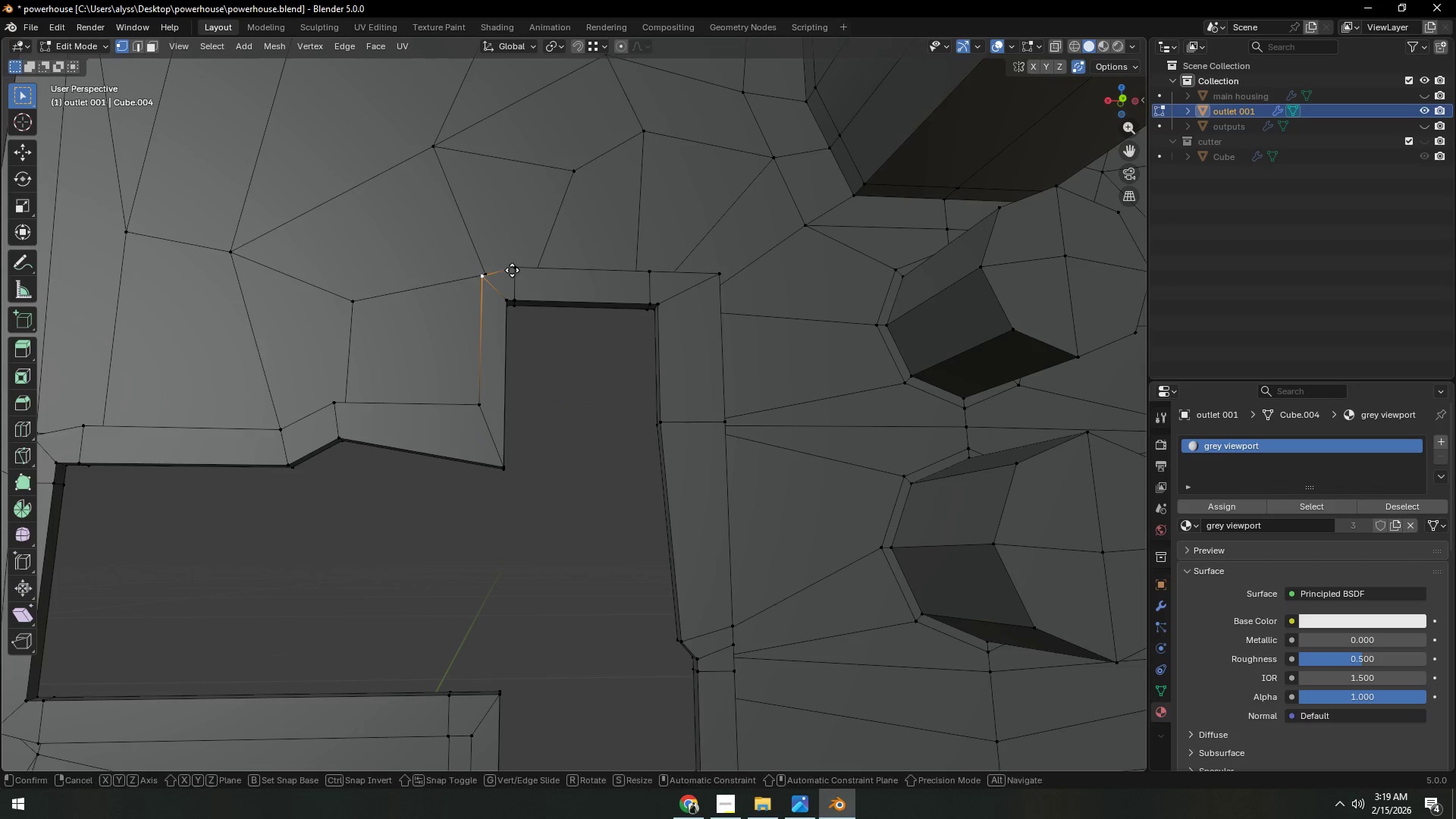 
type(gz)
 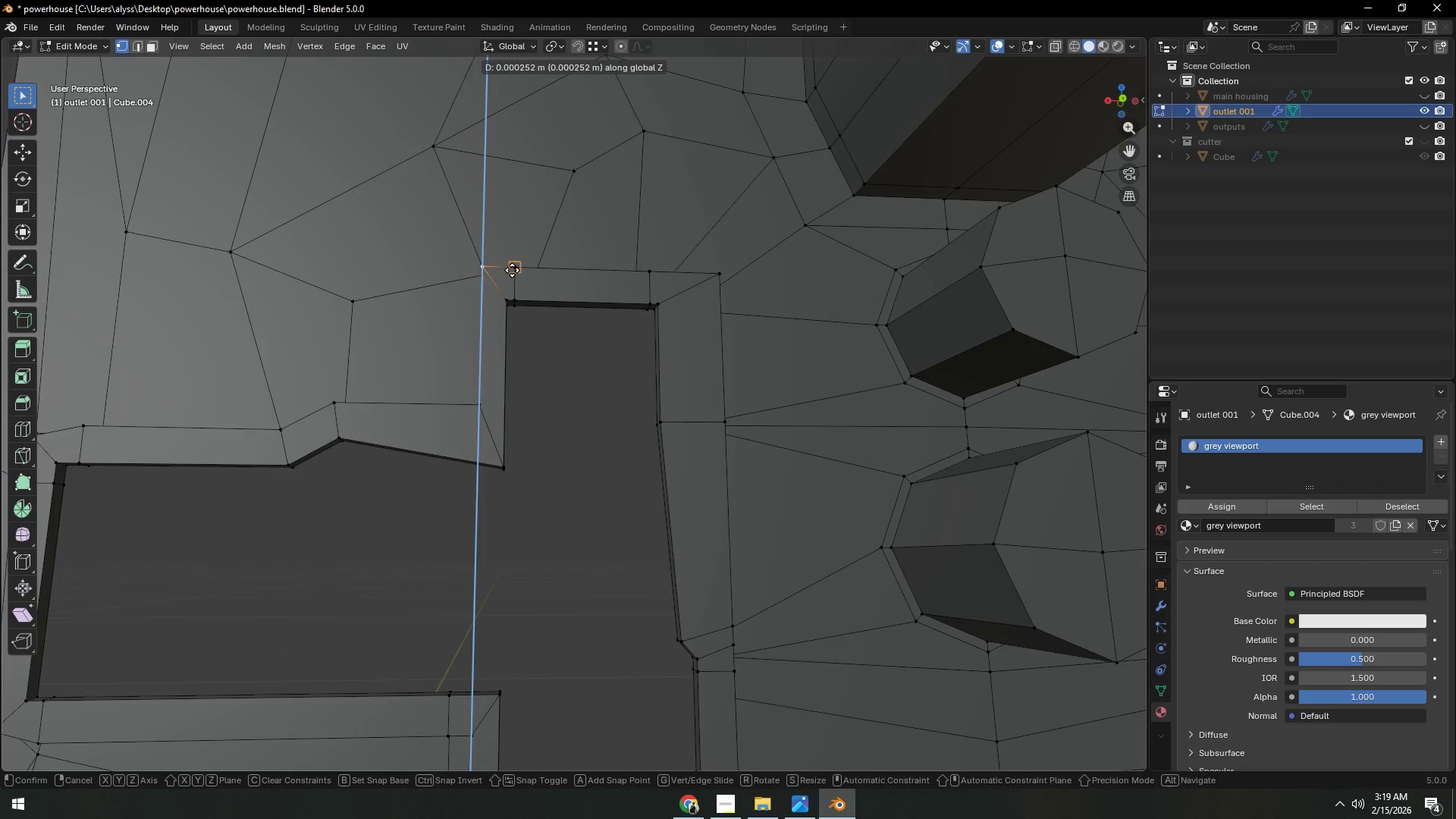 
hold_key(key=ControlLeft, duration=0.38)
left_click([512, 270])
 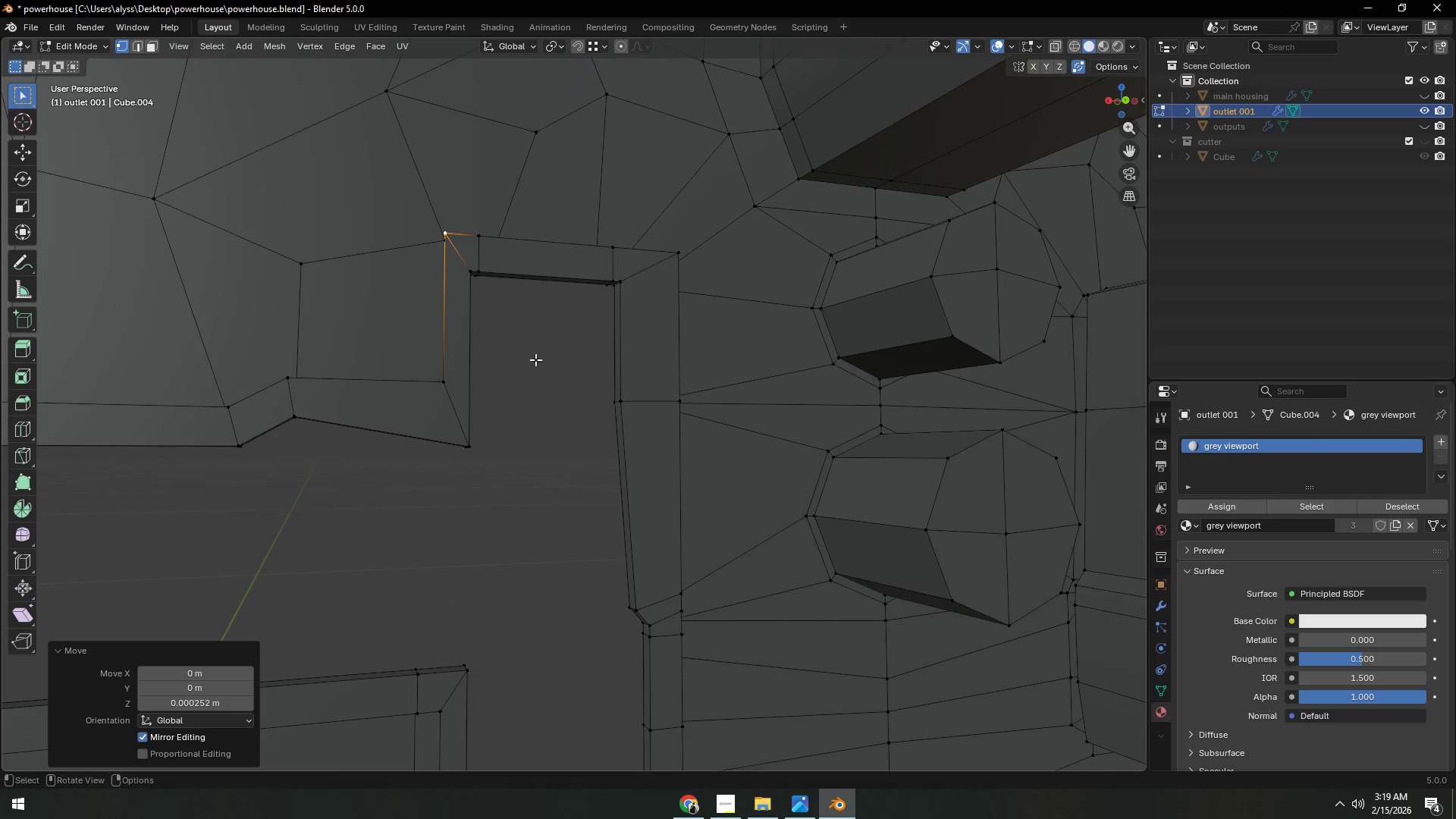 
hold_key(key=ShiftLeft, duration=0.5)
 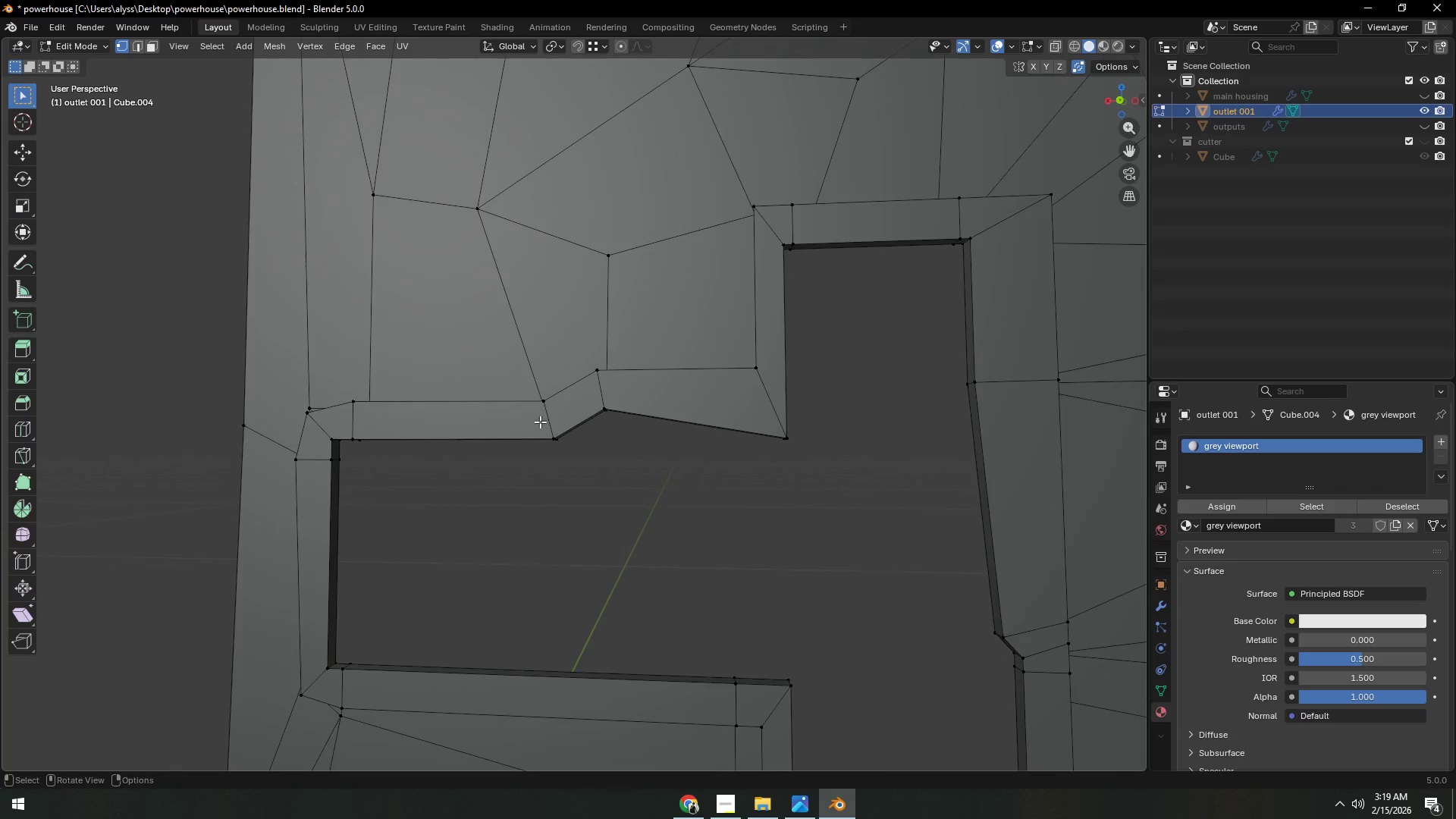 
left_click([538, 405])
 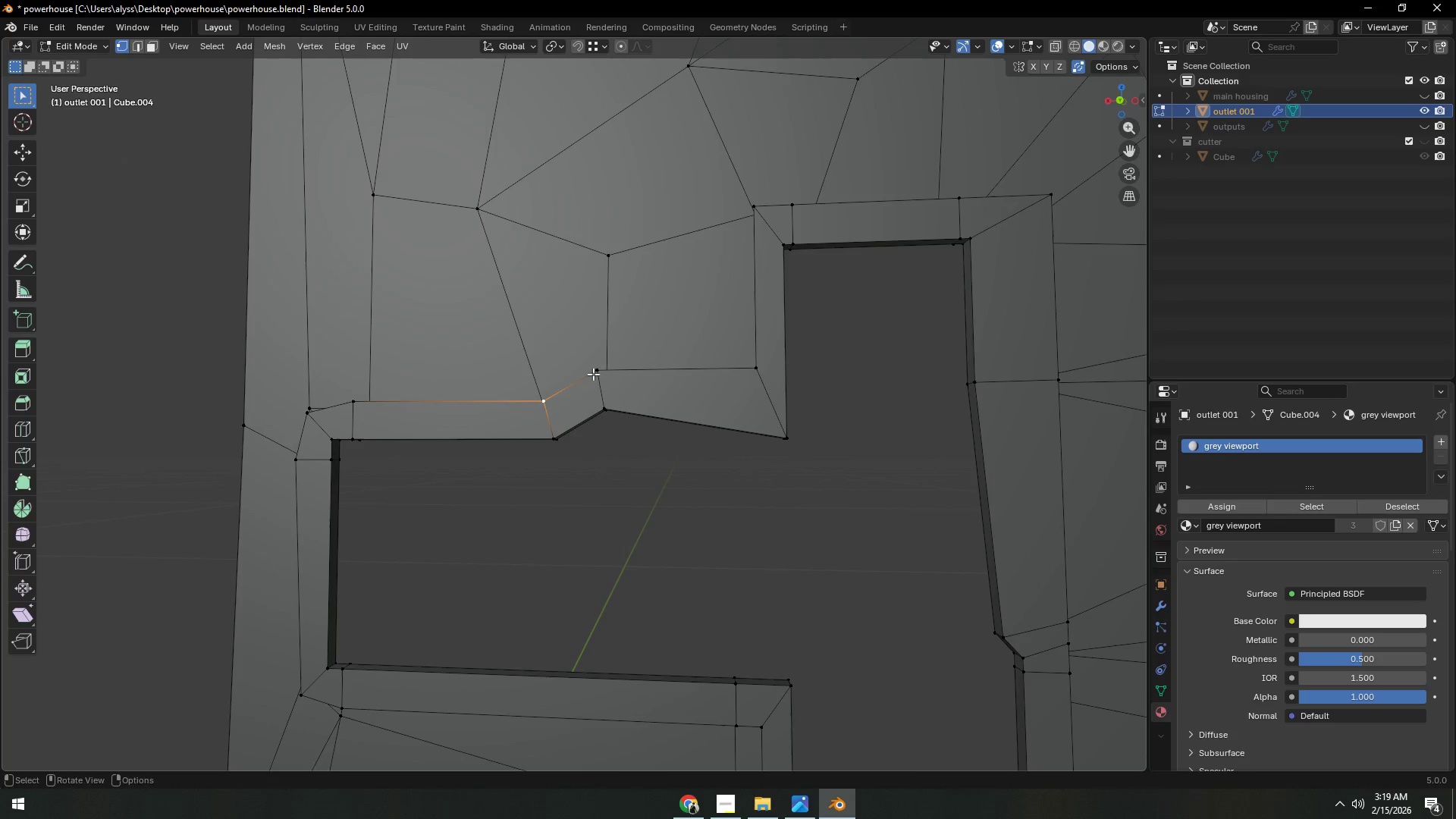 
type(gz)
 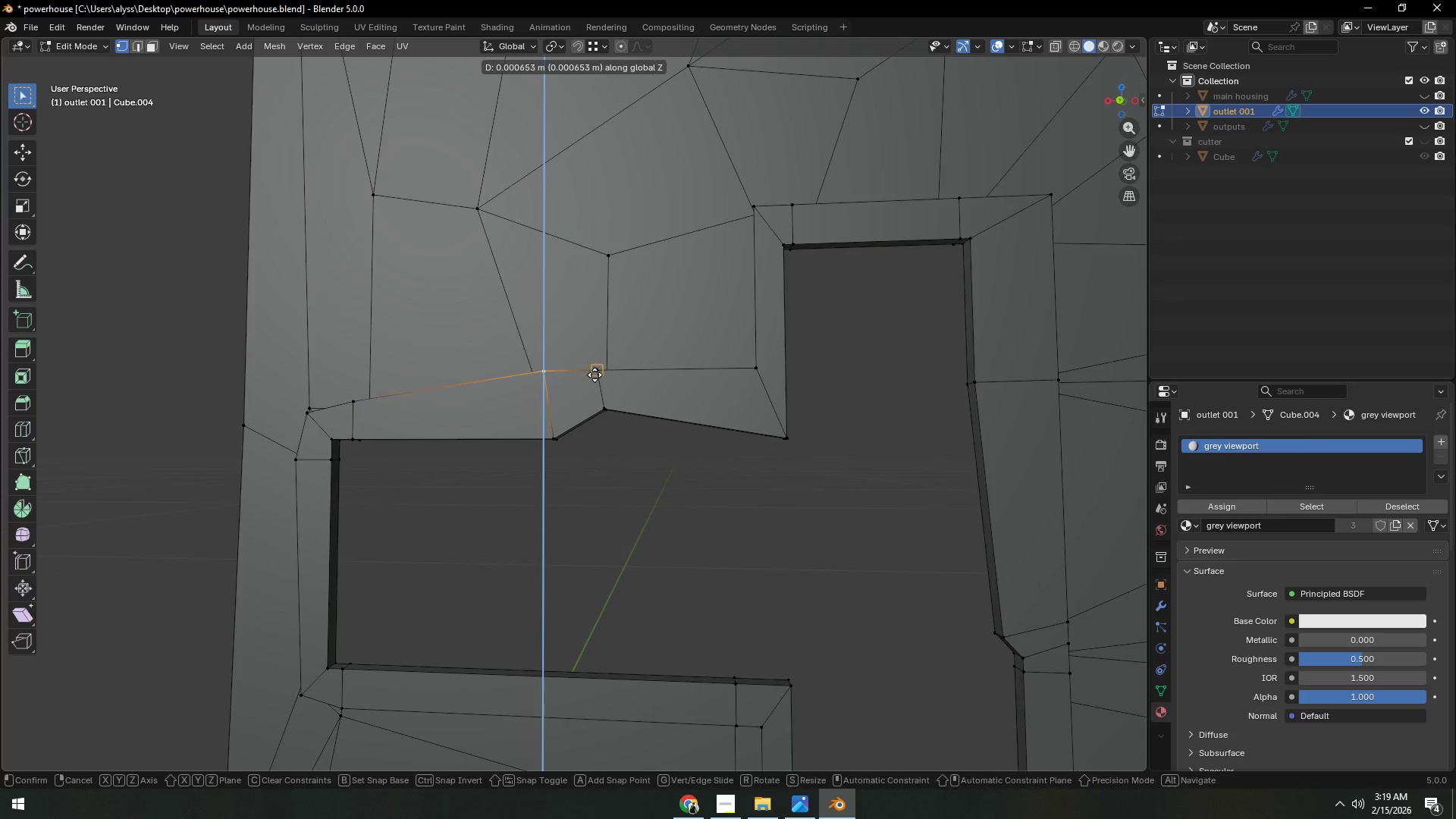 
hold_key(key=ControlLeft, duration=0.45)
left_click([595, 375])
 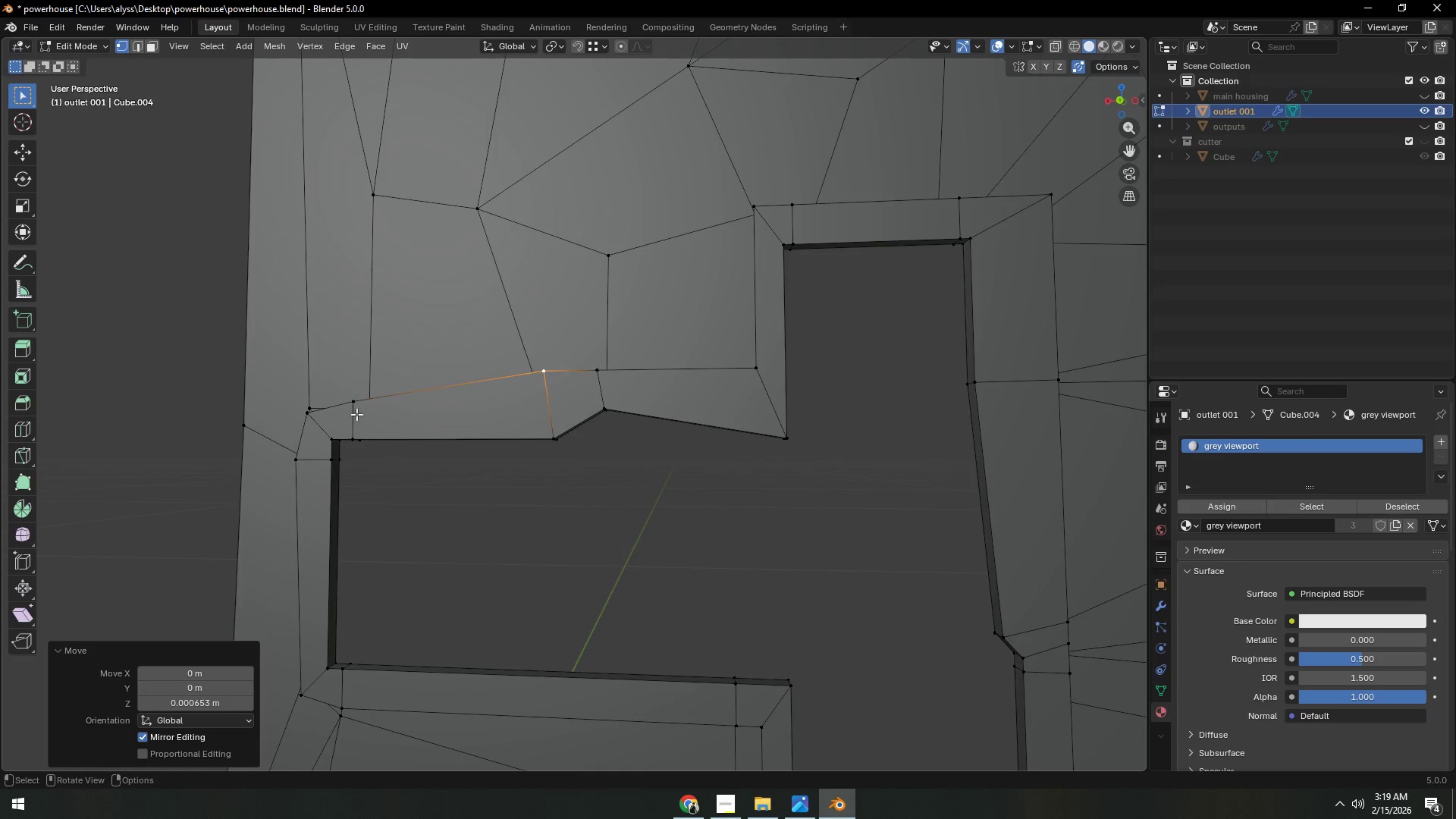 
left_click([356, 407])
 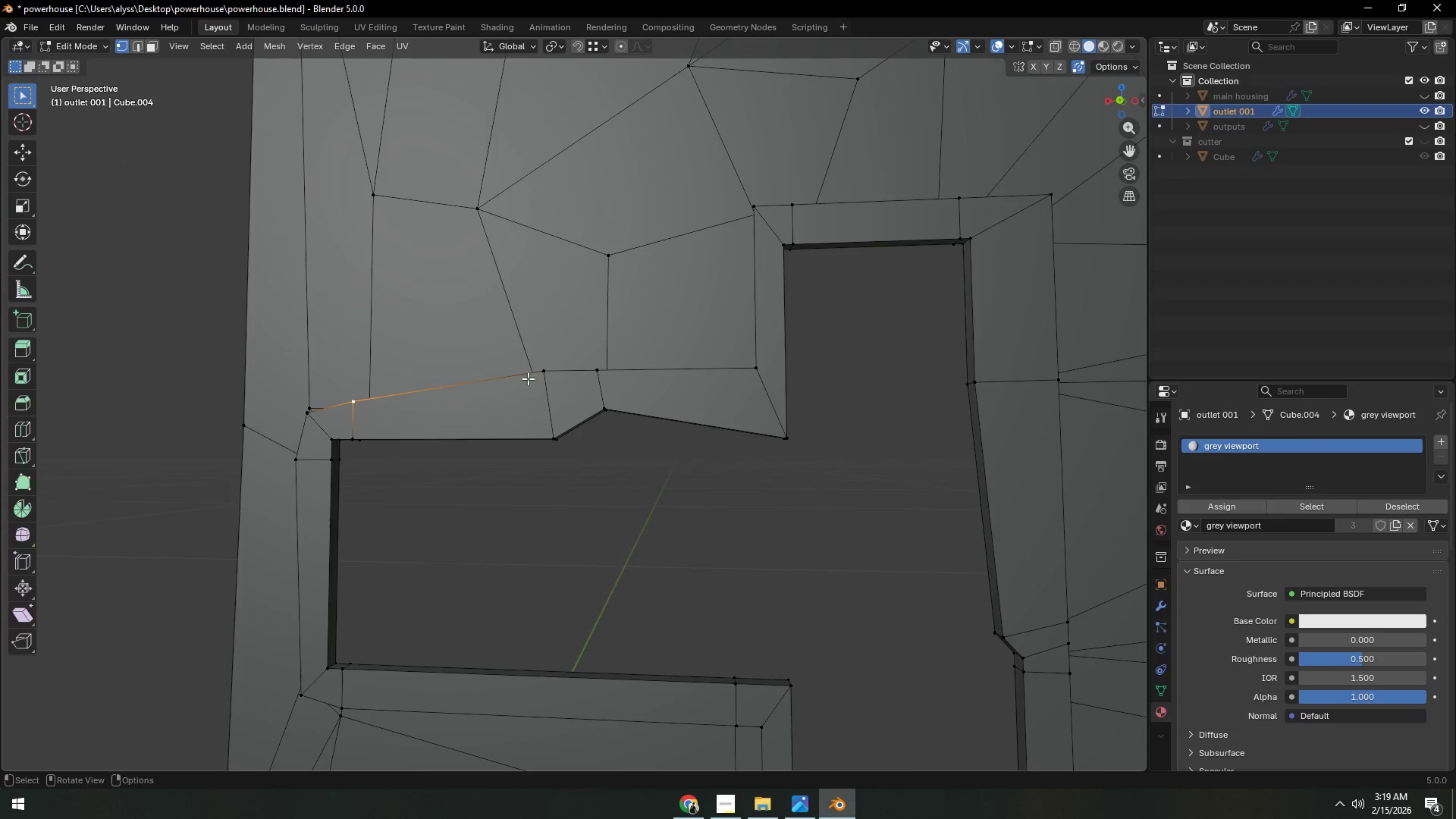 
type(gz)
 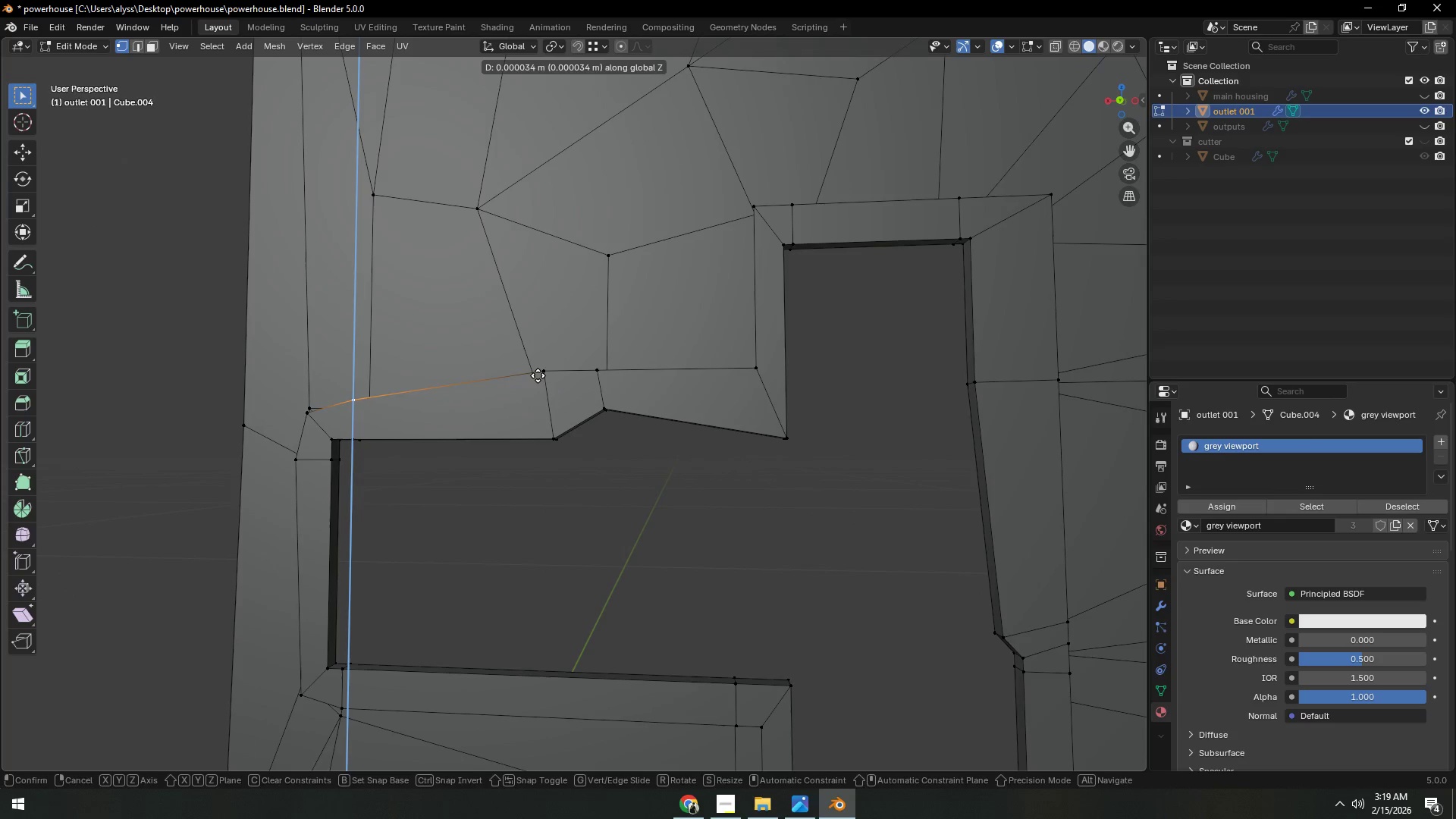 
hold_key(key=ControlLeft, duration=0.38)
left_click([538, 375])
 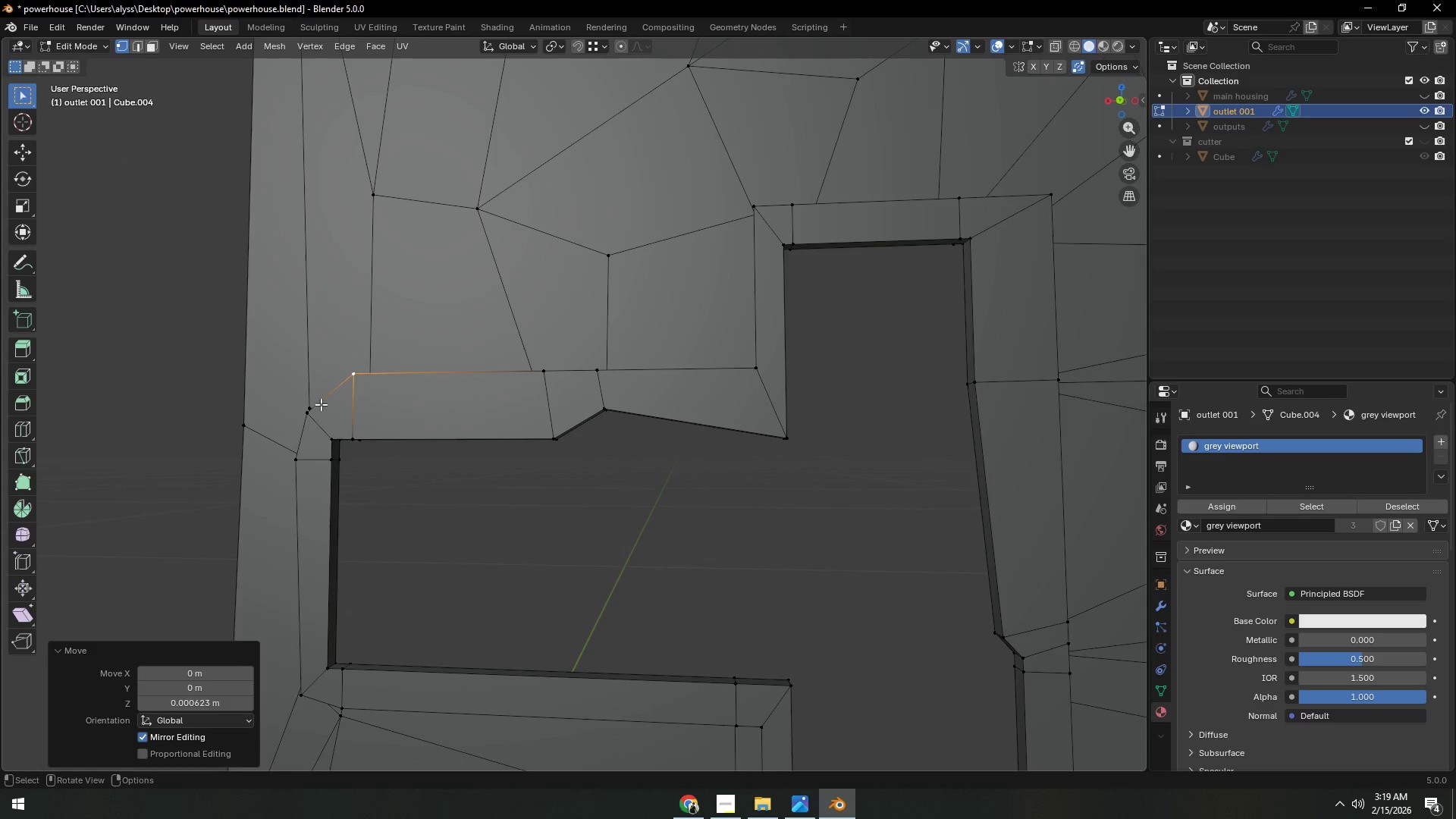 
left_click([307, 410])
 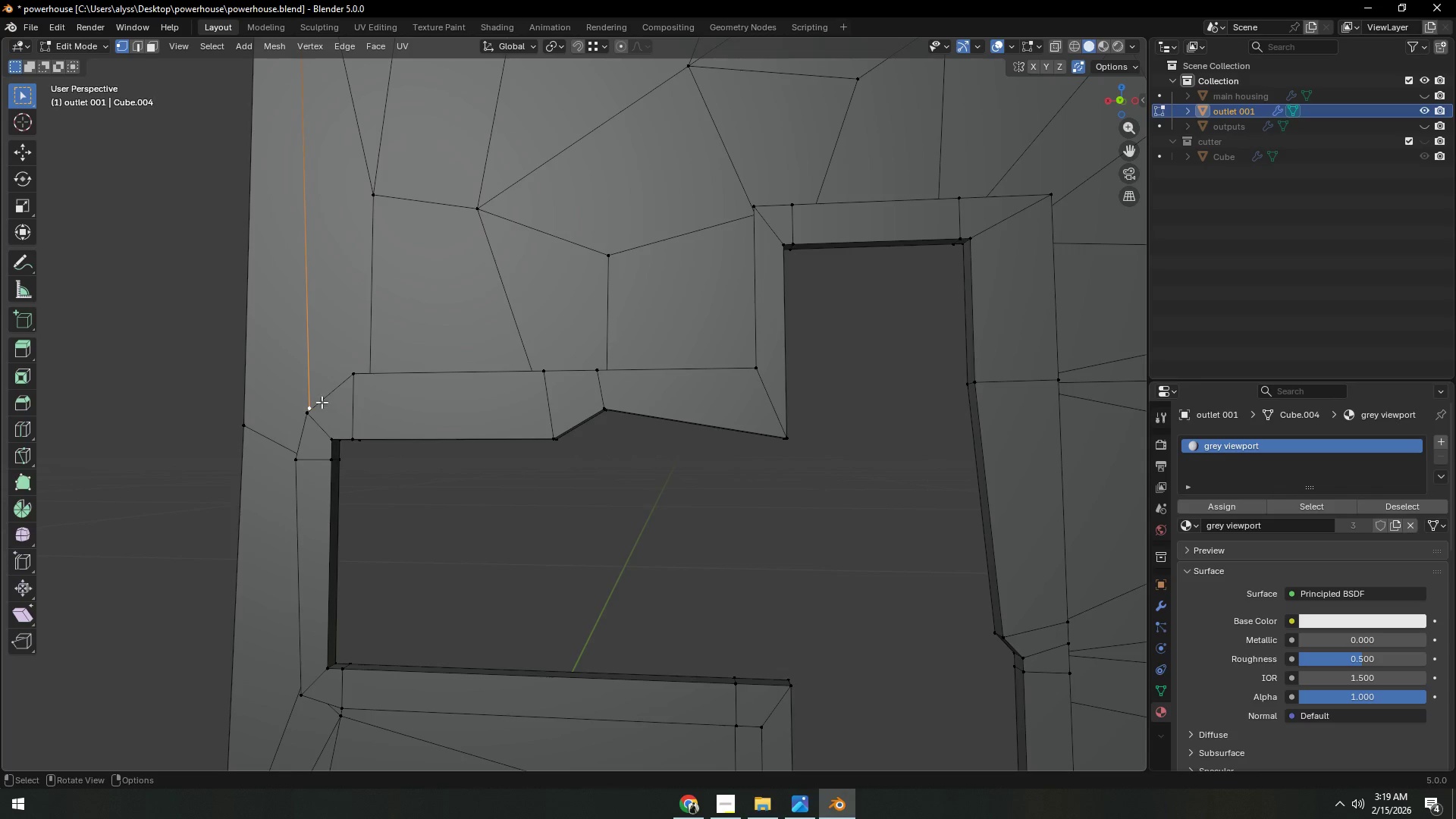 
left_click([313, 410])
 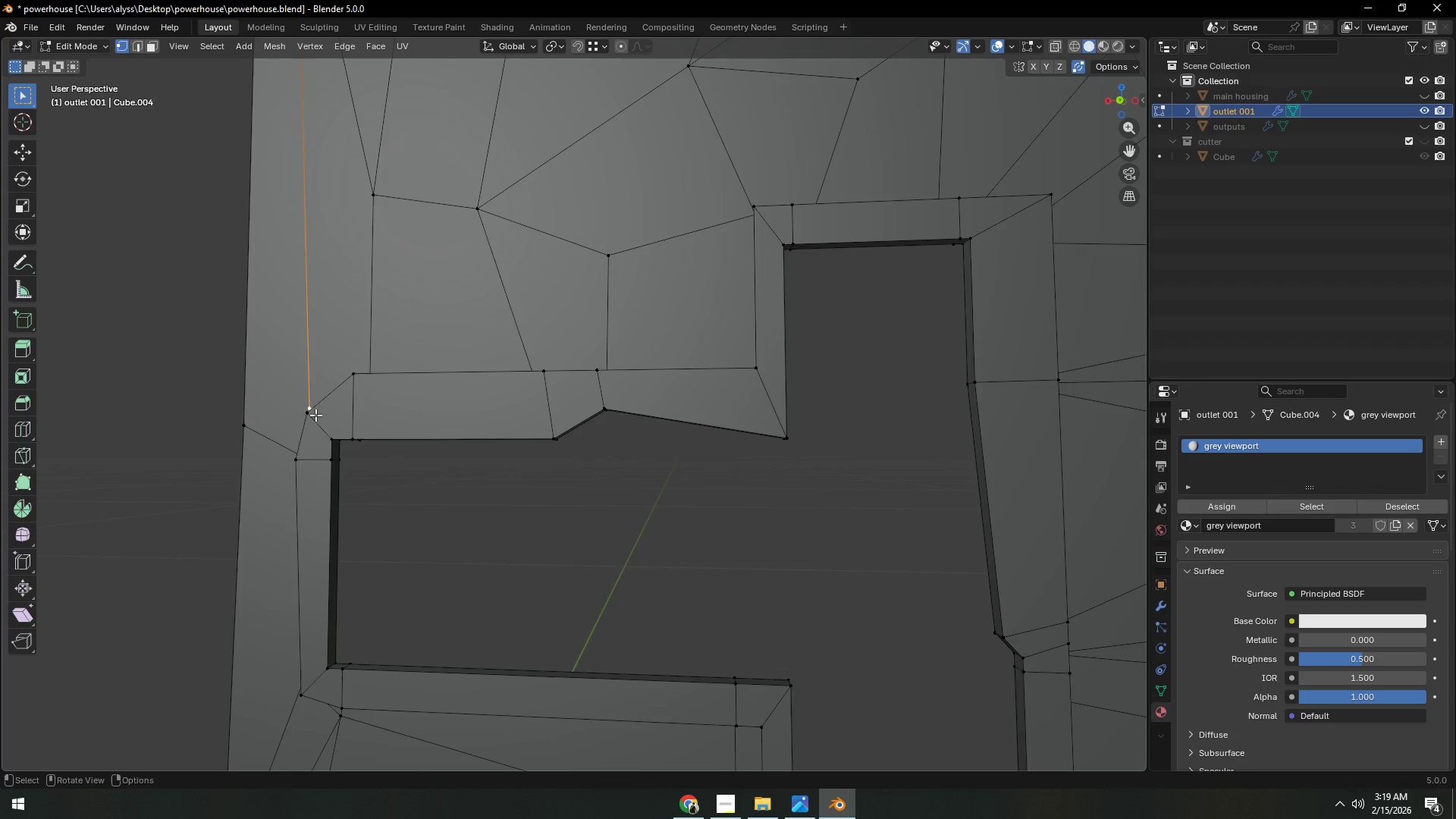 
double_click([304, 418])
 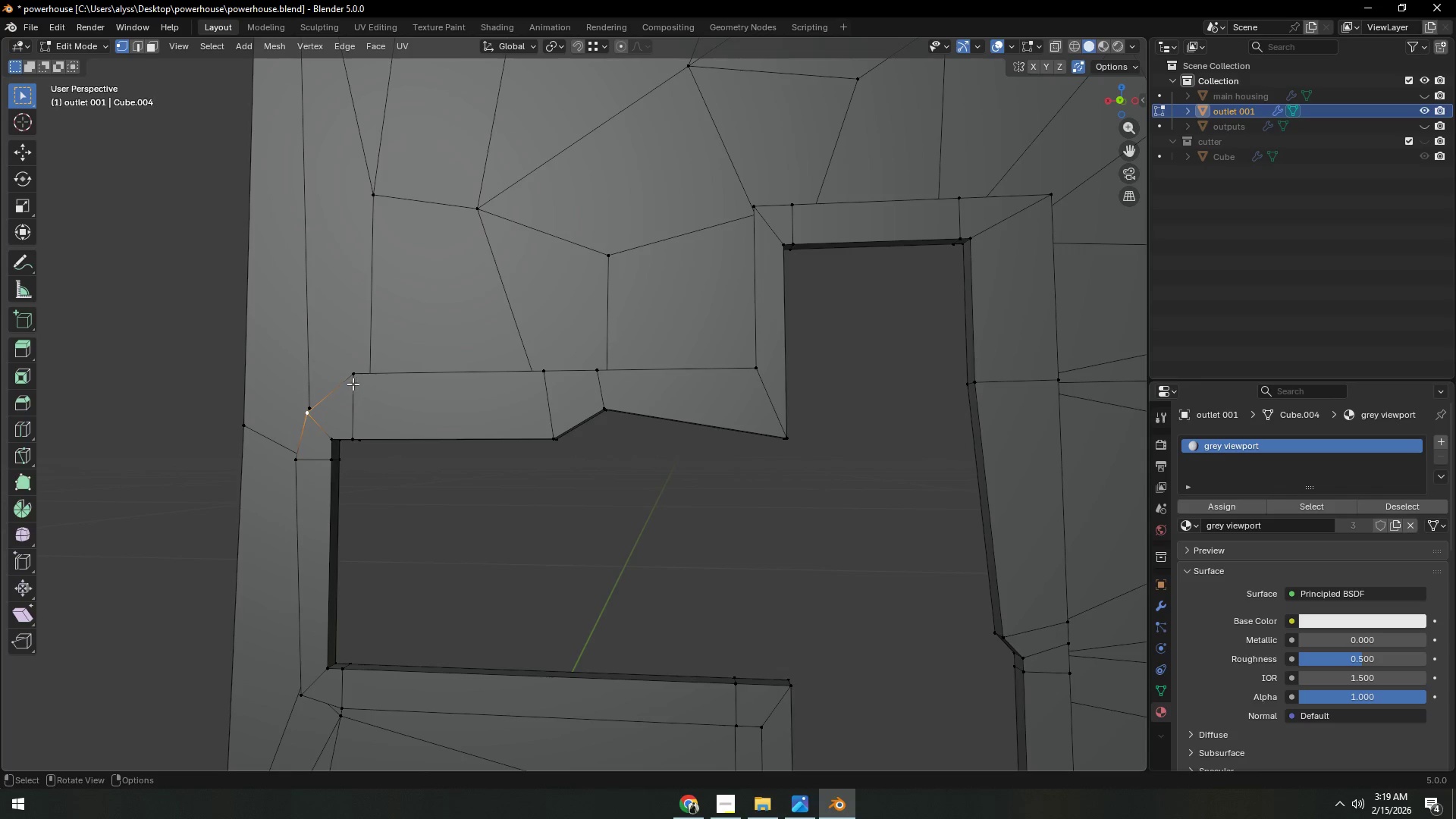 
type(gxz)
 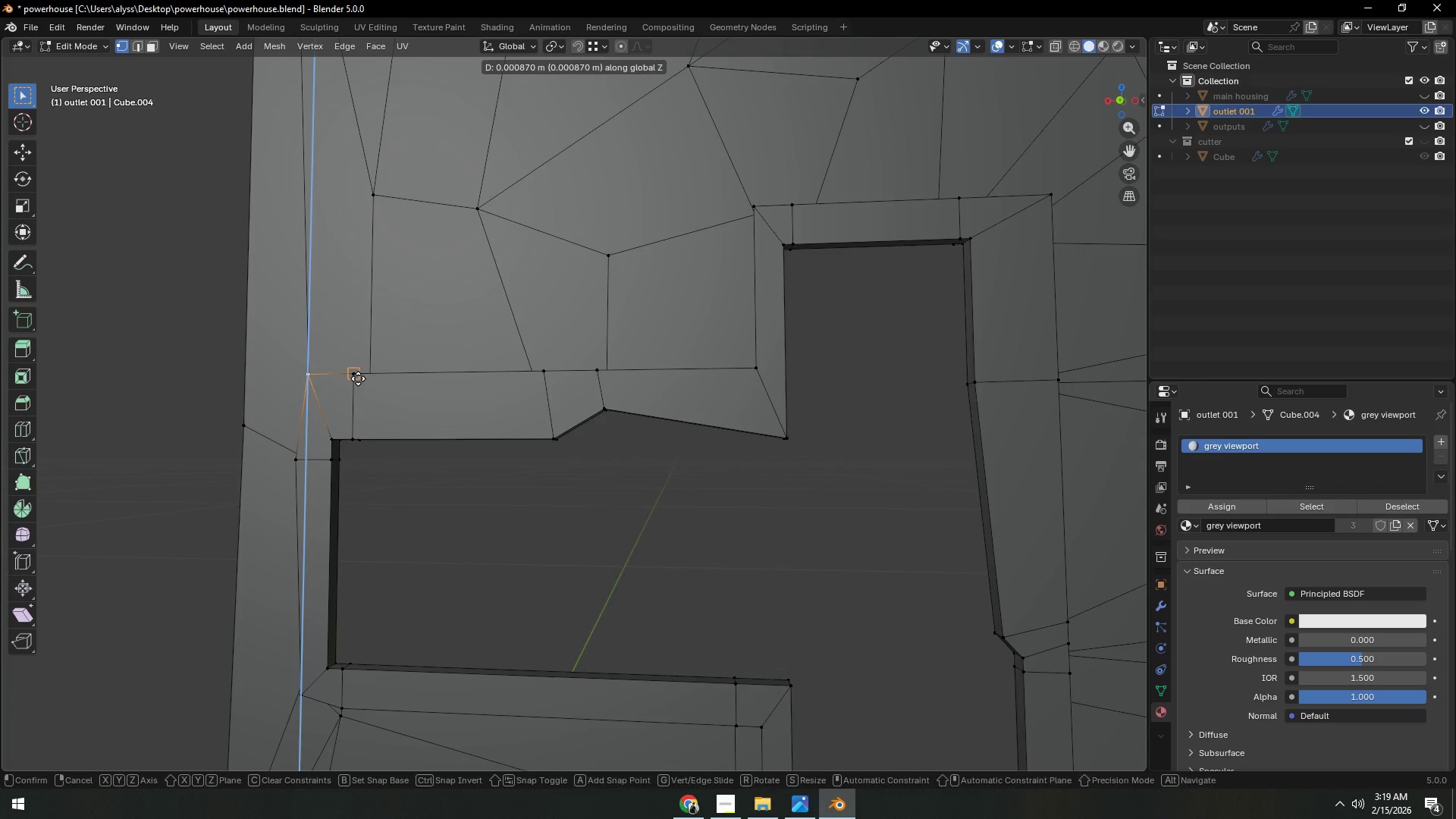 
hold_key(key=ControlLeft, duration=0.38)
left_click([358, 378])
 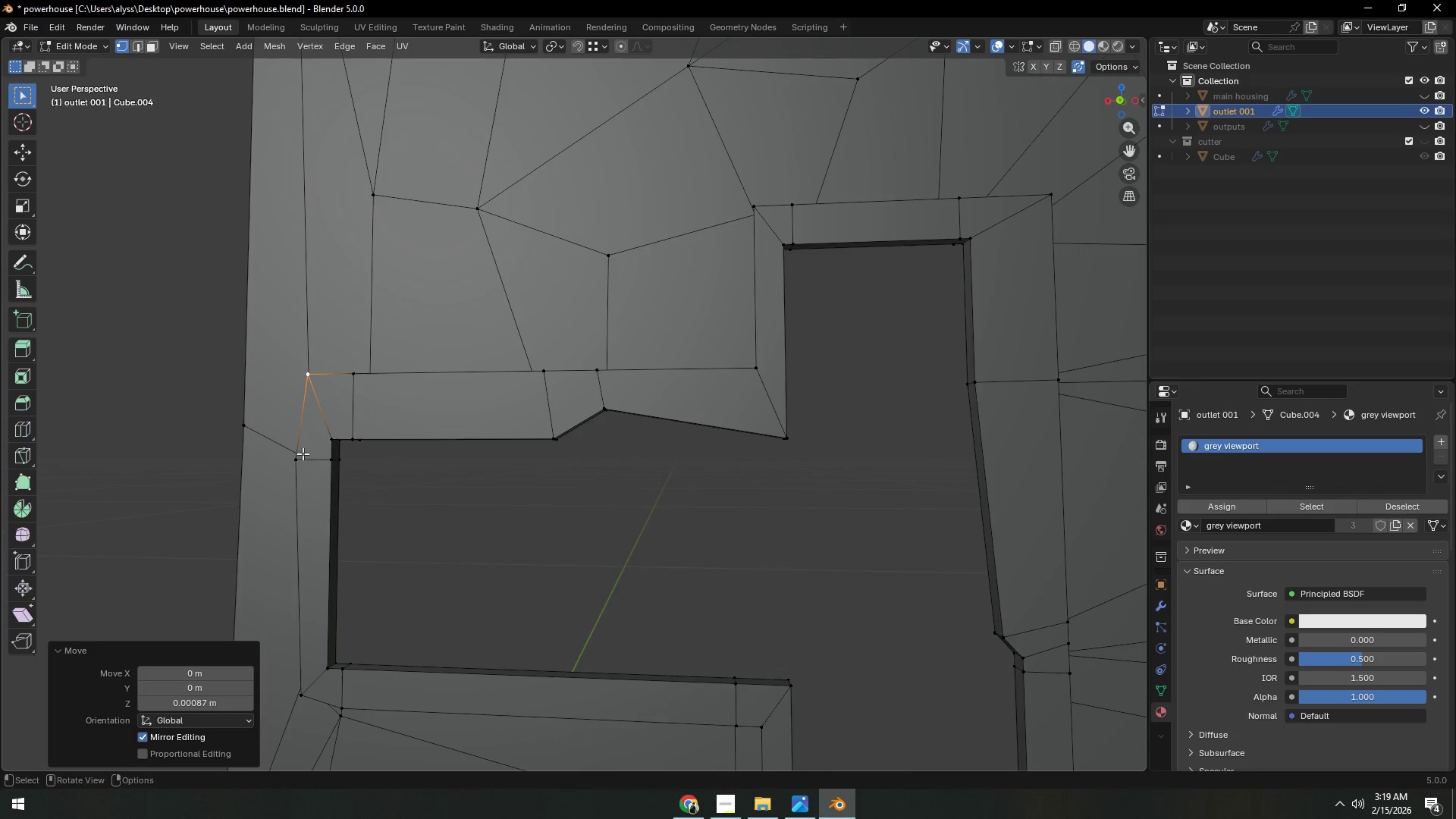 
type(gx)
 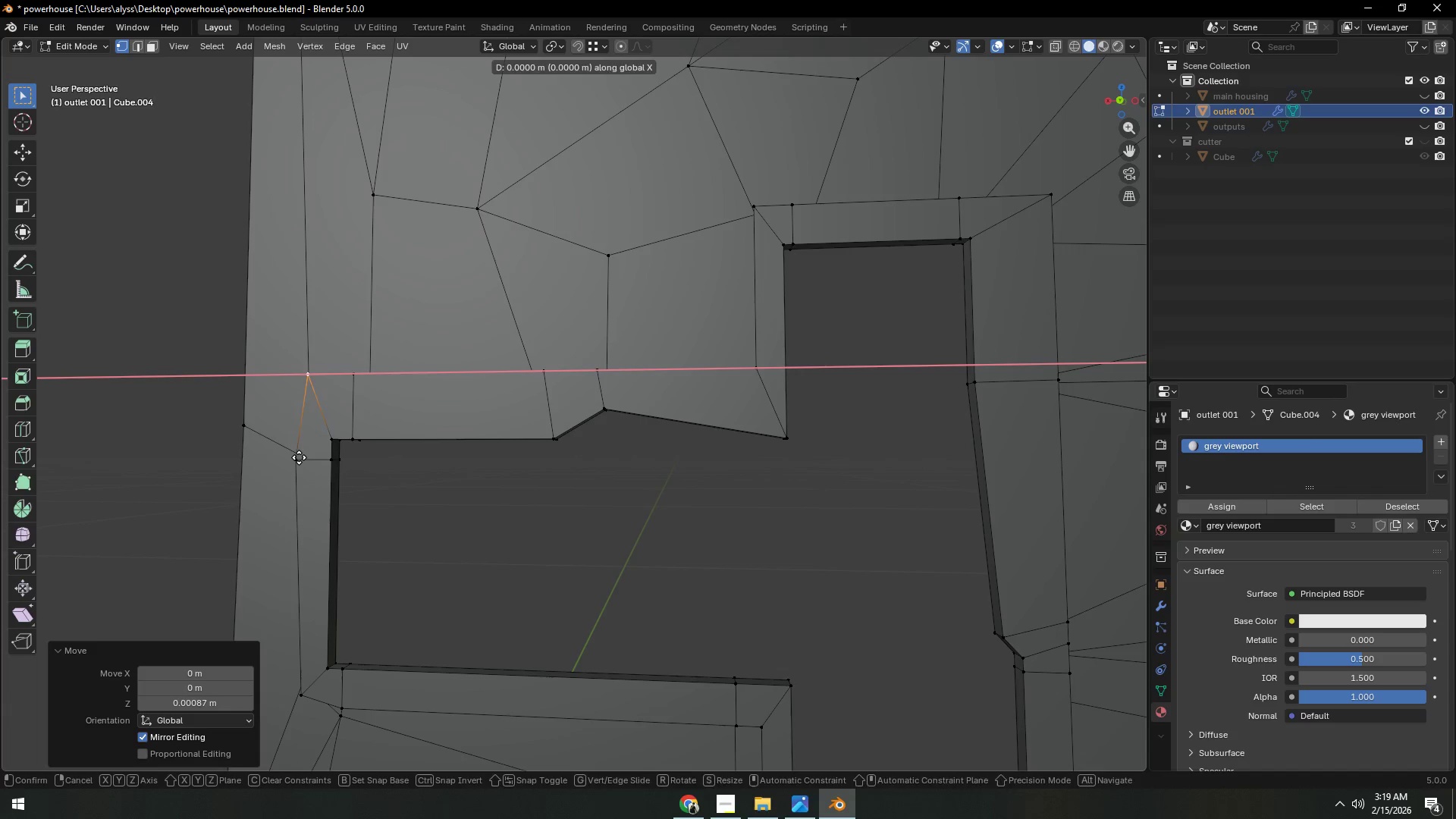 
hold_key(key=ControlLeft, duration=0.31)
left_click([299, 457])
 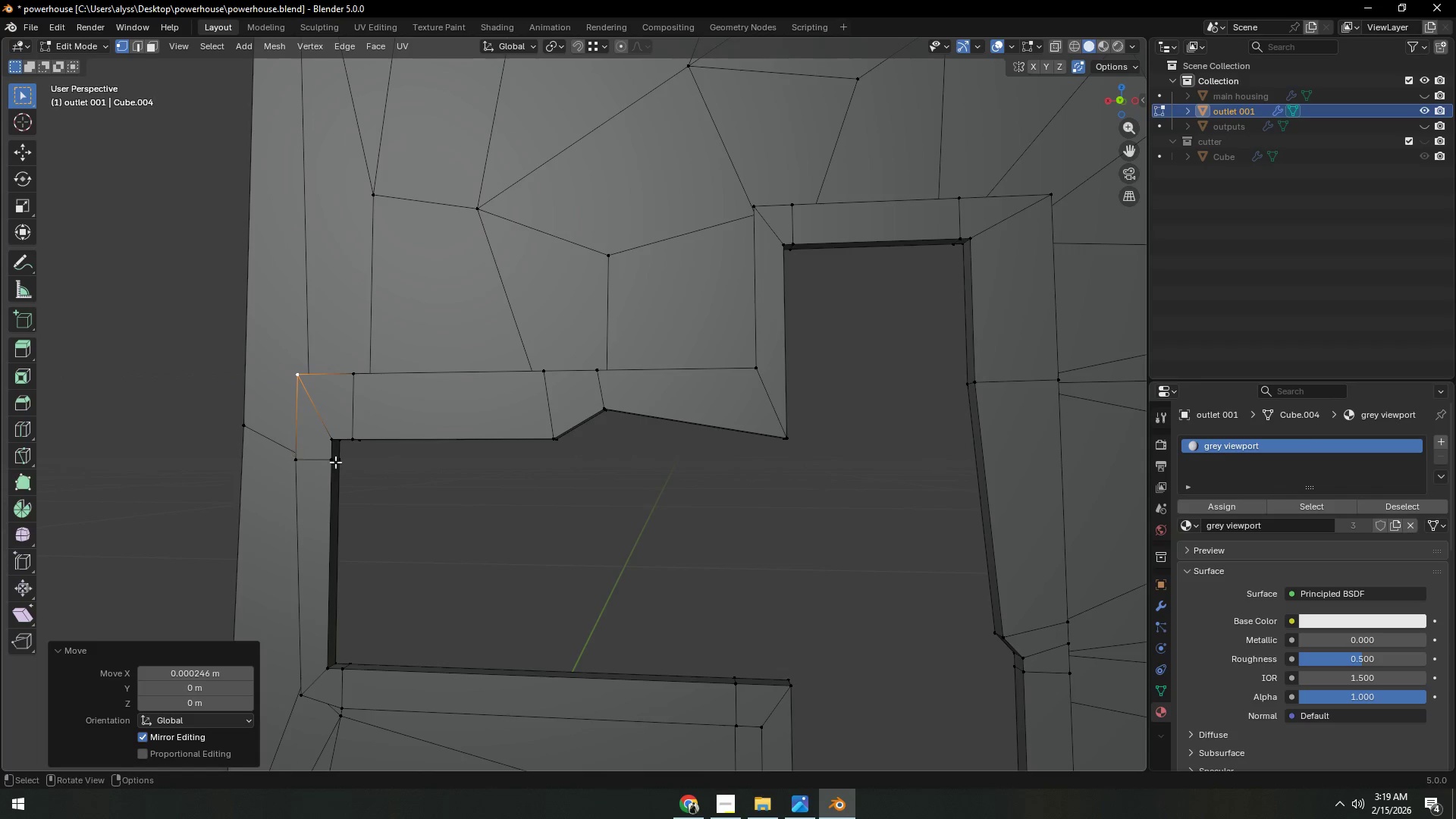 
hold_key(key=ShiftLeft, duration=0.41)
 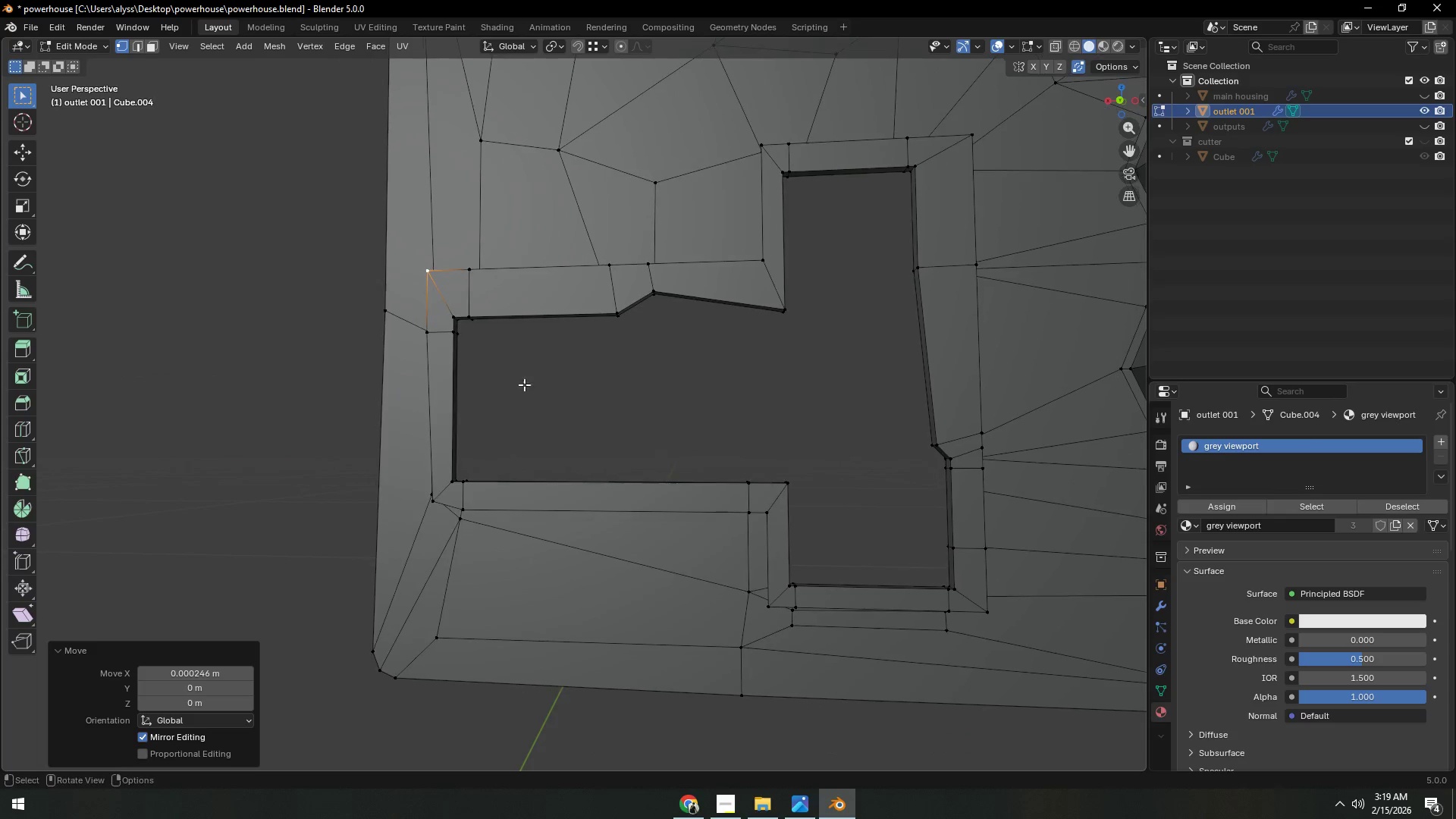 
scroll: coordinate [409, 510], scroll_direction: down, amount: 2.0
 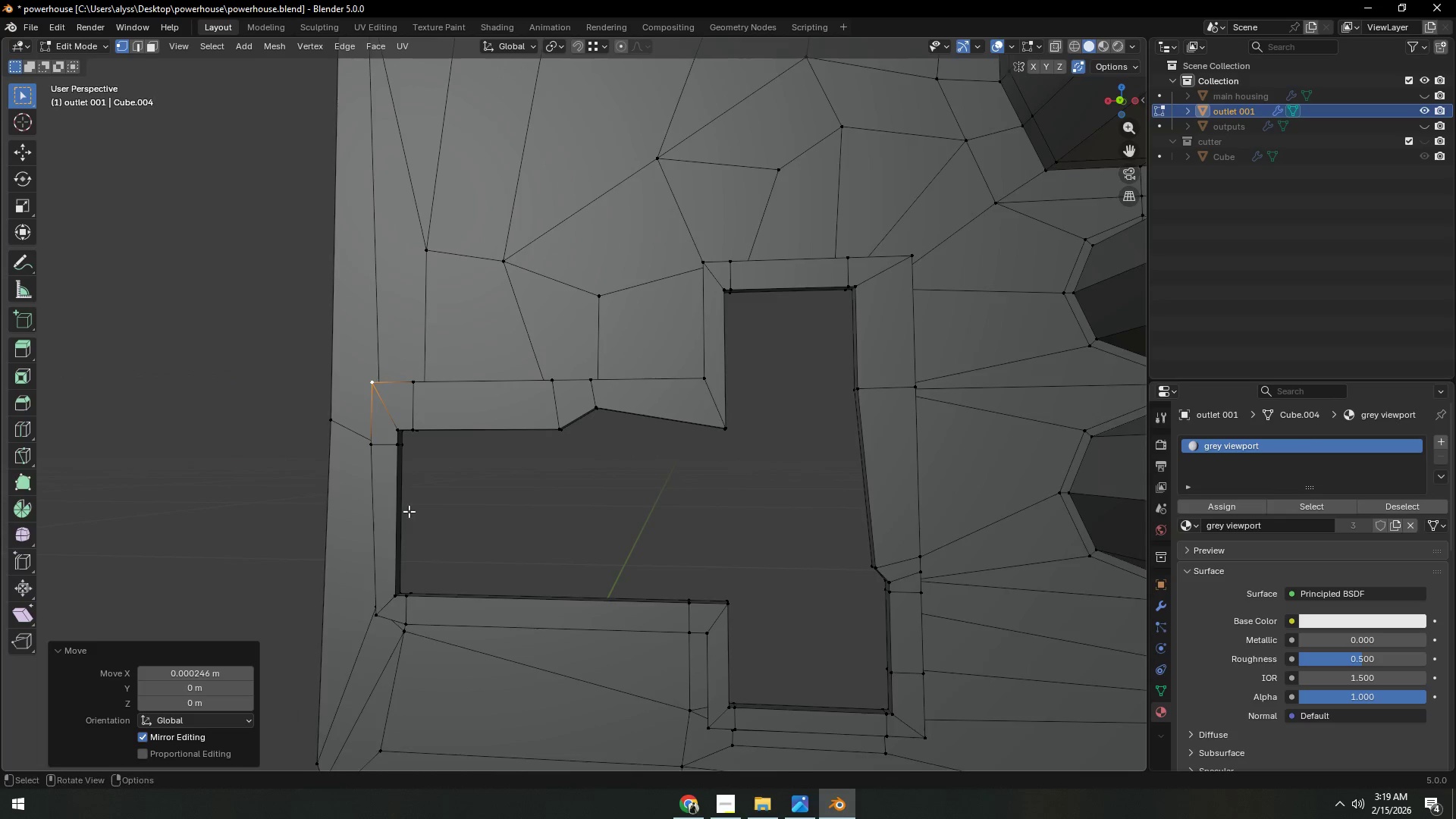 
scroll: coordinate [550, 398], scroll_direction: up, amount: 1.0
 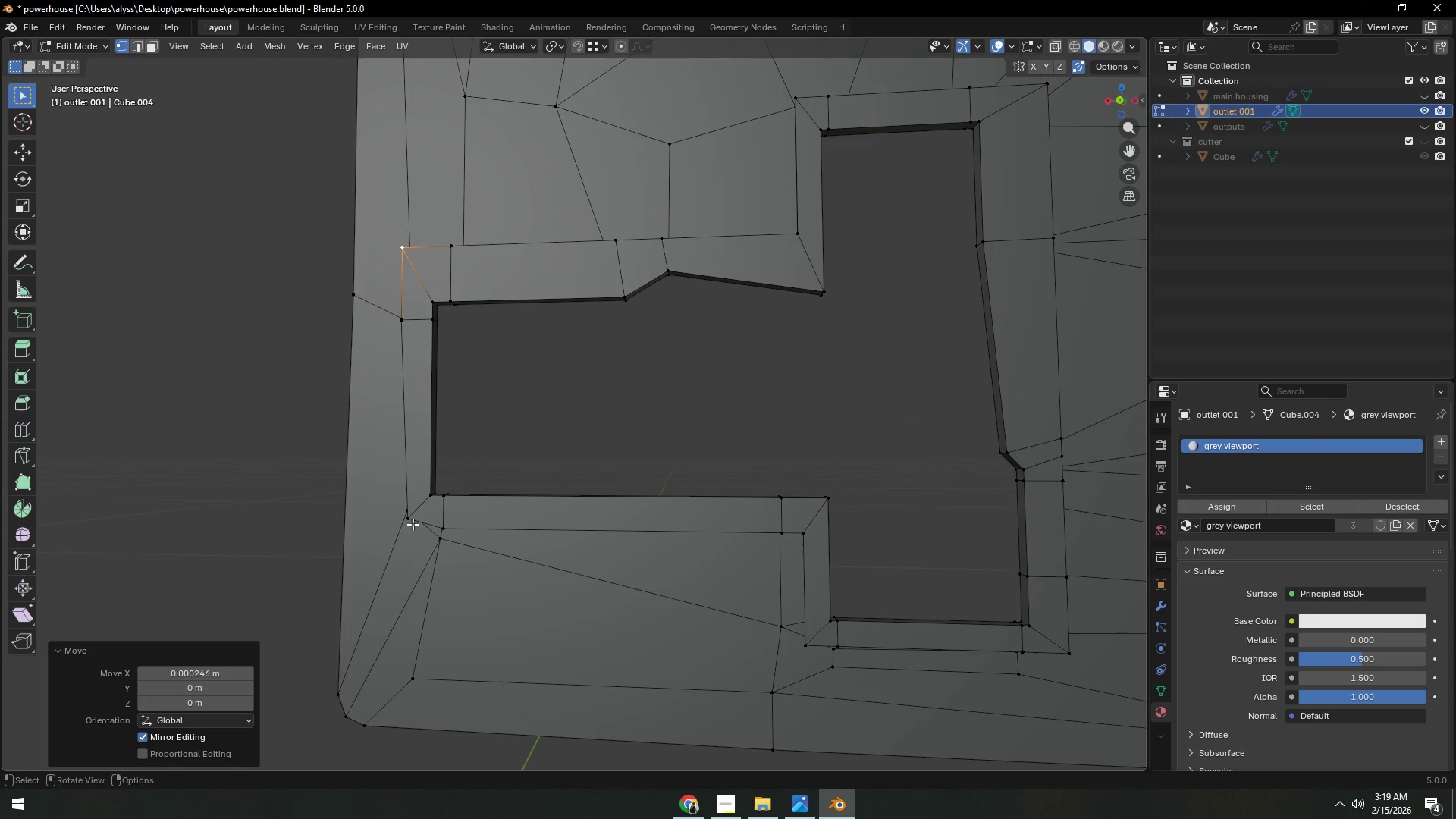 
left_click([406, 516])
 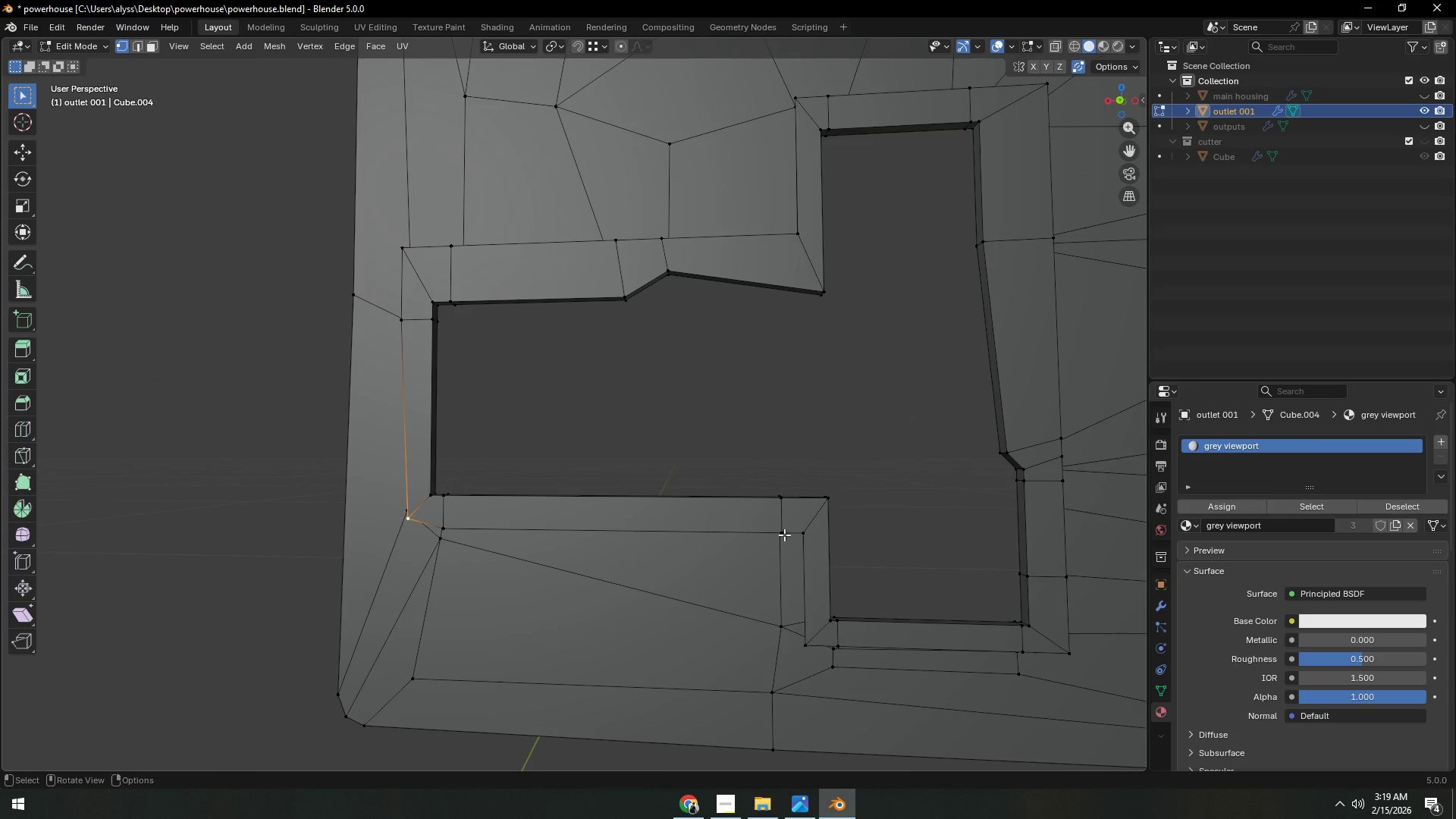 
type(gz)
 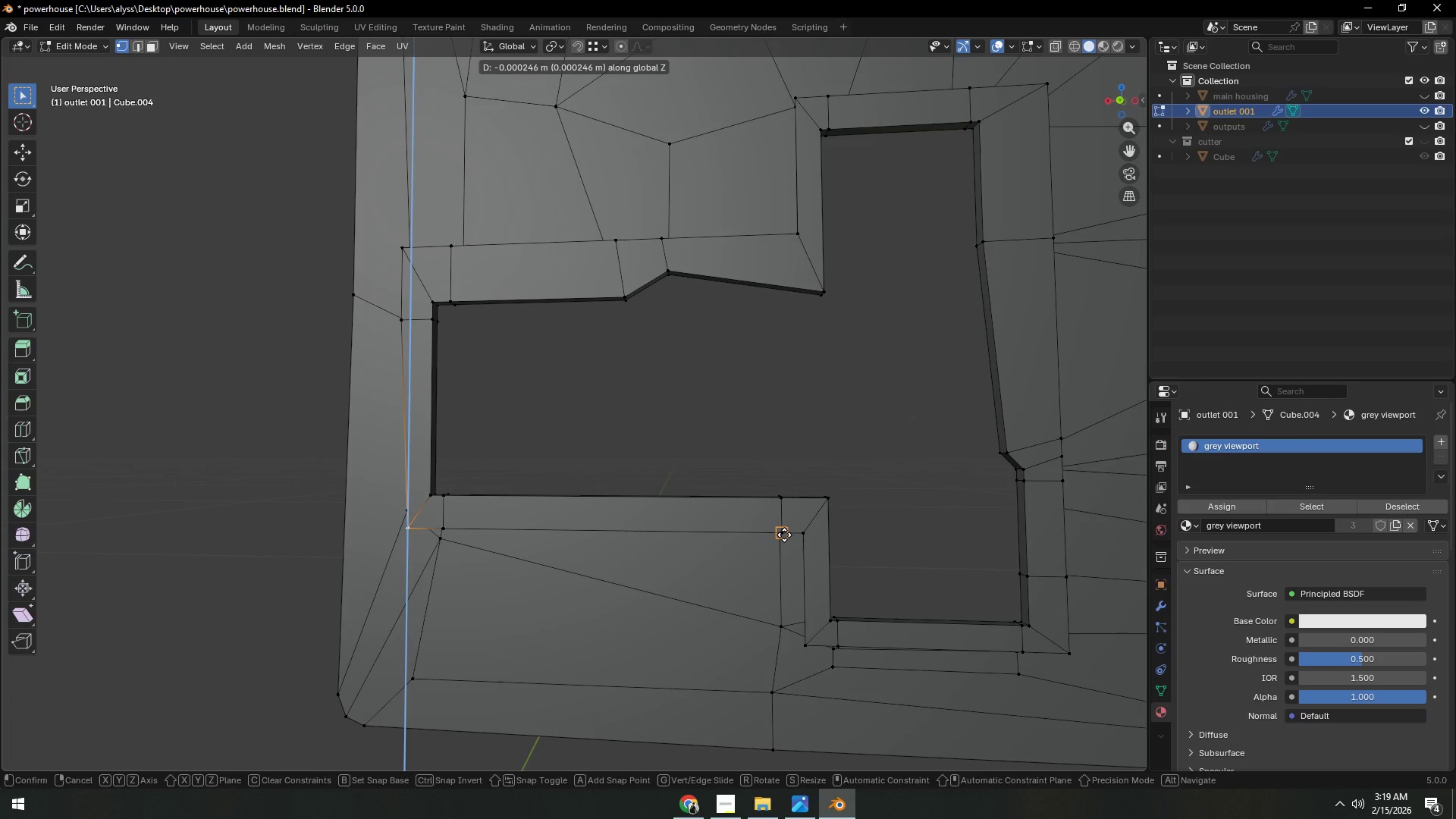 
hold_key(key=ControlLeft, duration=0.44)
left_click([784, 534])
 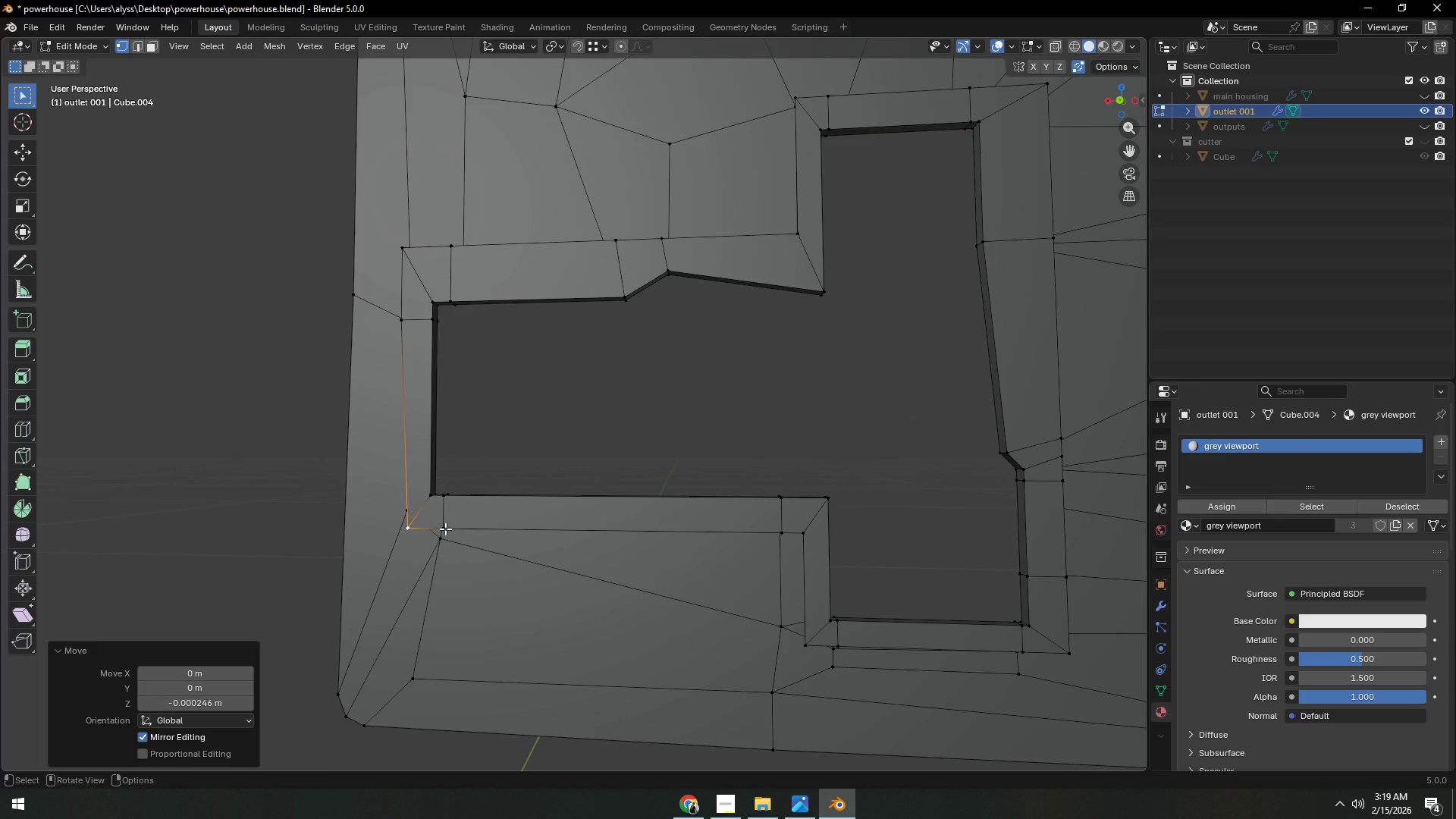 
left_click([445, 529])
 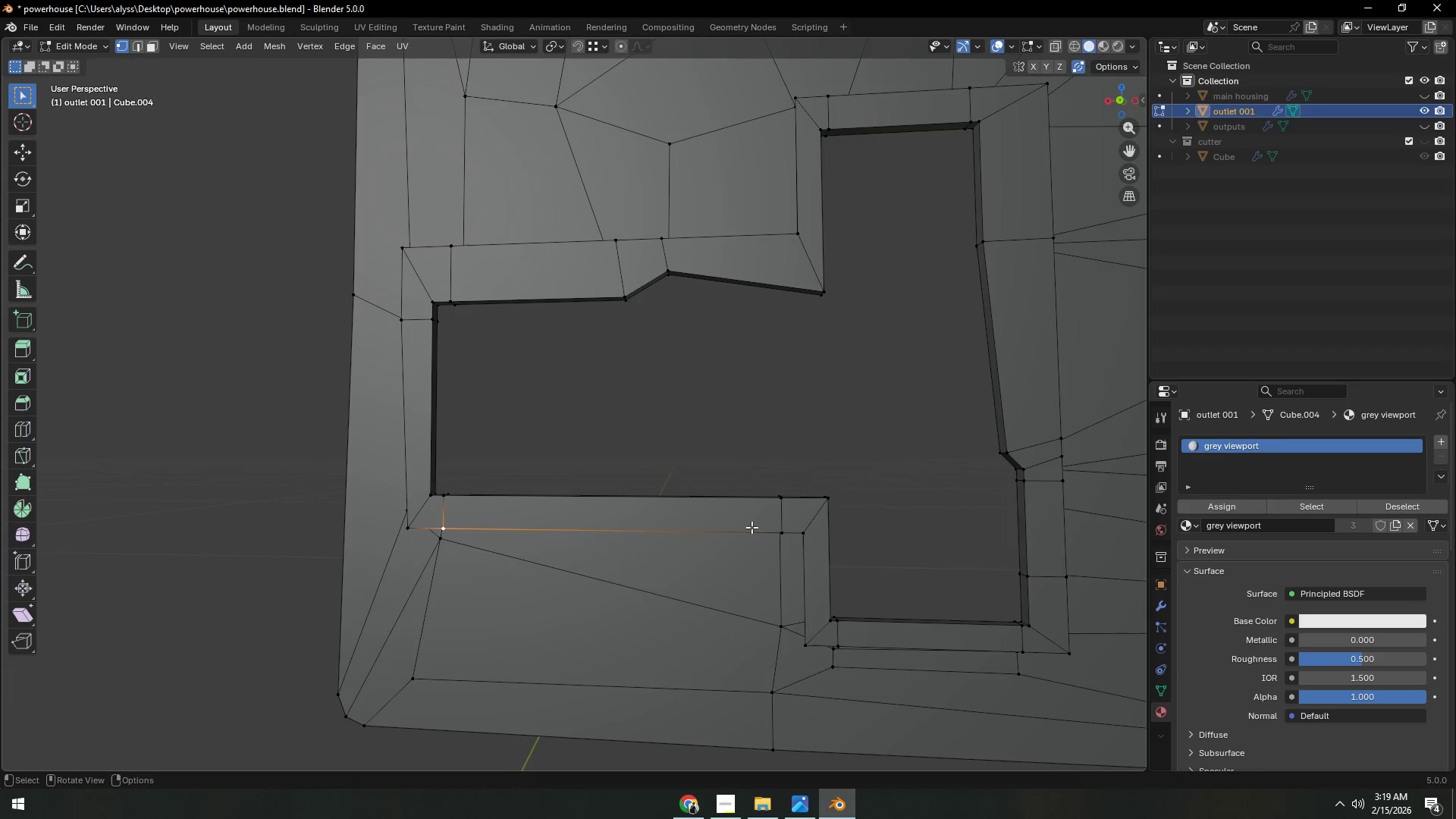 
type(gz)
 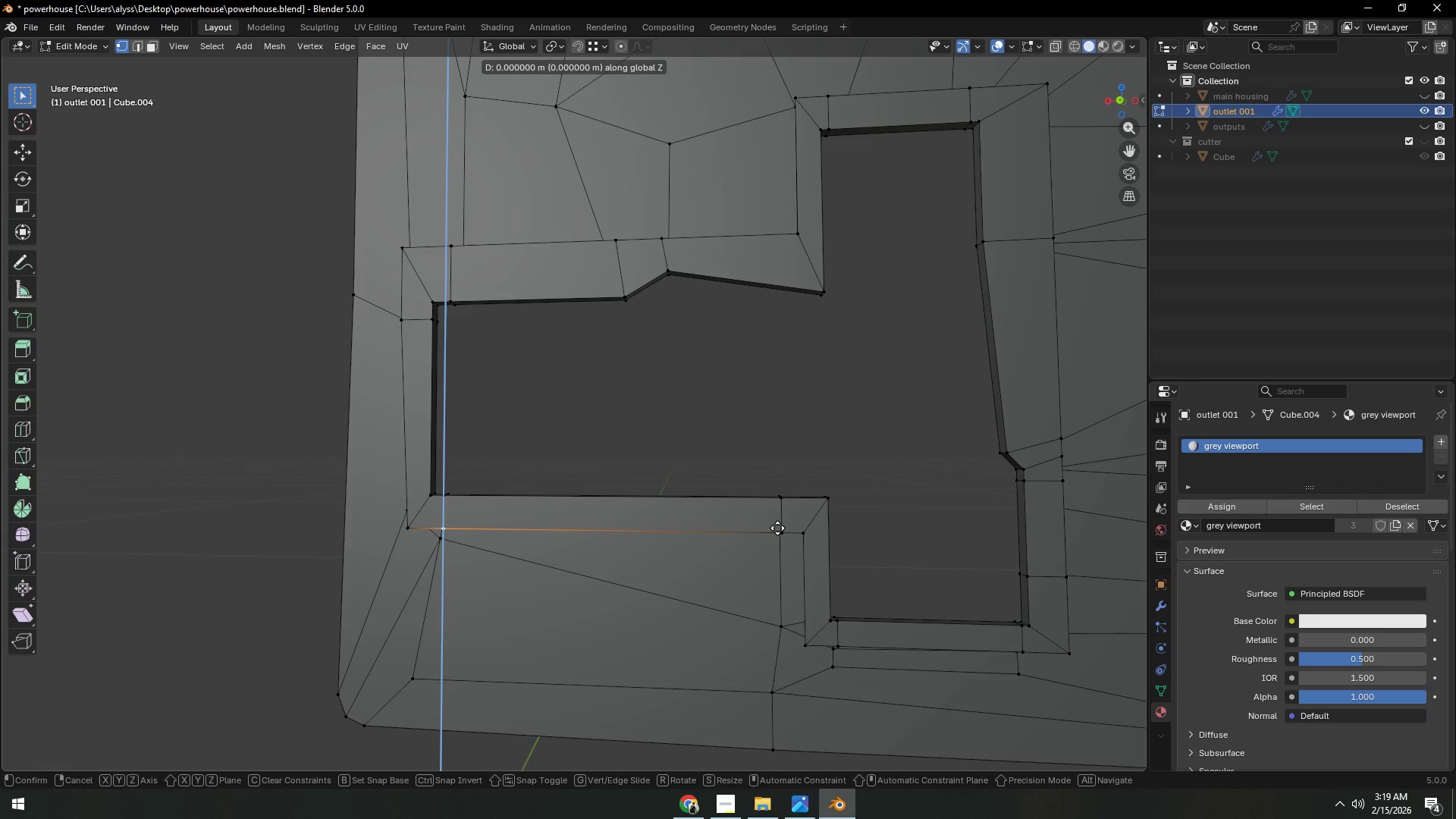 
hold_key(key=ControlLeft, duration=0.45)
left_click([777, 528])
 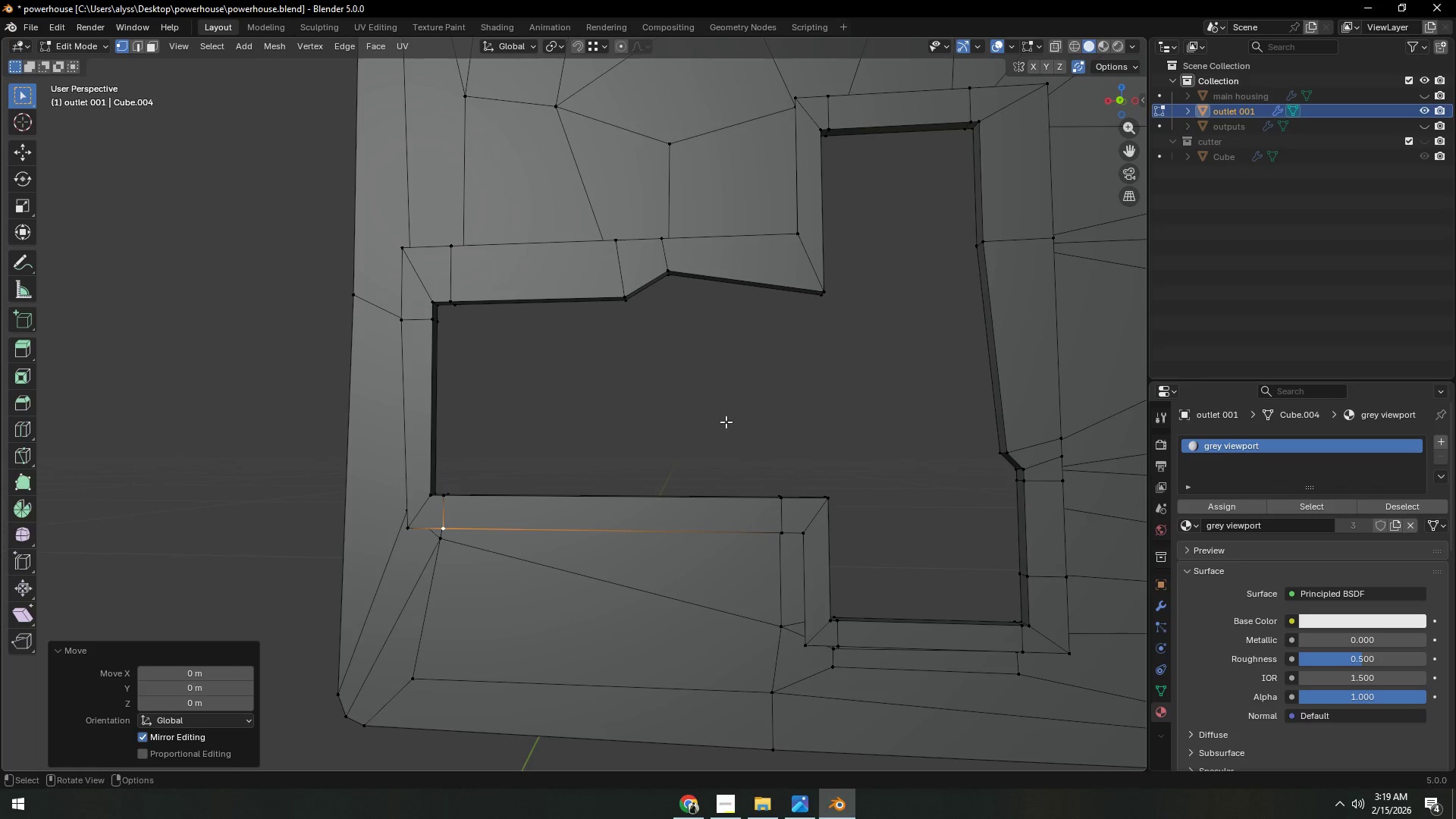 
double_click([723, 410])
 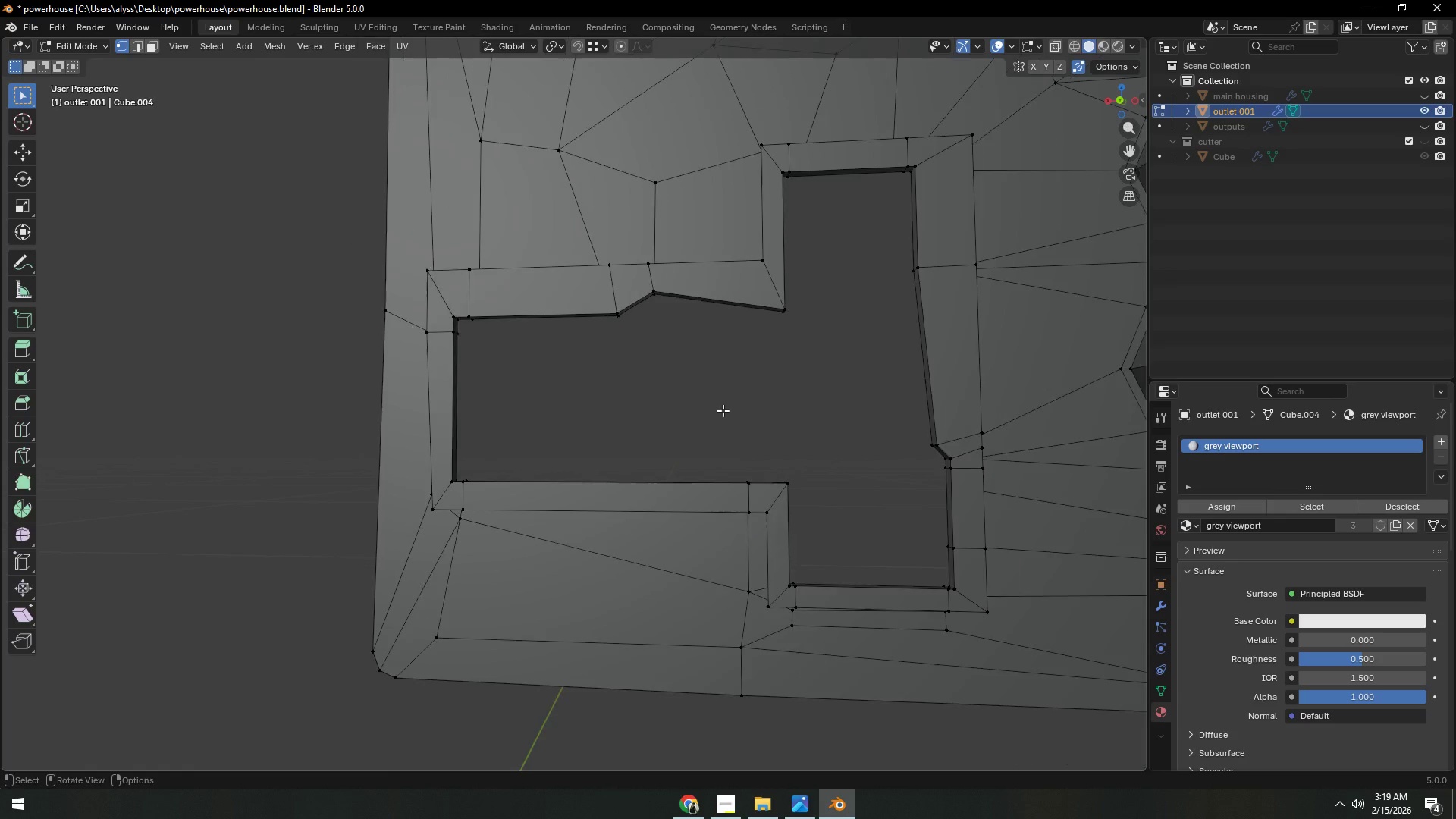 
scroll: coordinate [964, 446], scroll_direction: down, amount: 3.0
 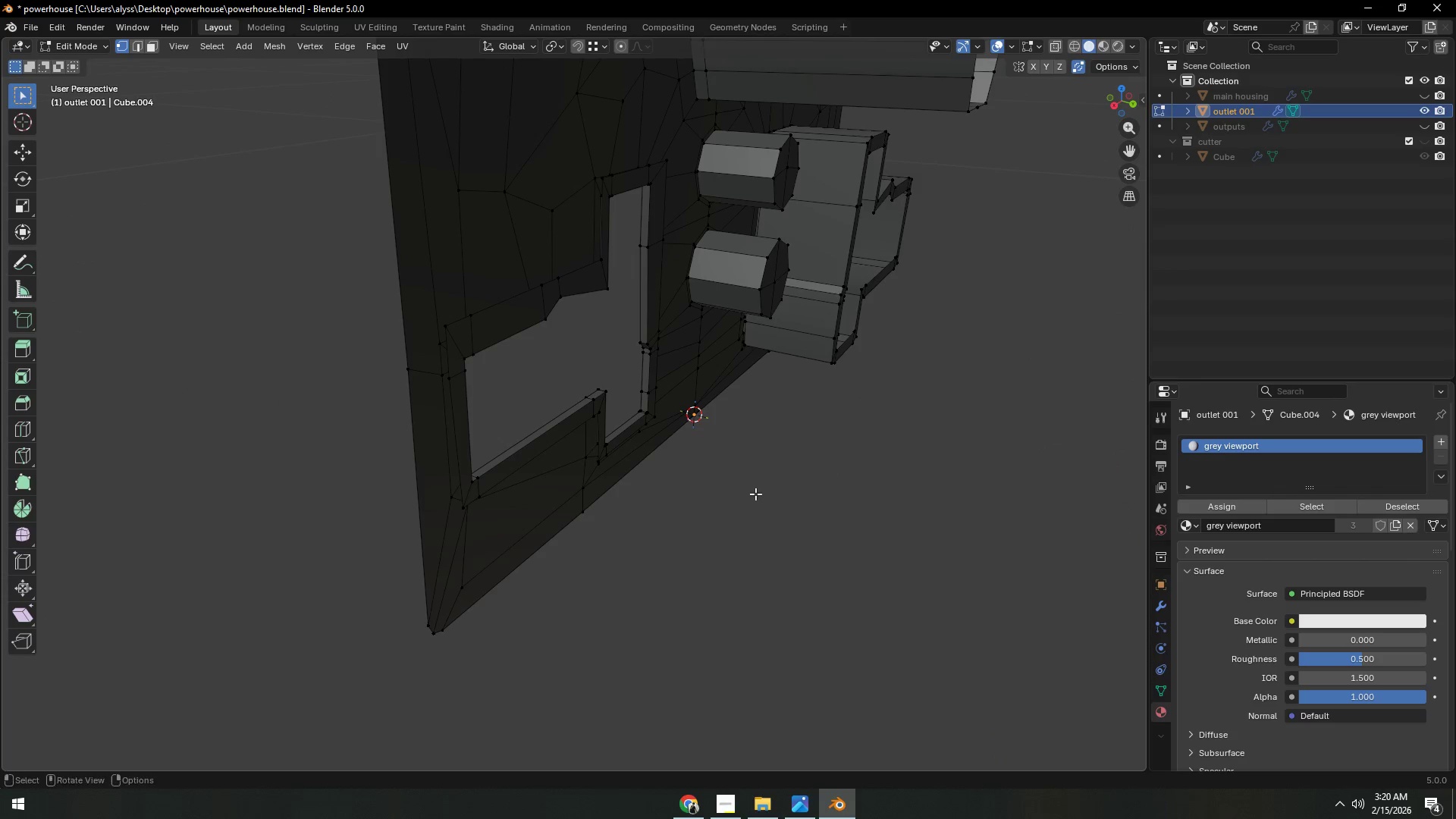 
wait(8.5)
 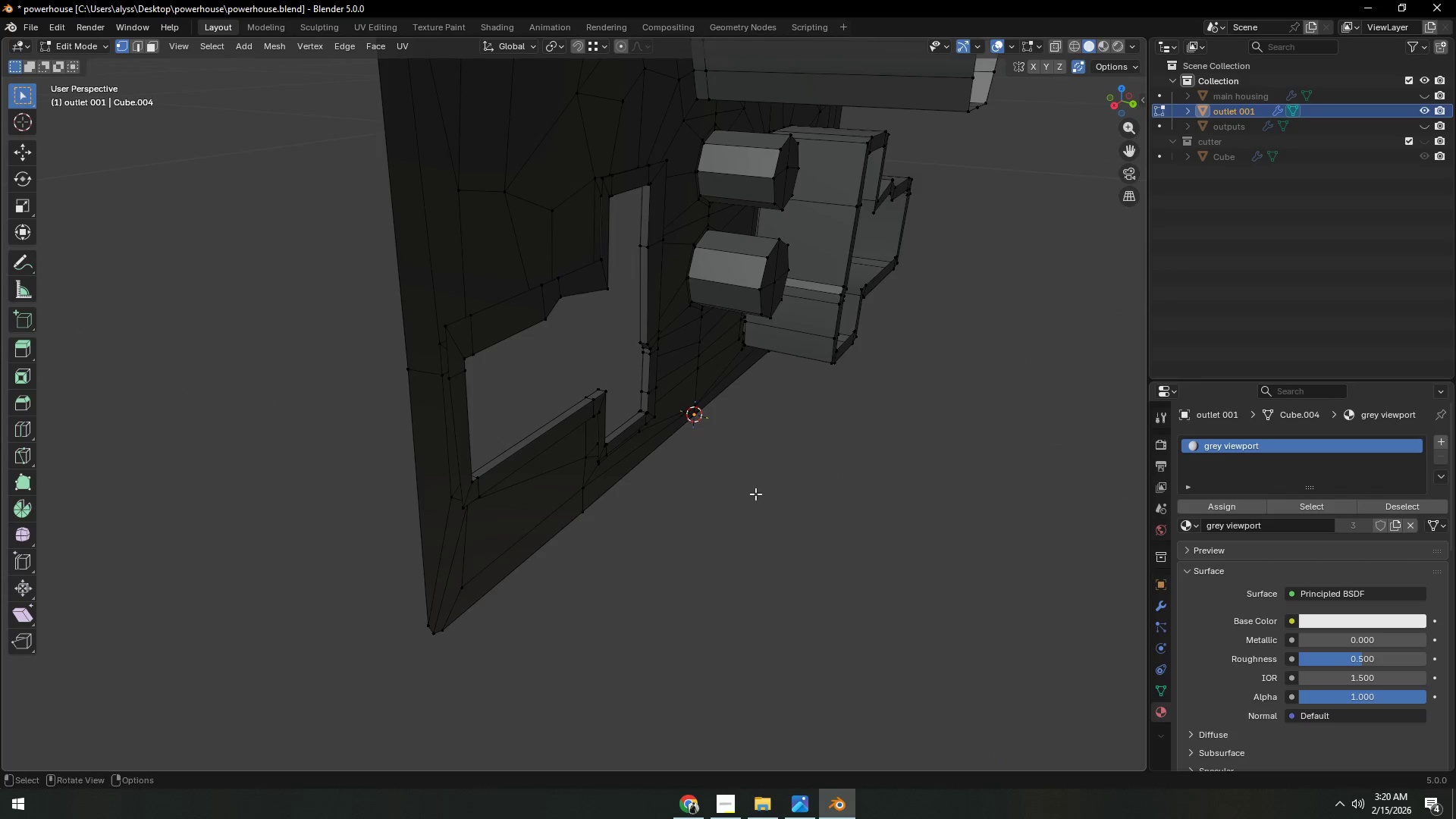 
key(A)
 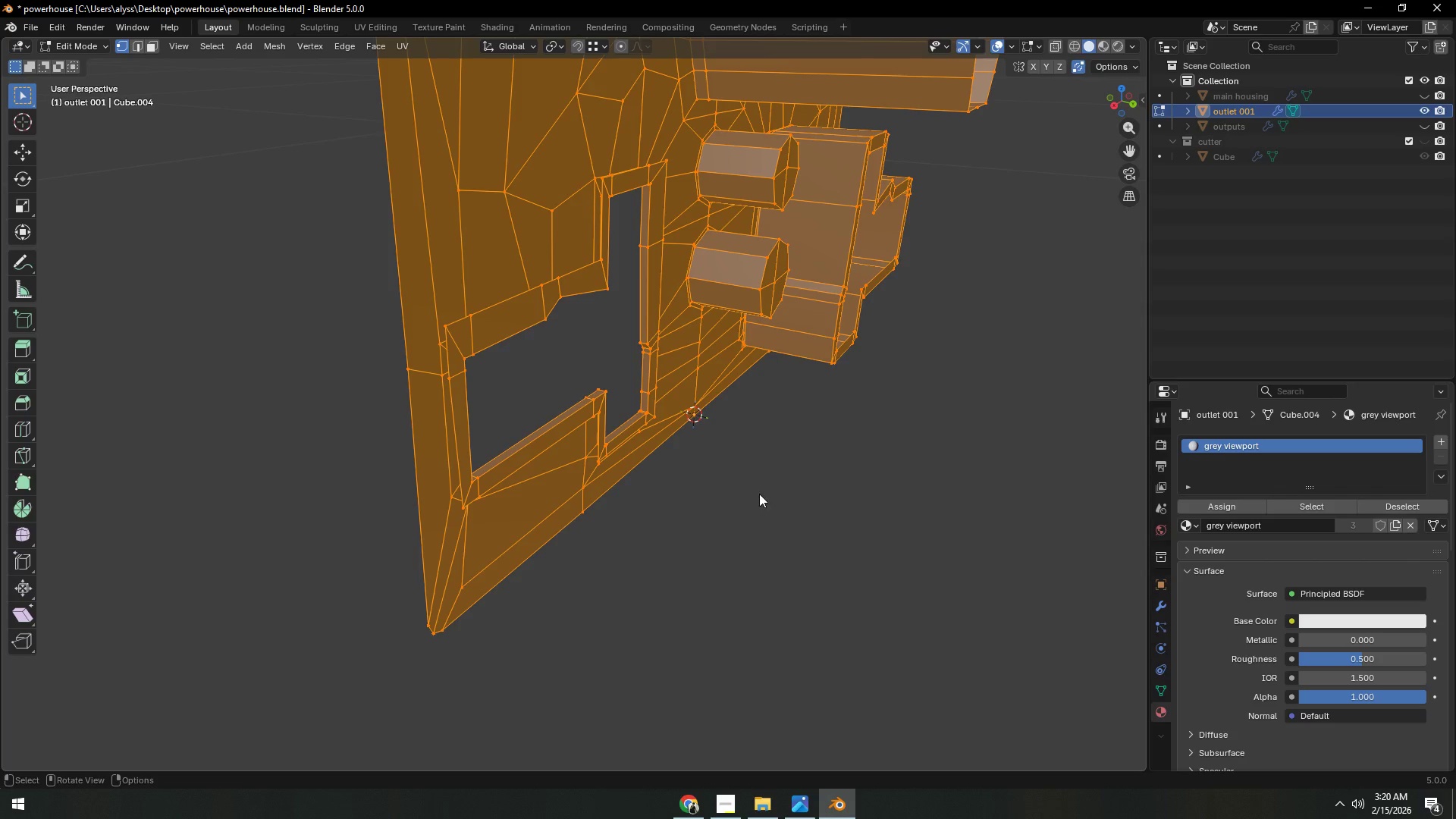 
key(F3)
 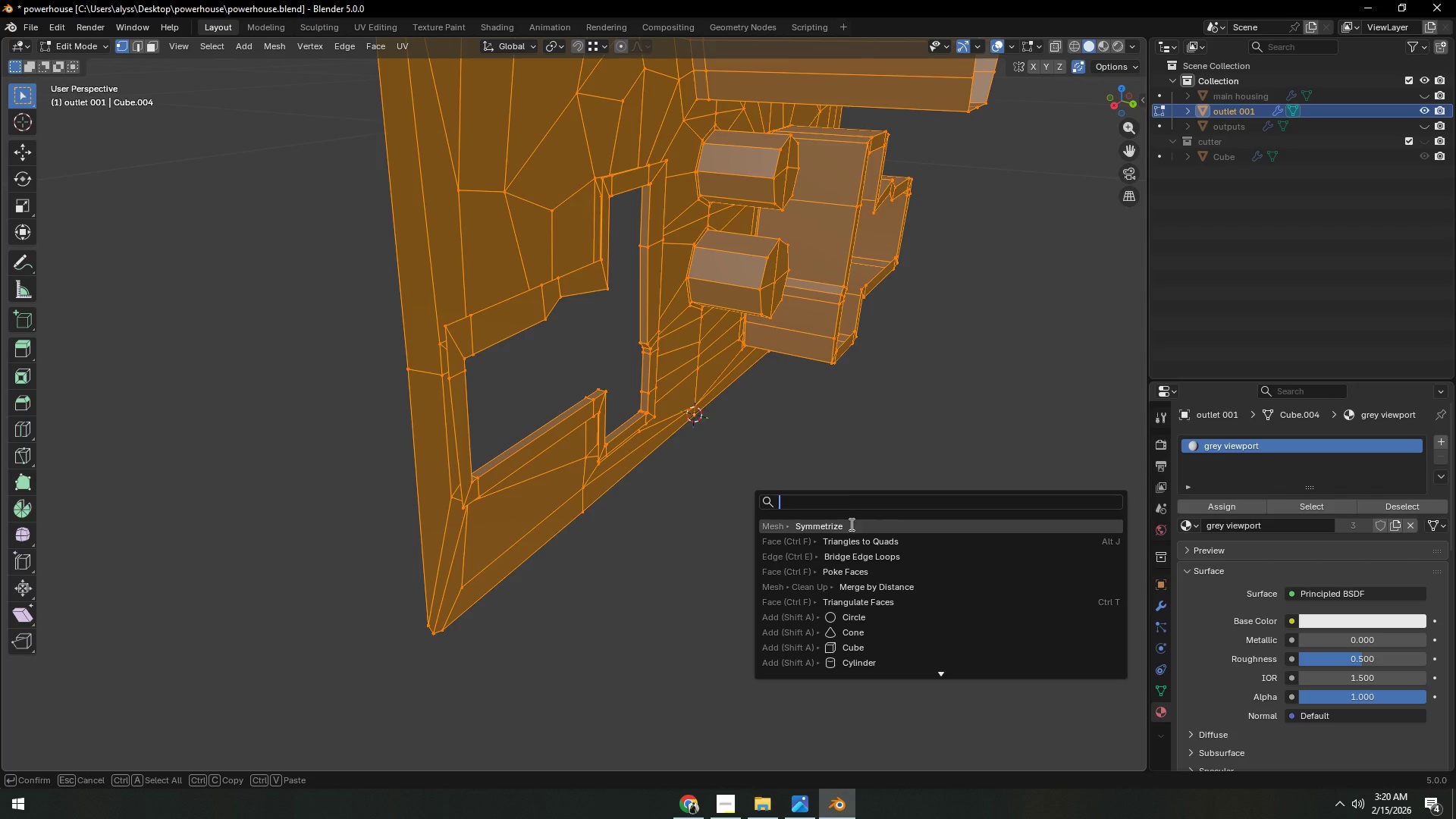 
left_click([850, 524])
 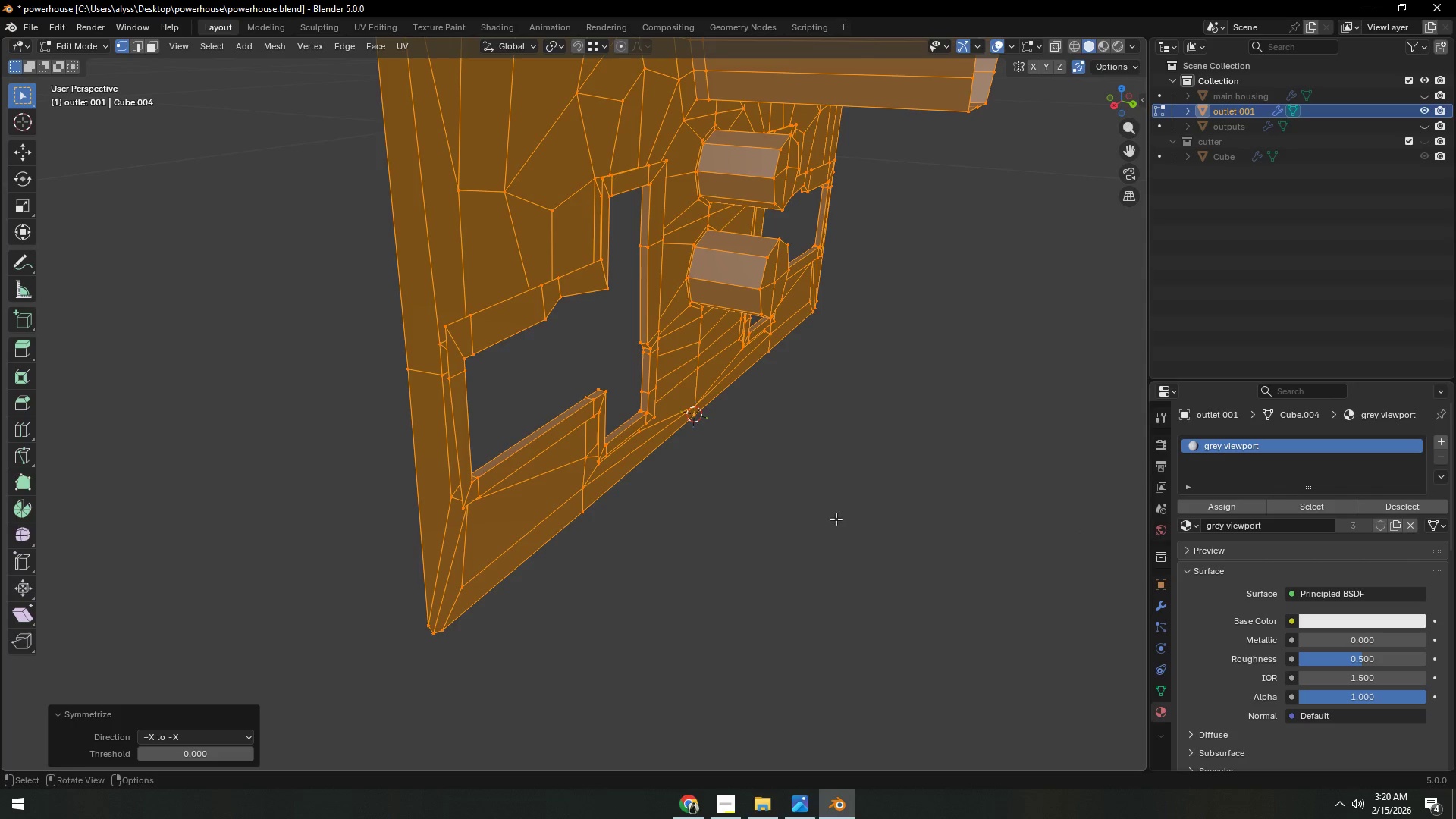 
left_click([833, 517])
 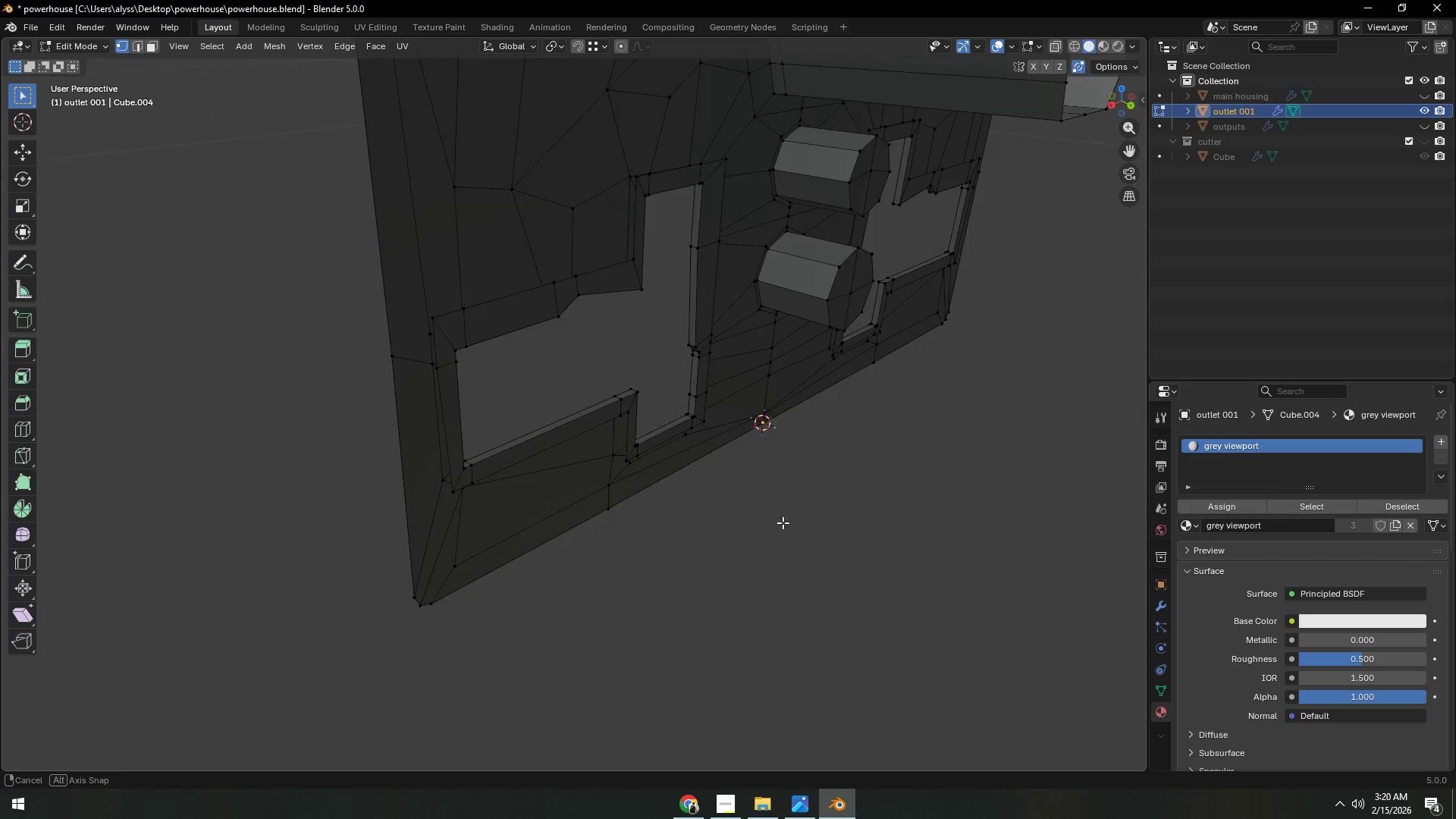 
key(Tab)
 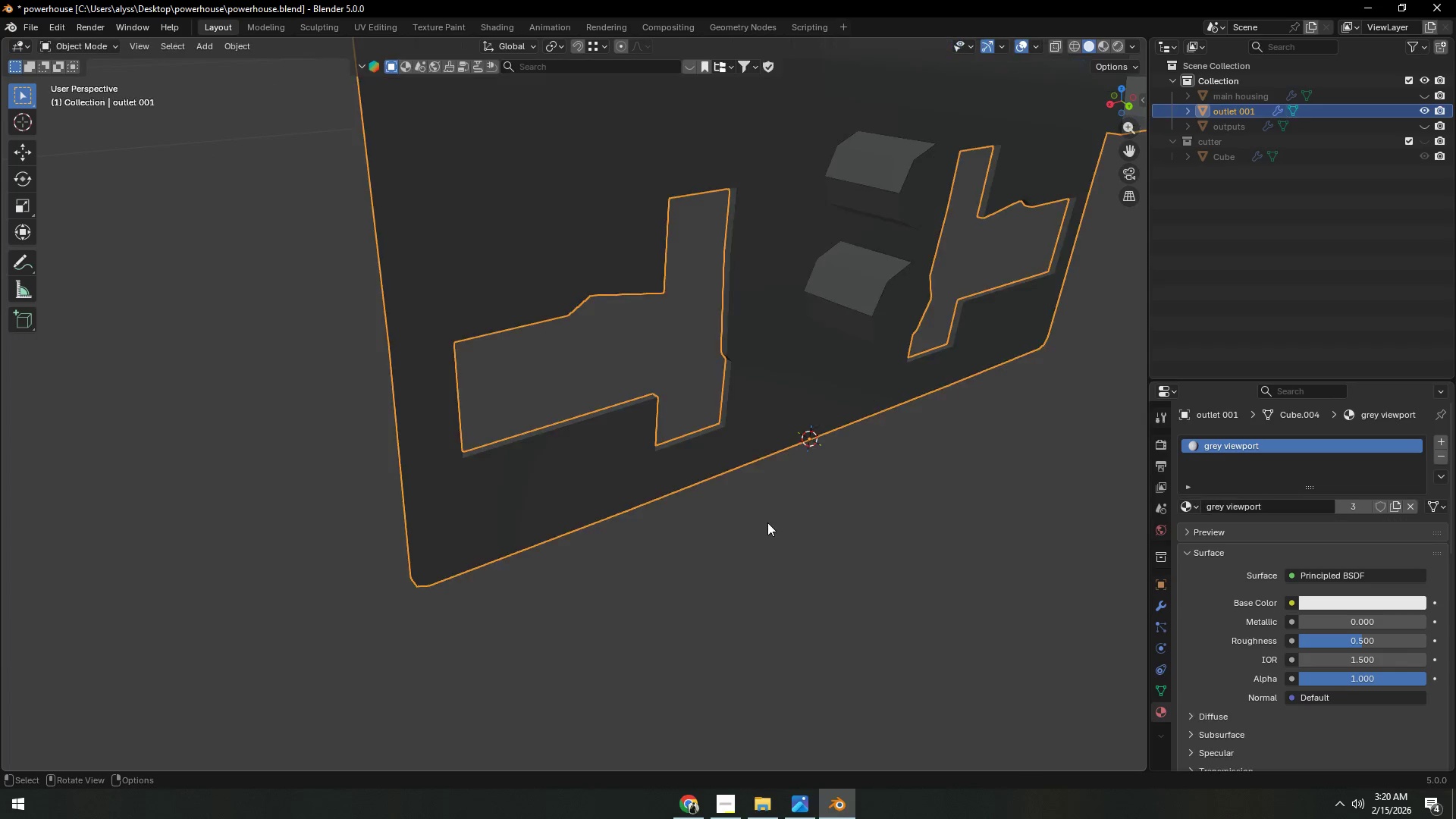 
scroll: coordinate [767, 522], scroll_direction: down, amount: 4.0
 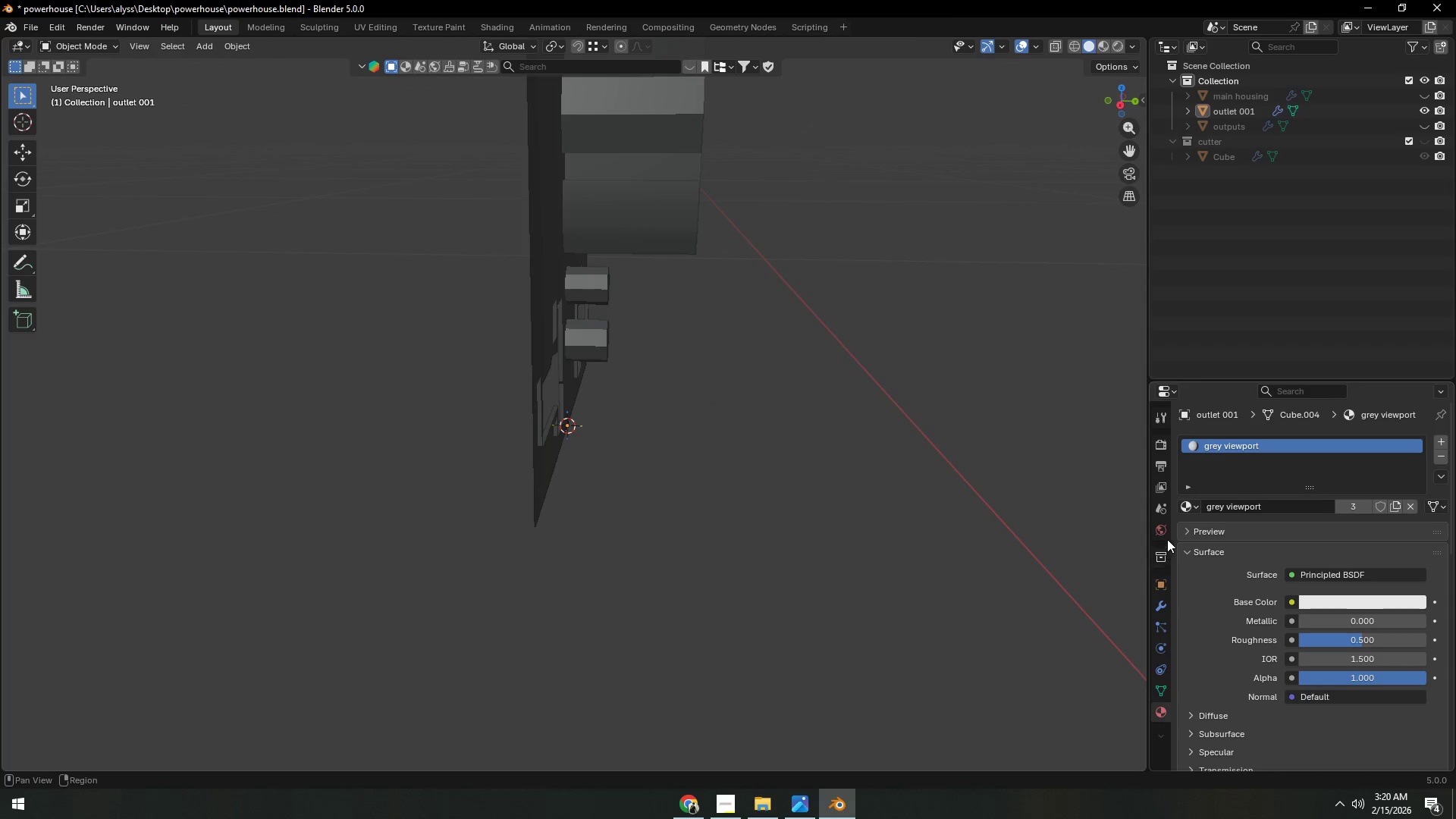 
left_click([1157, 604])
 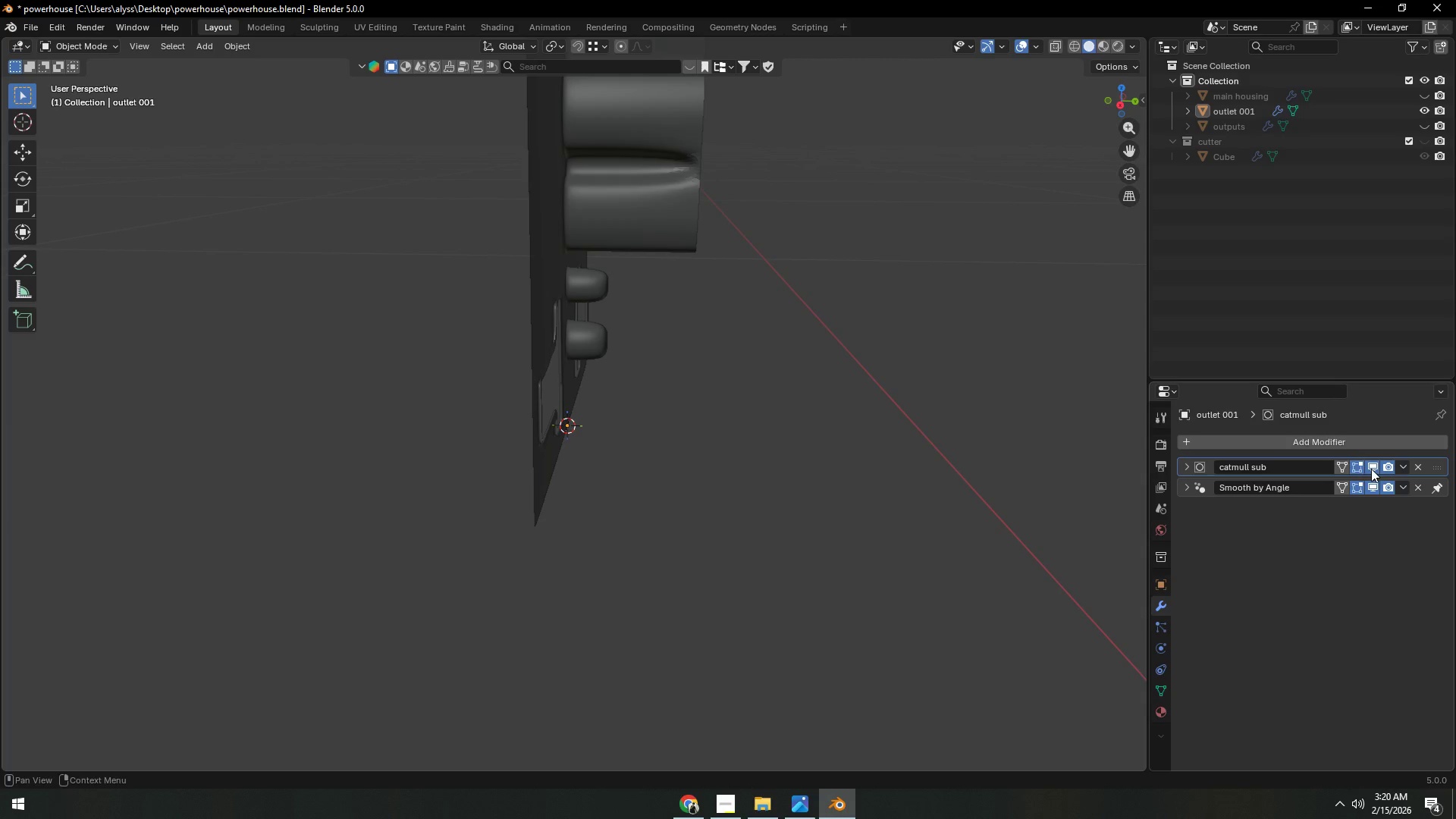 
left_click([857, 522])
 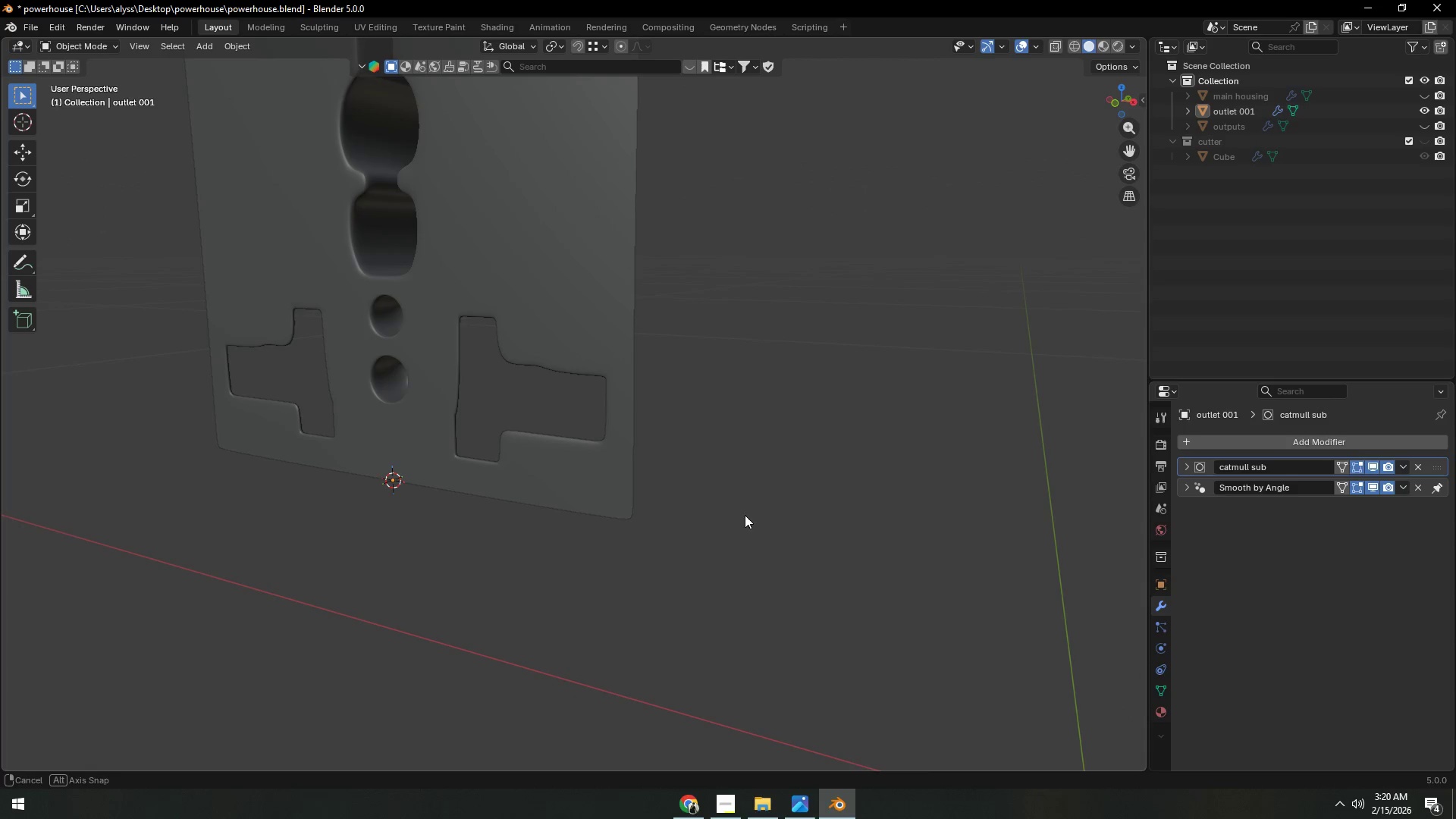 
scroll: coordinate [736, 525], scroll_direction: up, amount: 4.0
 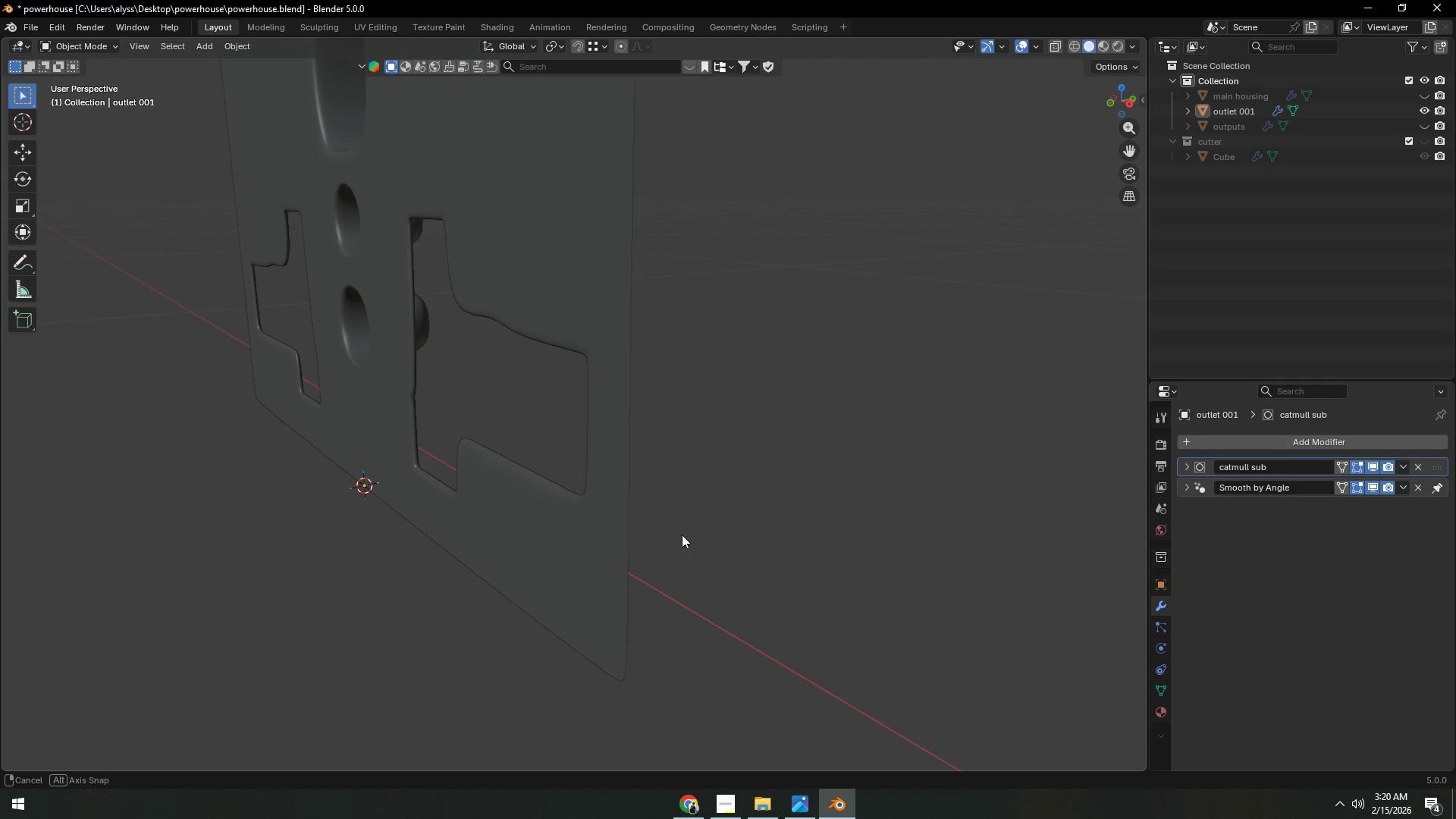 
hold_key(key=ShiftLeft, duration=0.41)
 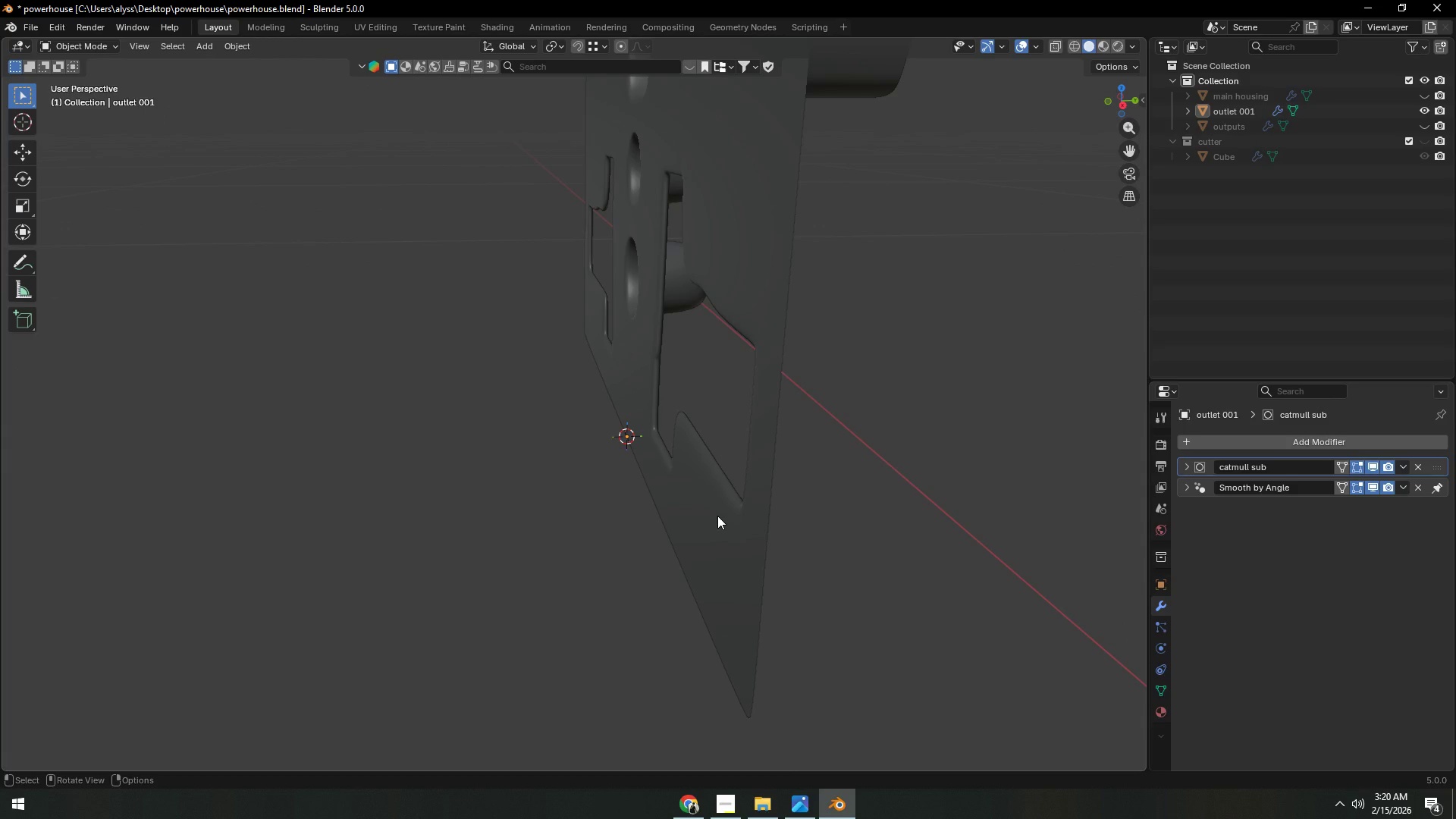 
left_click([717, 516])
 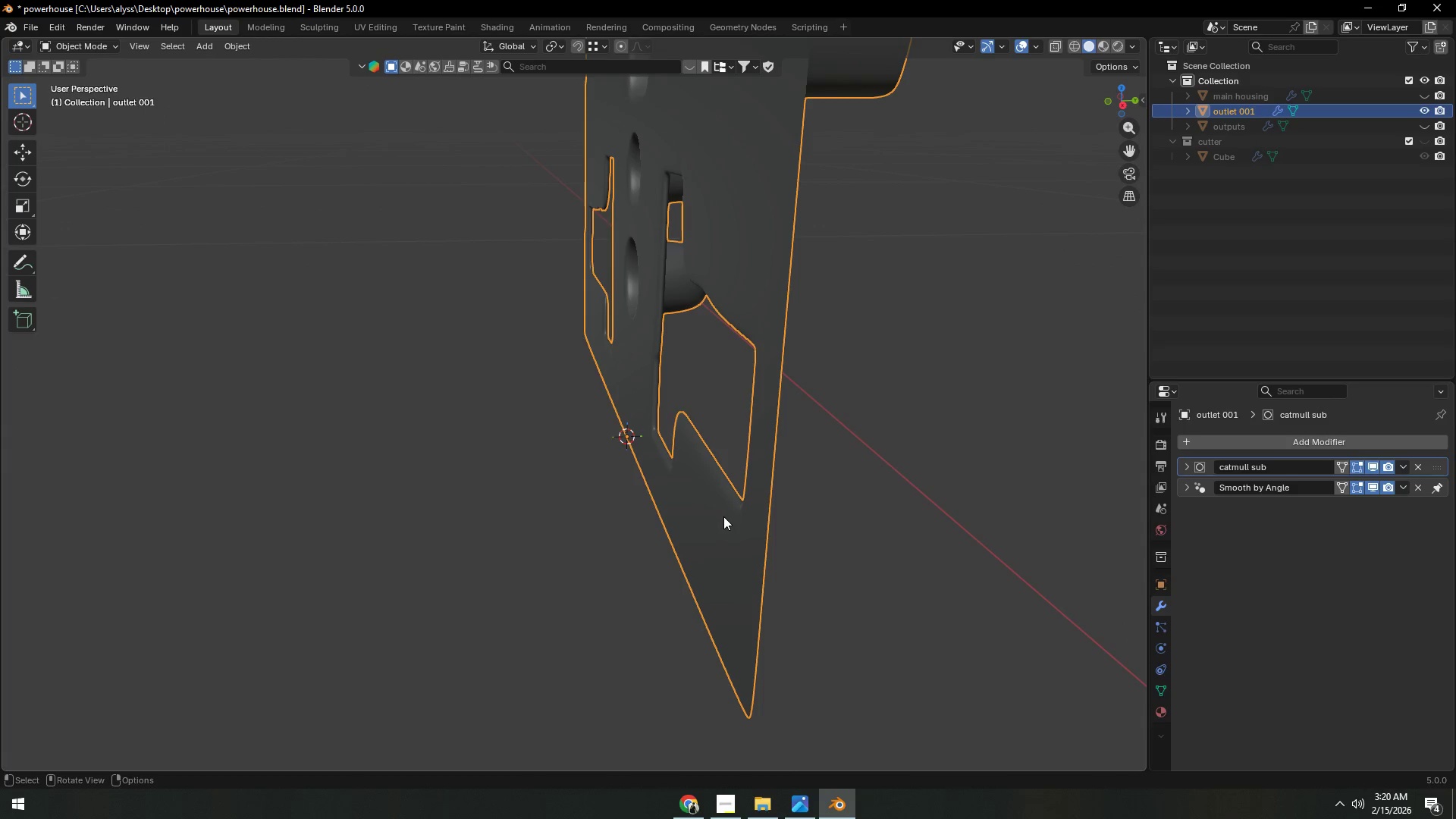 
key(Tab)
 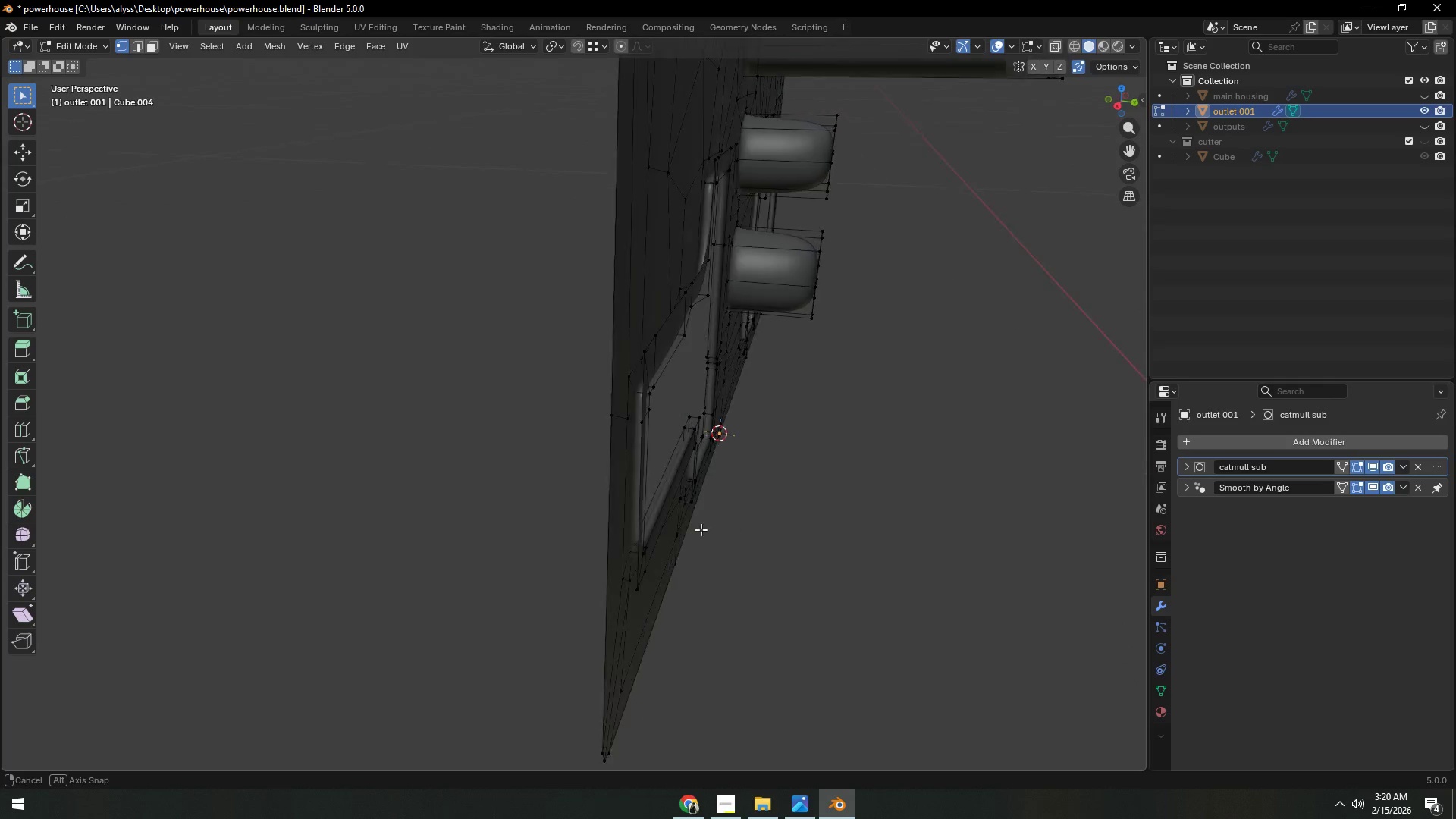 
scroll: coordinate [688, 530], scroll_direction: up, amount: 3.0
 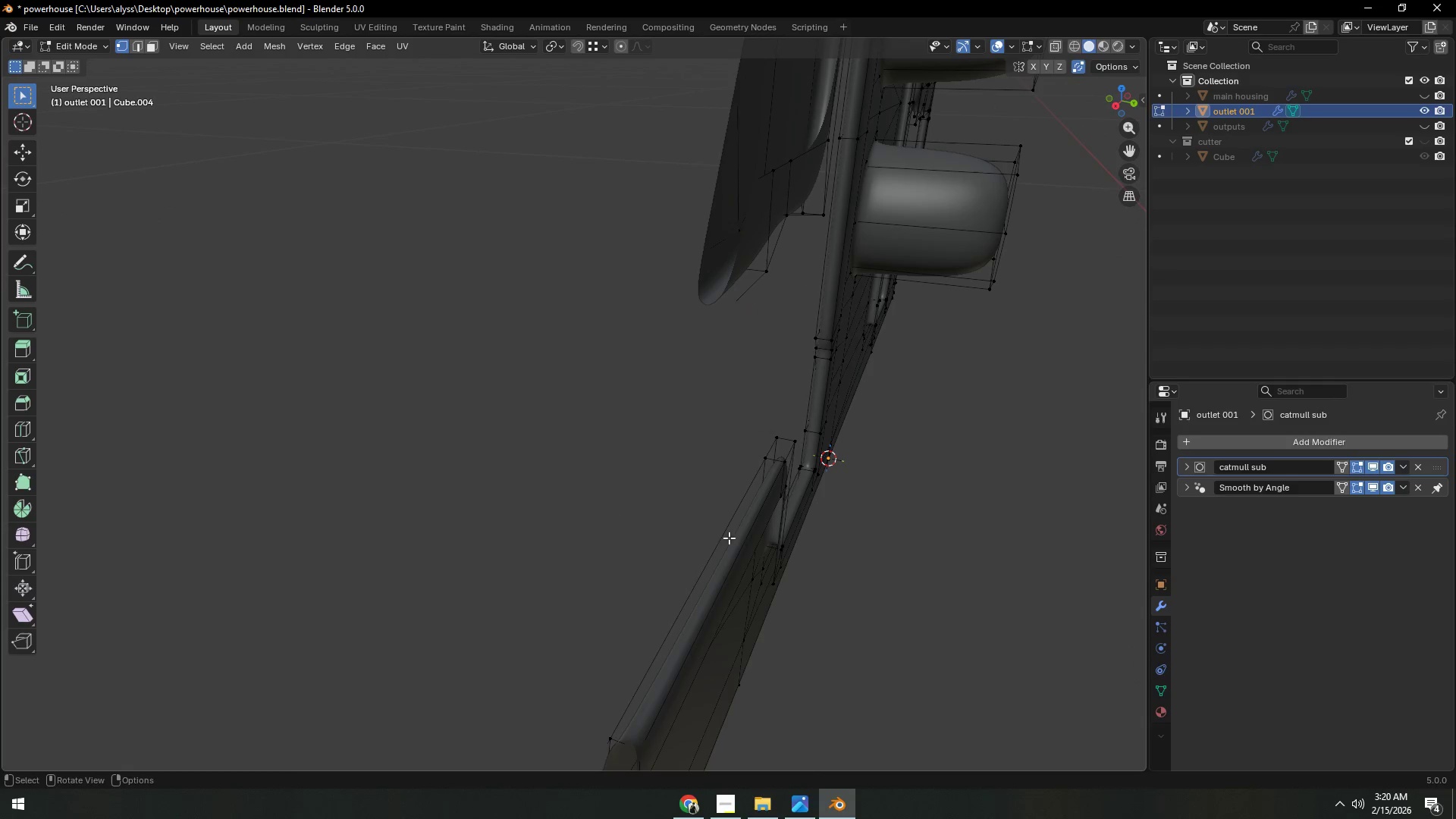 
key(Control+ControlLeft)
 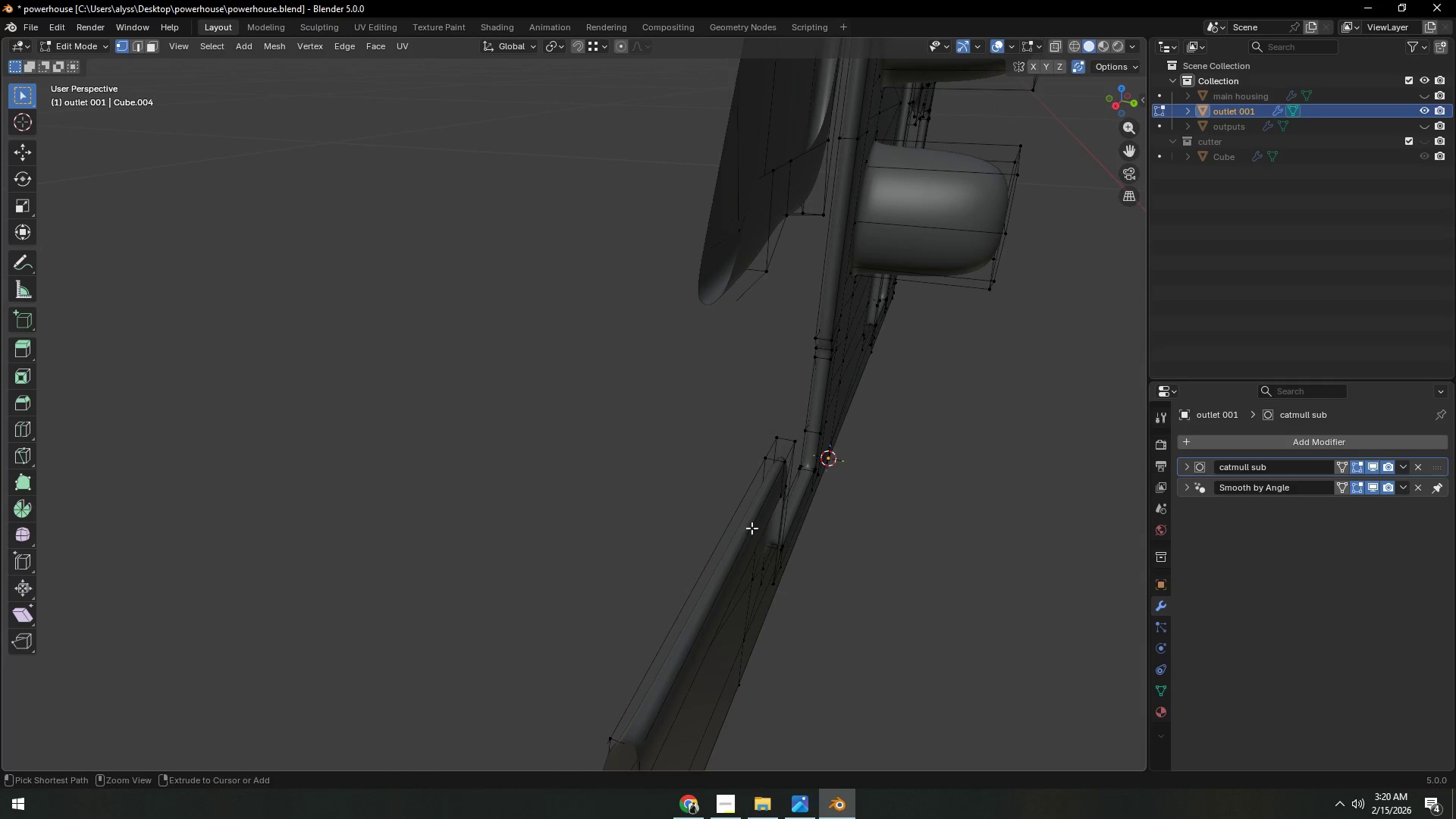 
key(Control+R)
 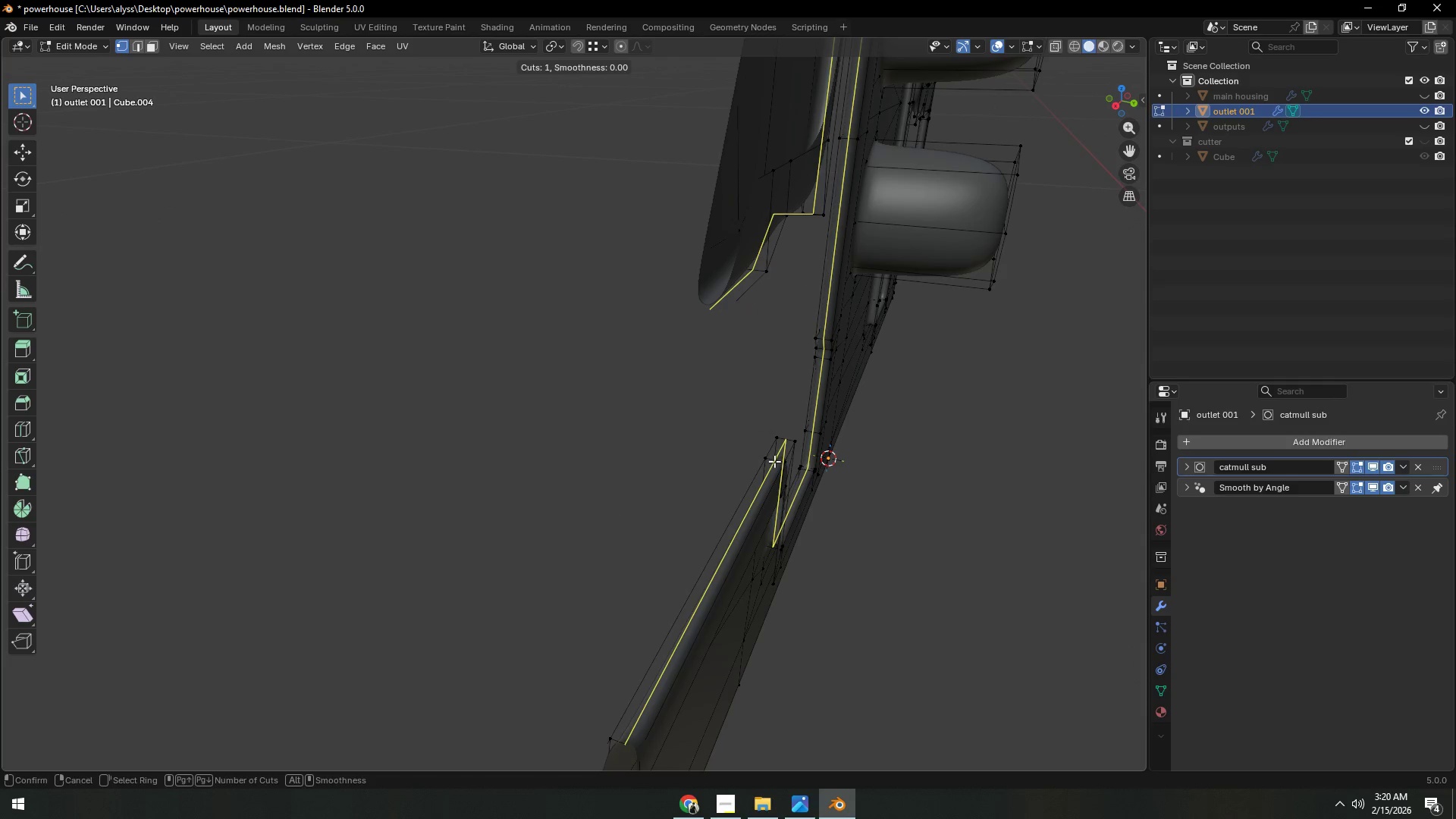 
right_click([774, 461])
 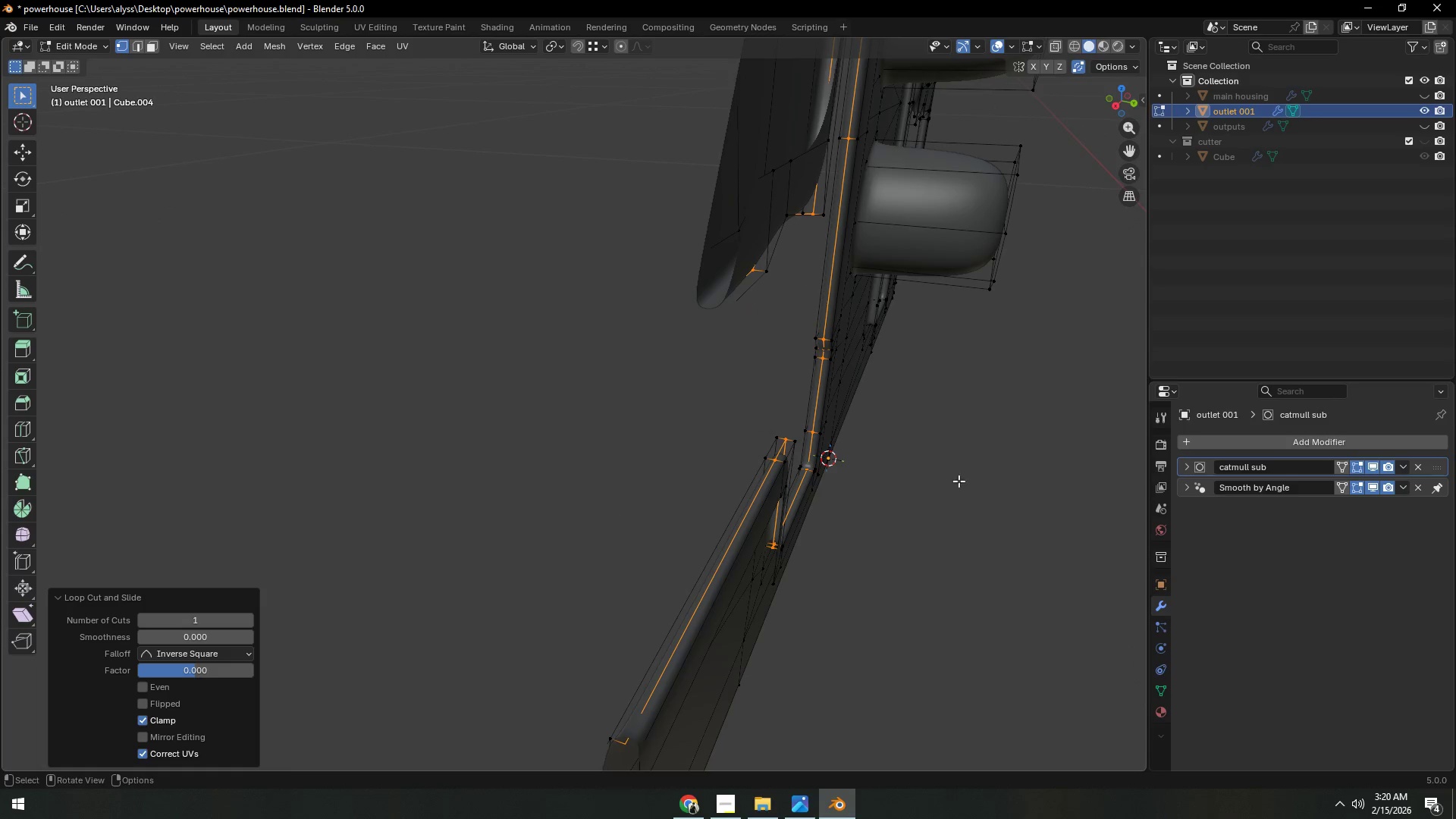 
left_click([774, 461])
 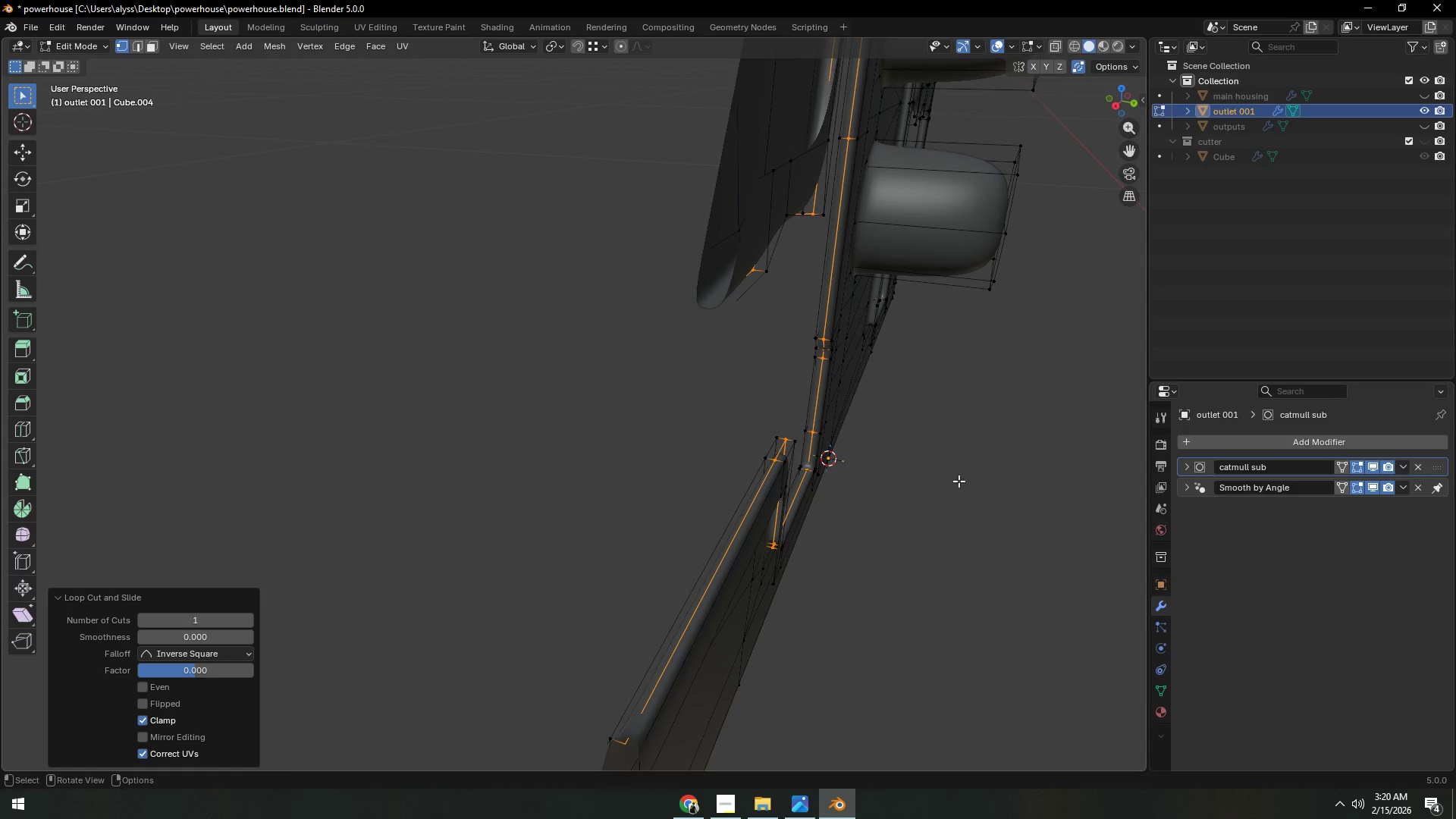 
left_click([967, 481])
 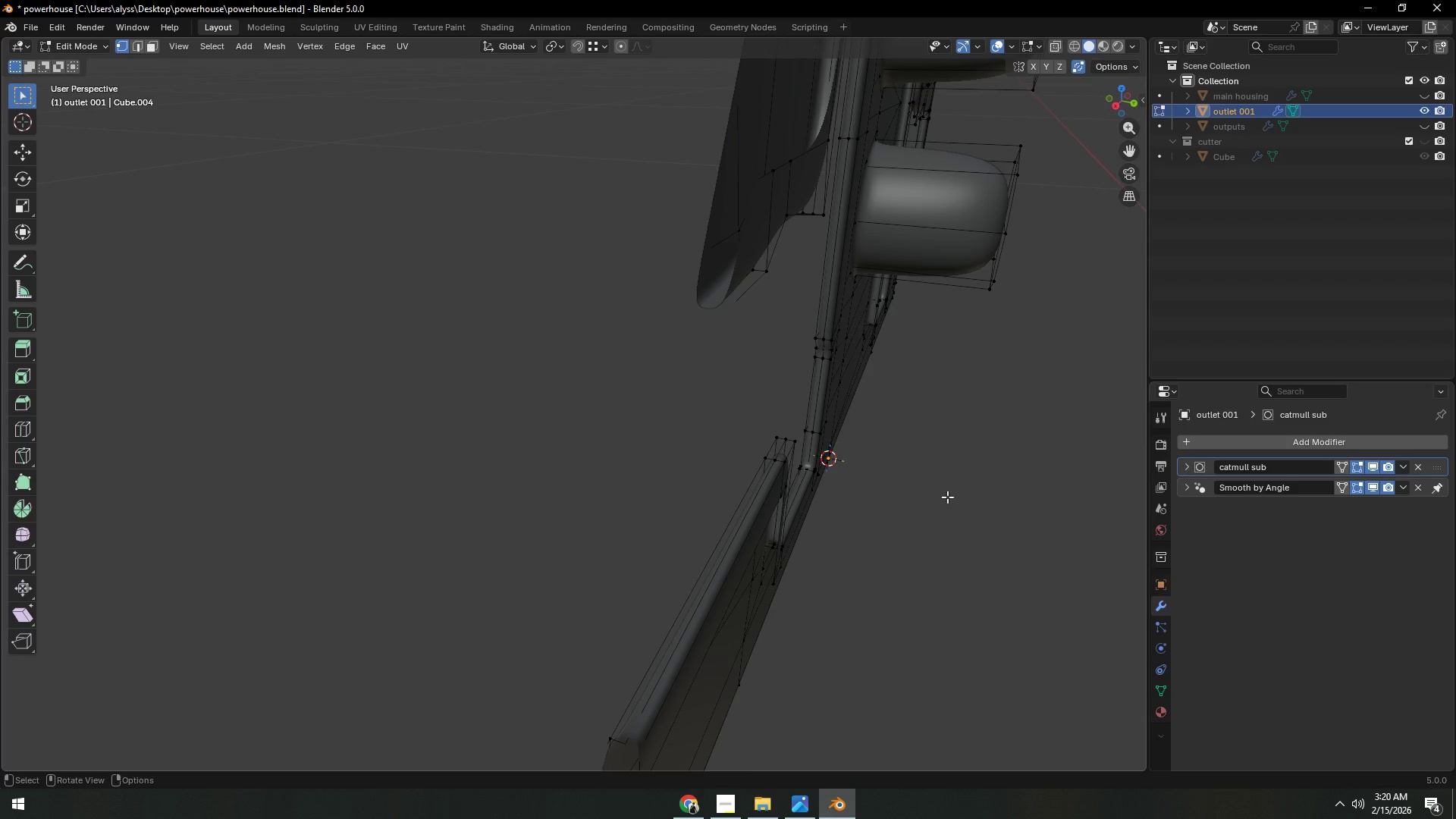 
scroll: coordinate [928, 505], scroll_direction: down, amount: 3.0
 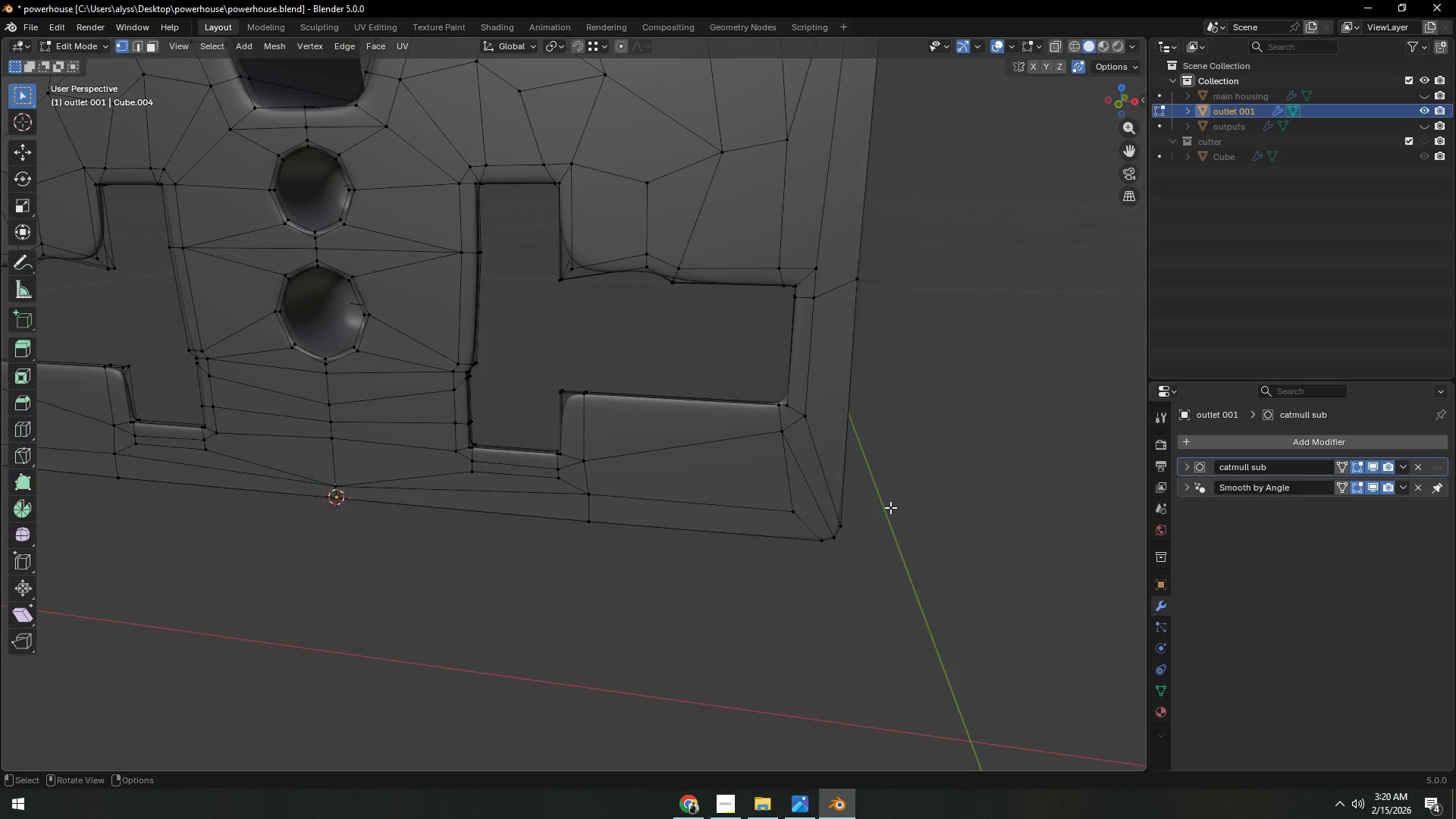 
key(Tab)
 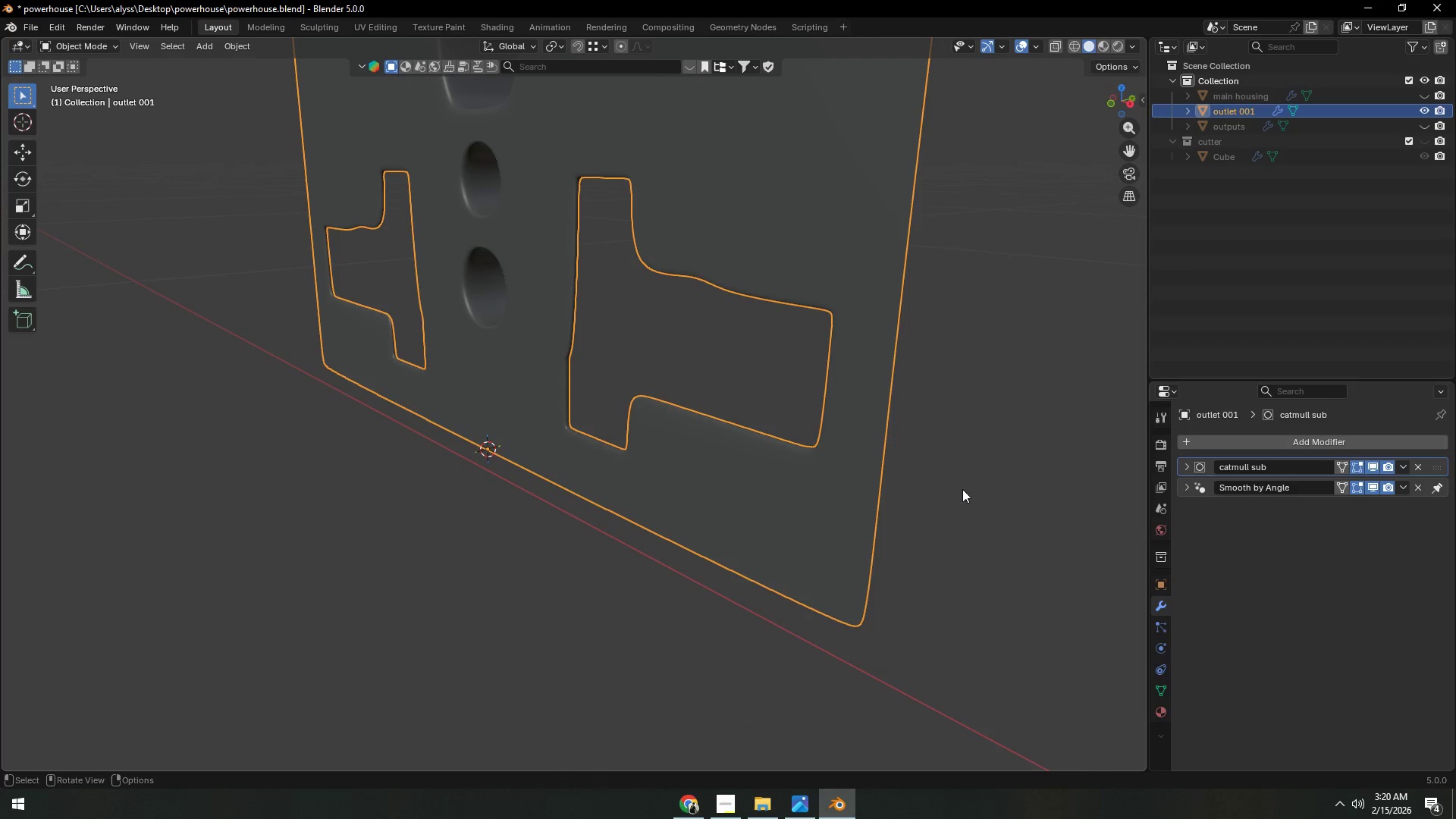 
left_click([1001, 487])
 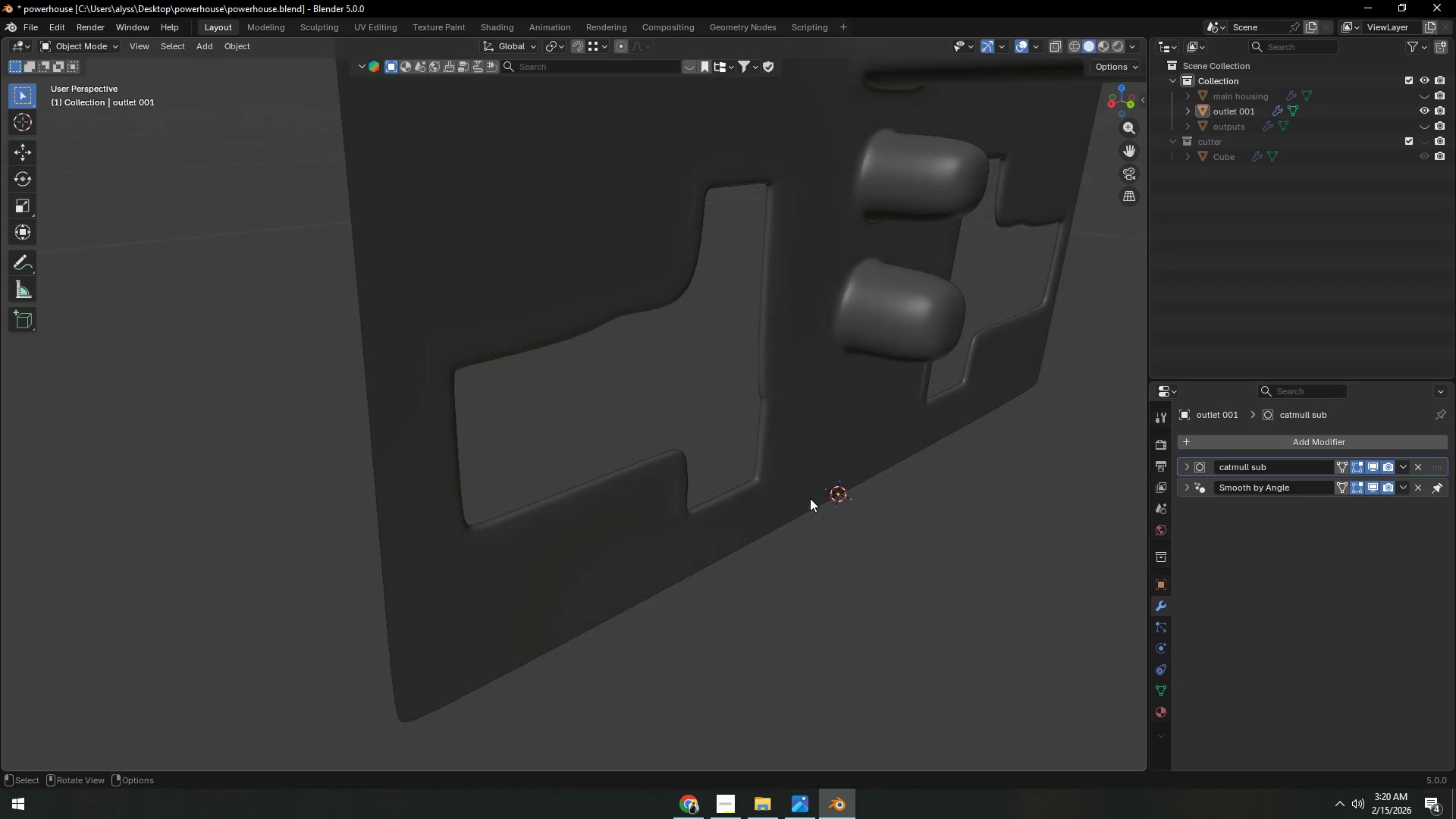 
key(Tab)
 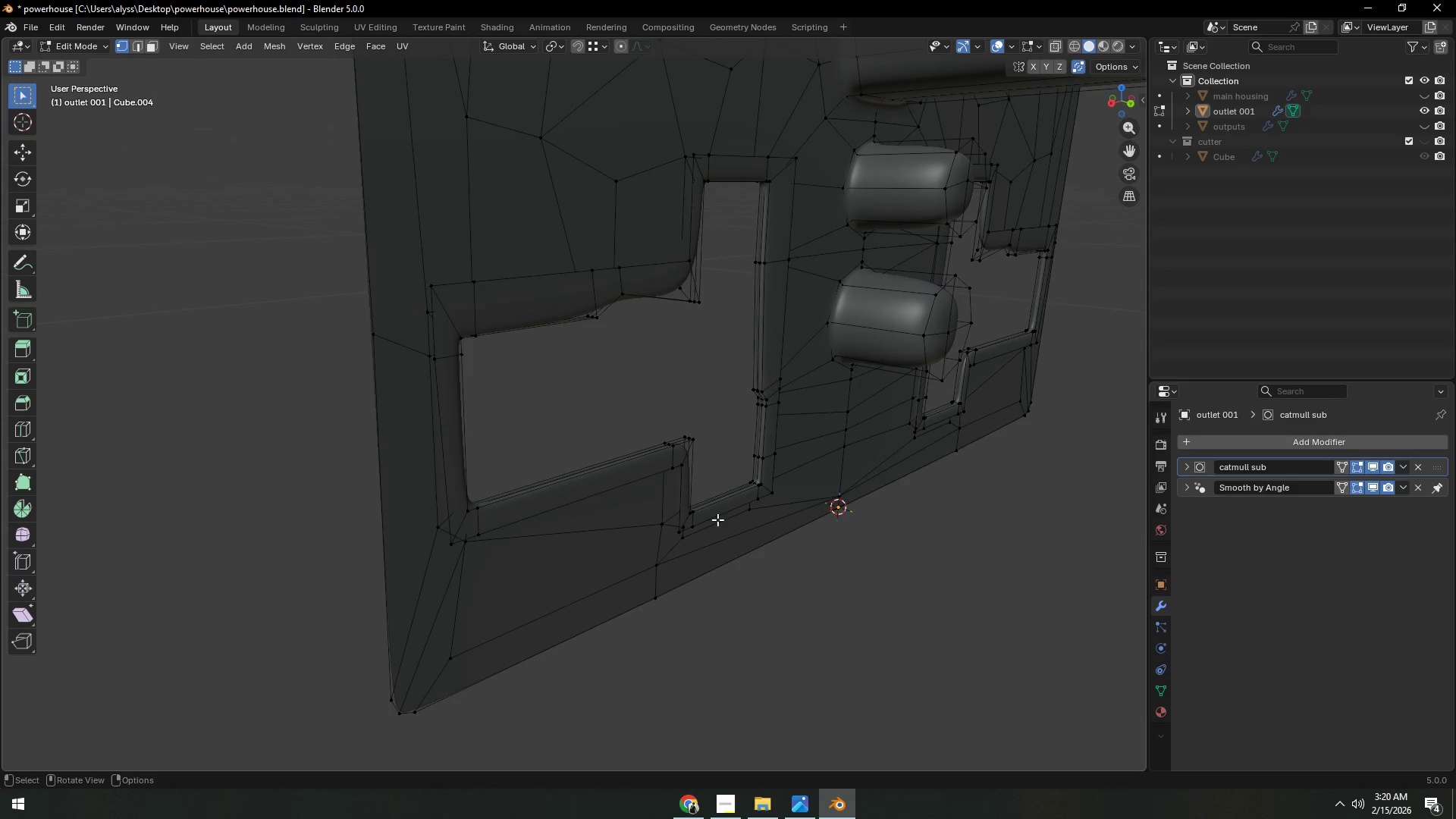 
key(3)
 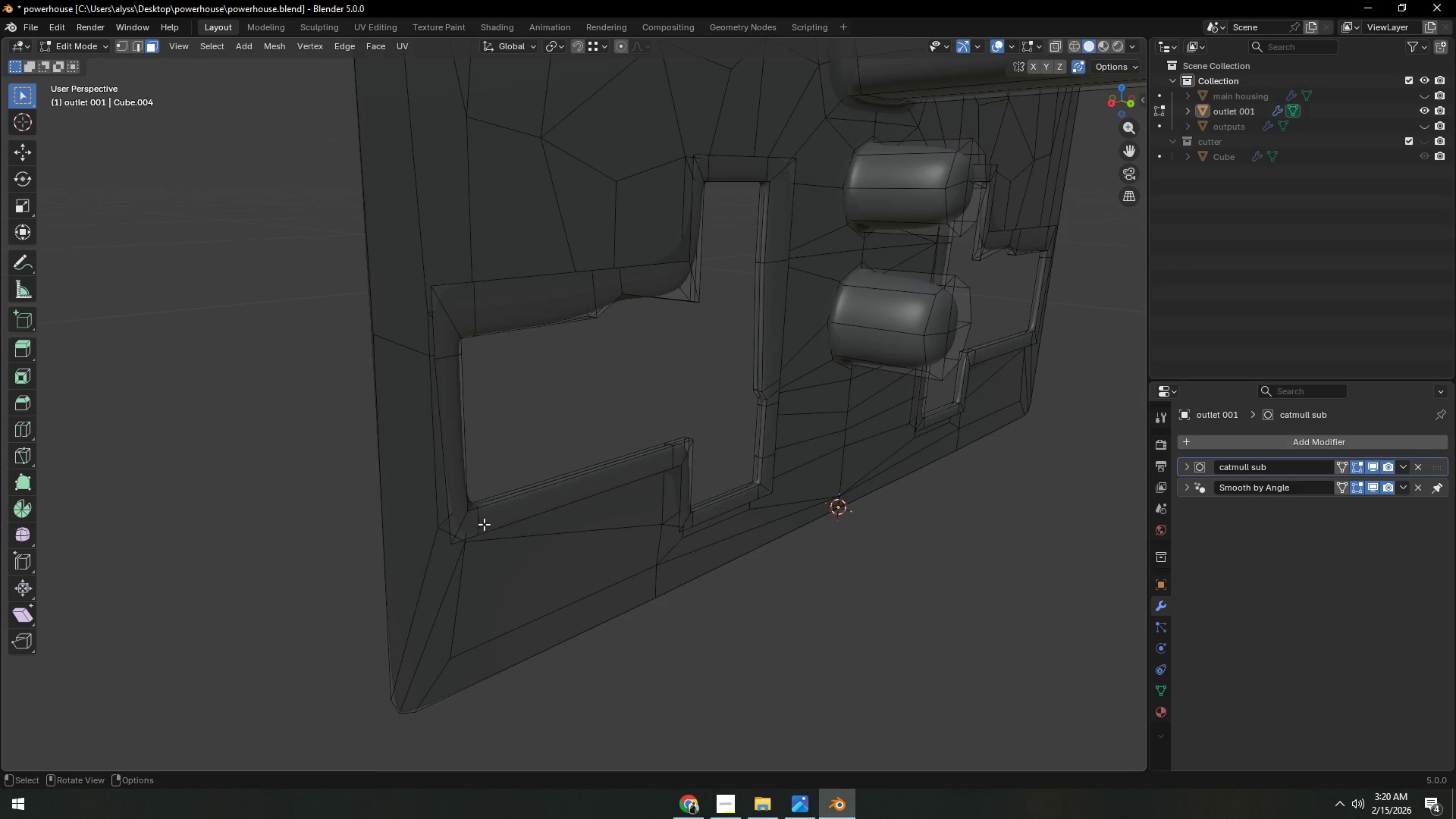 
hold_key(key=AltLeft, duration=0.55)
left_click([479, 522])
 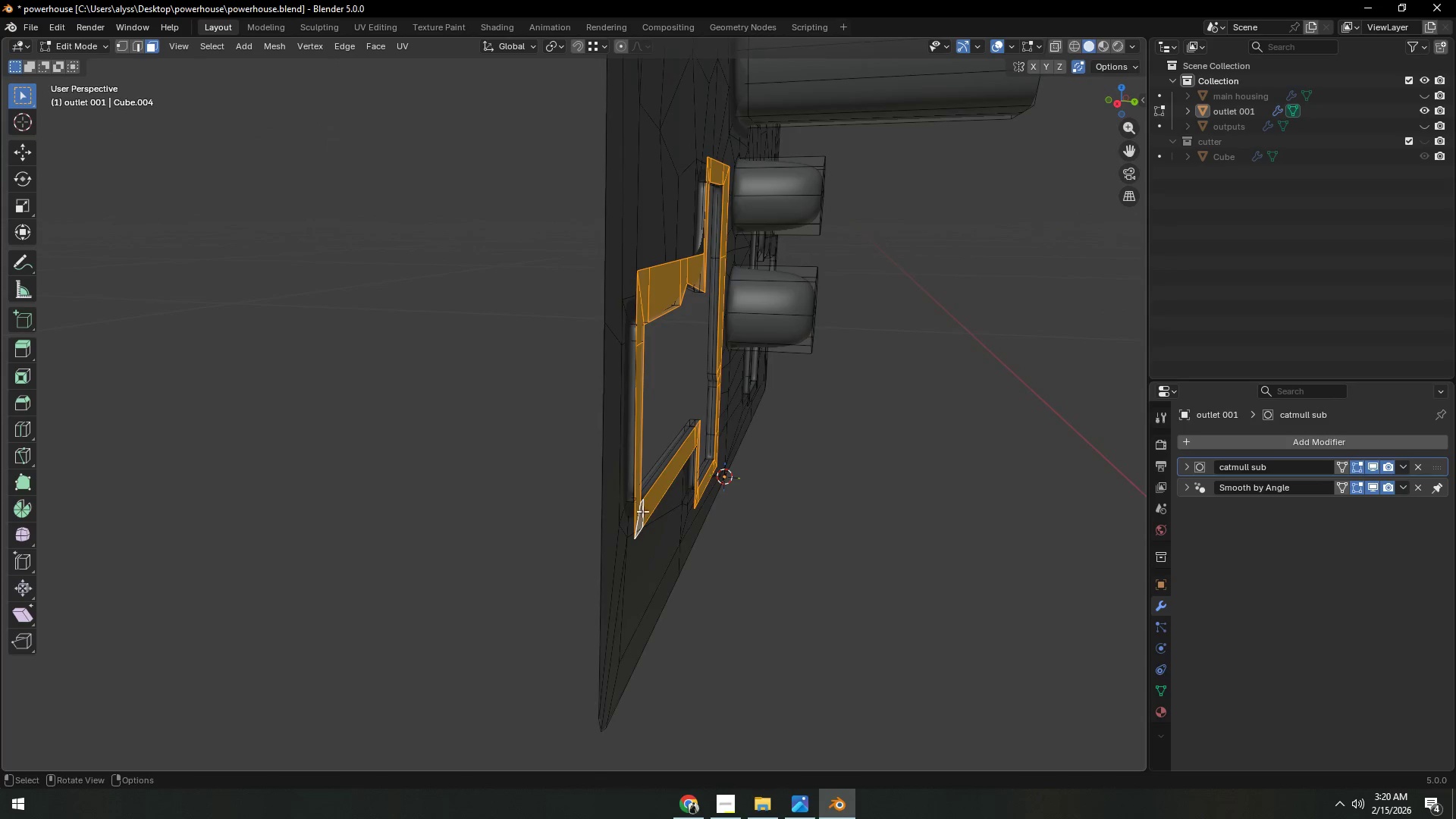 
type(gxy)
 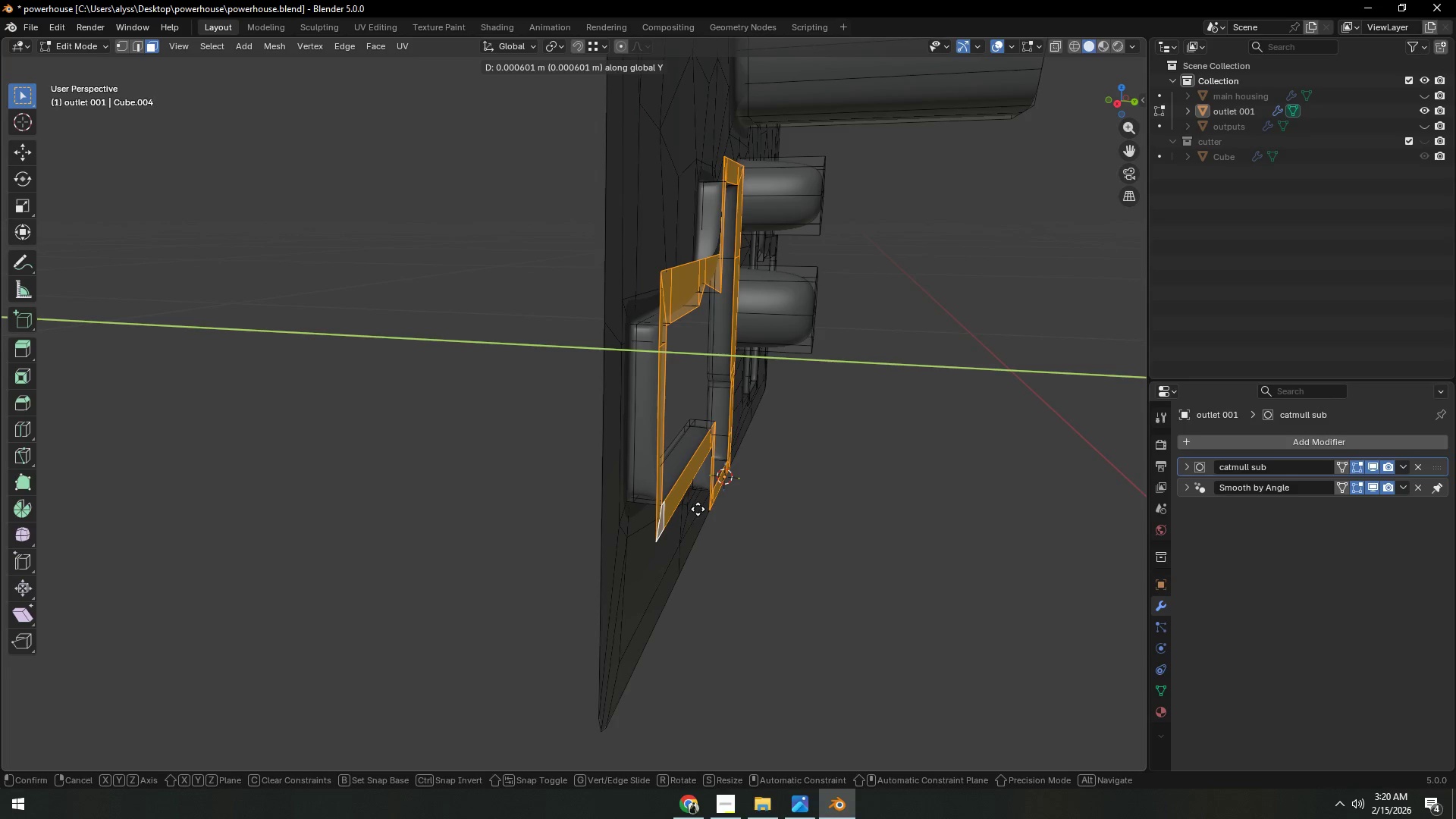 
left_click([699, 510])
 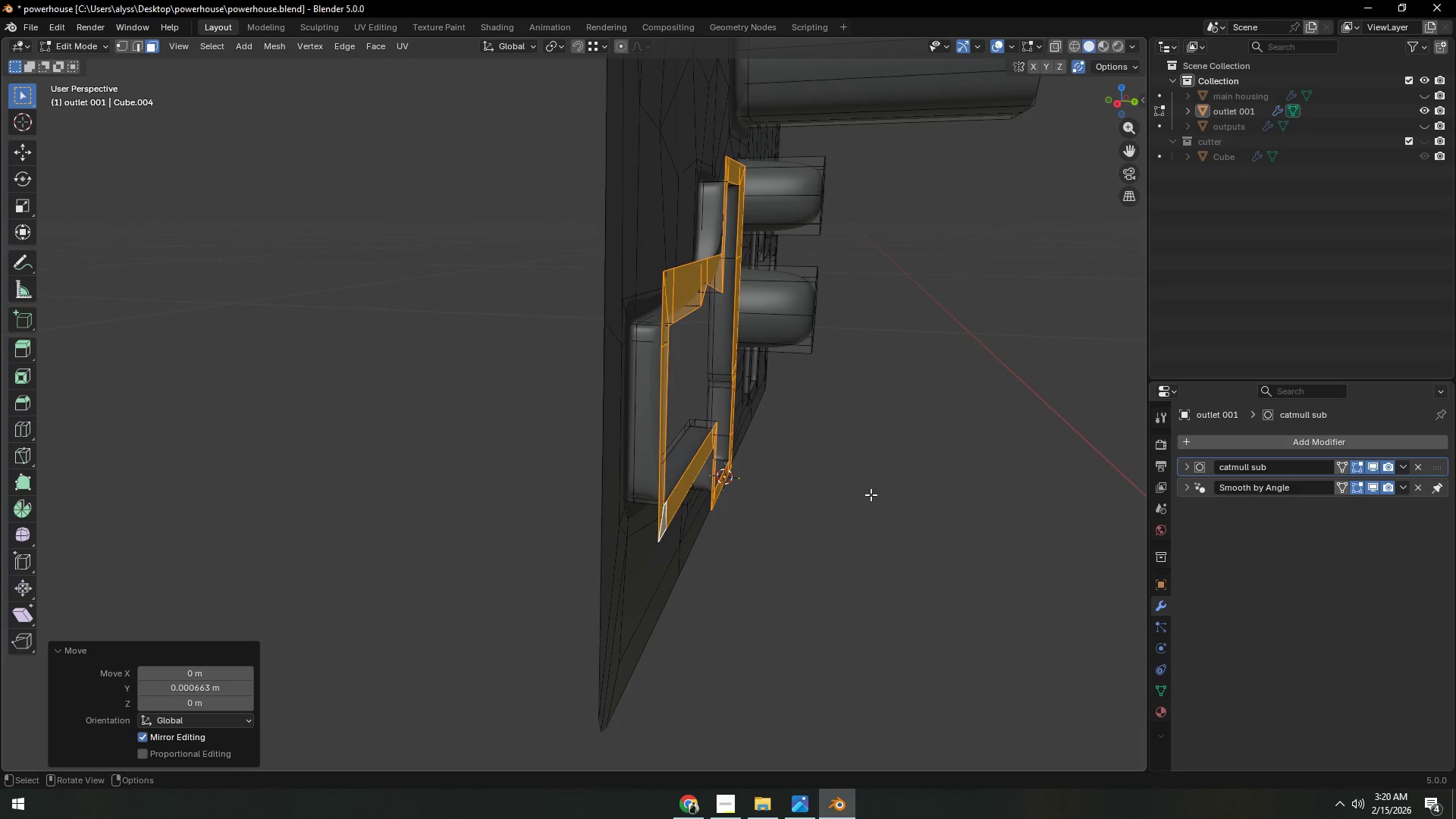 
key(Tab)
 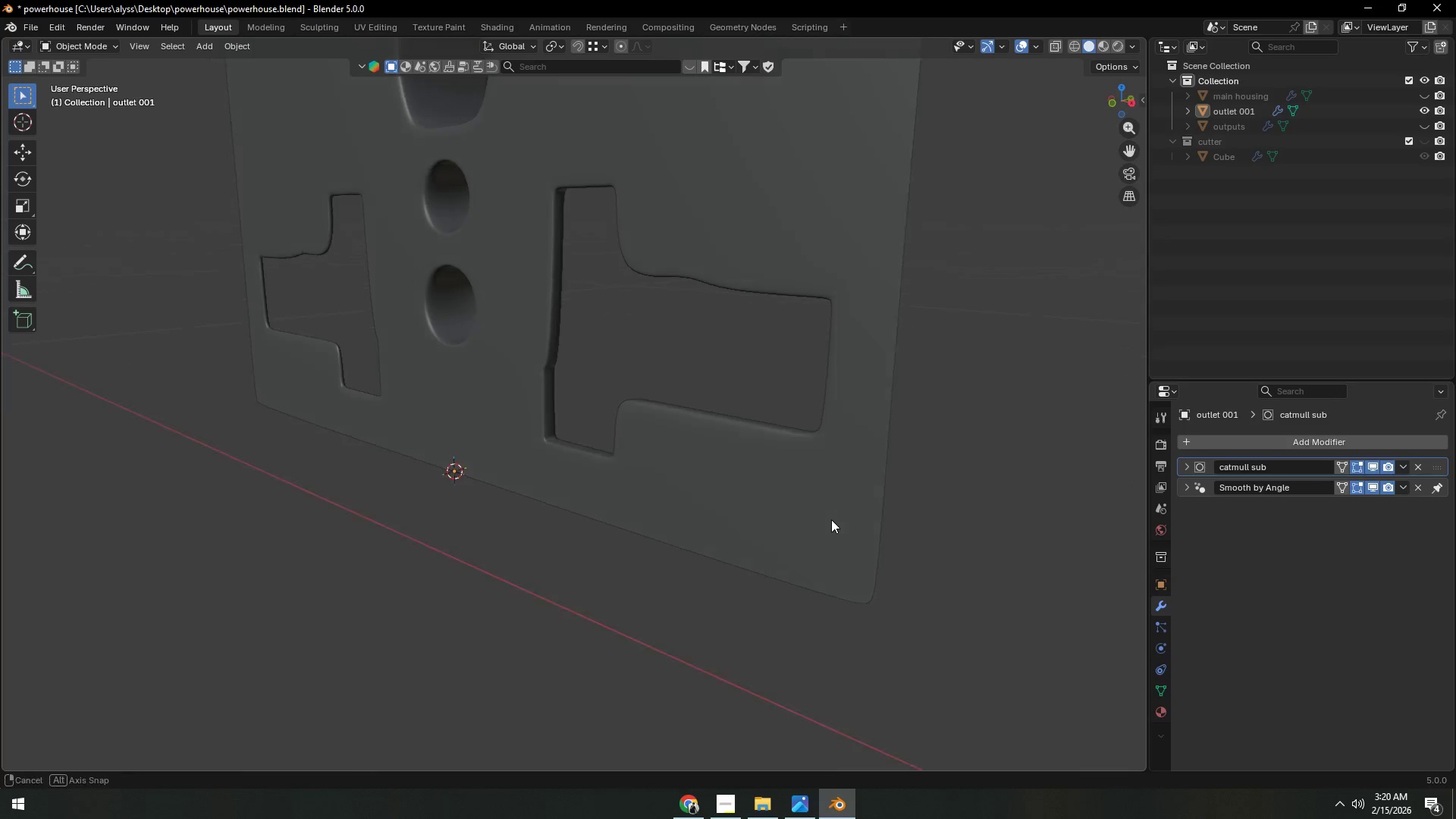 
scroll: coordinate [822, 524], scroll_direction: down, amount: 3.0
 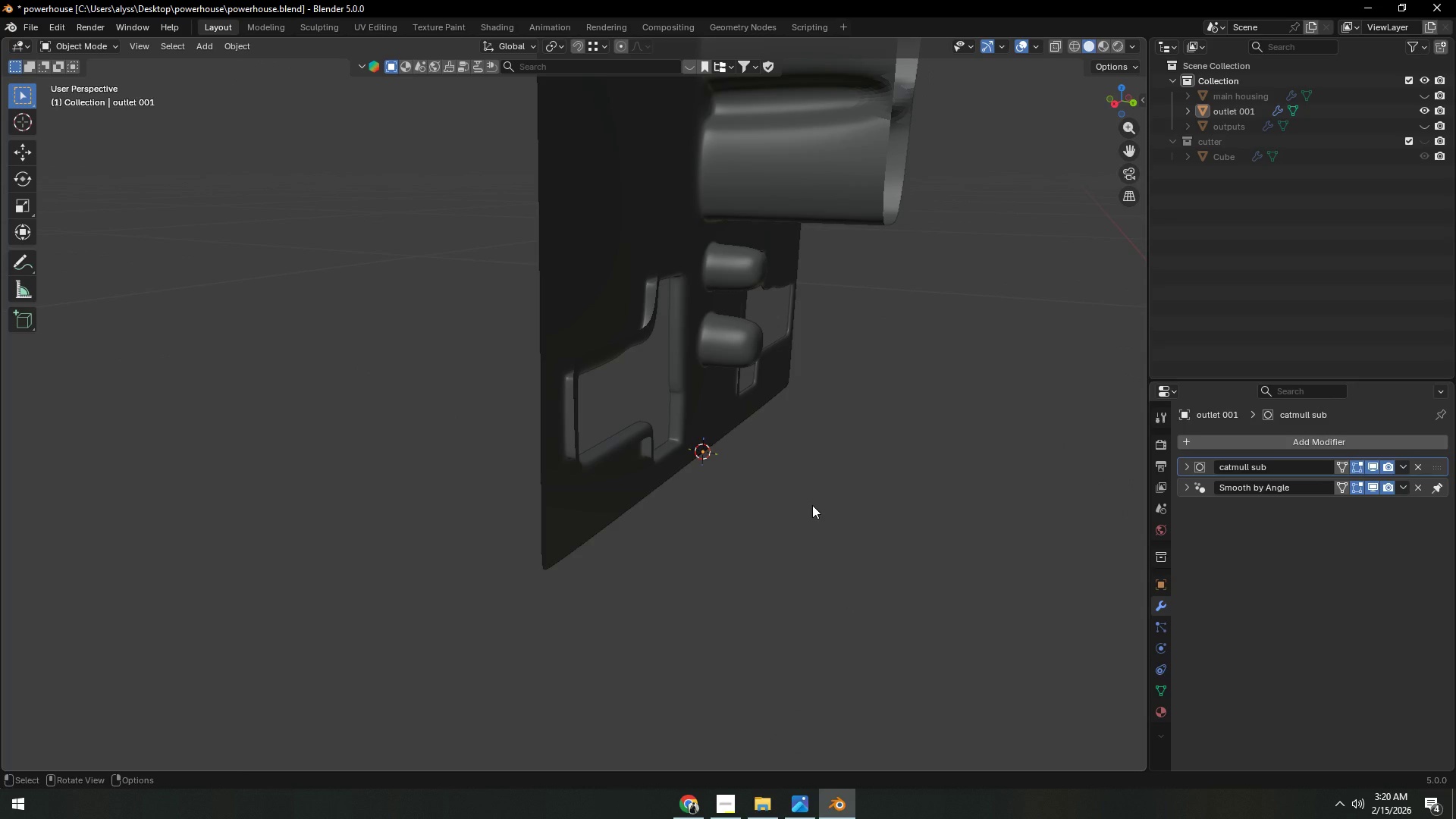 
key(Tab)
 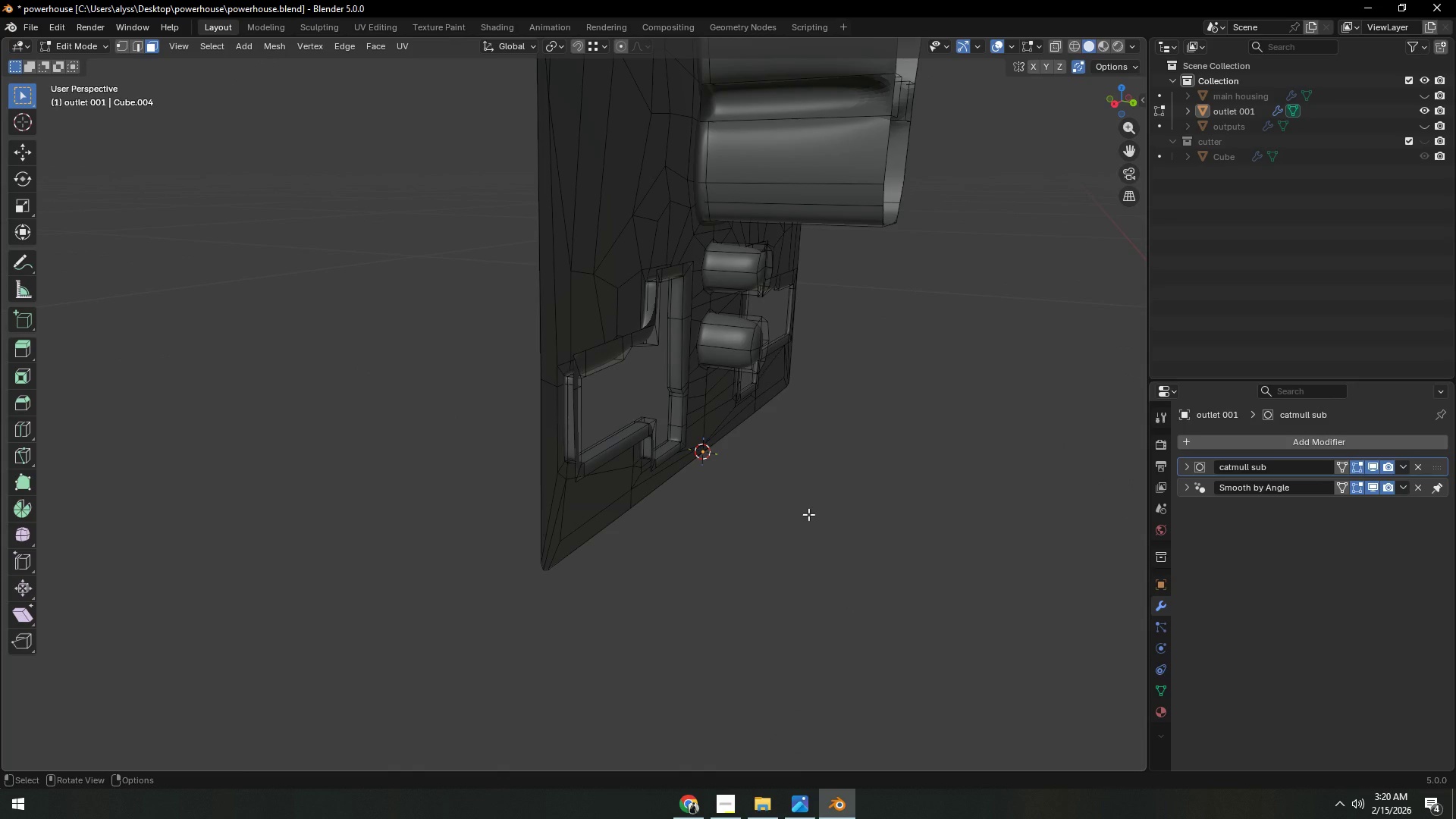 
key(F1)
 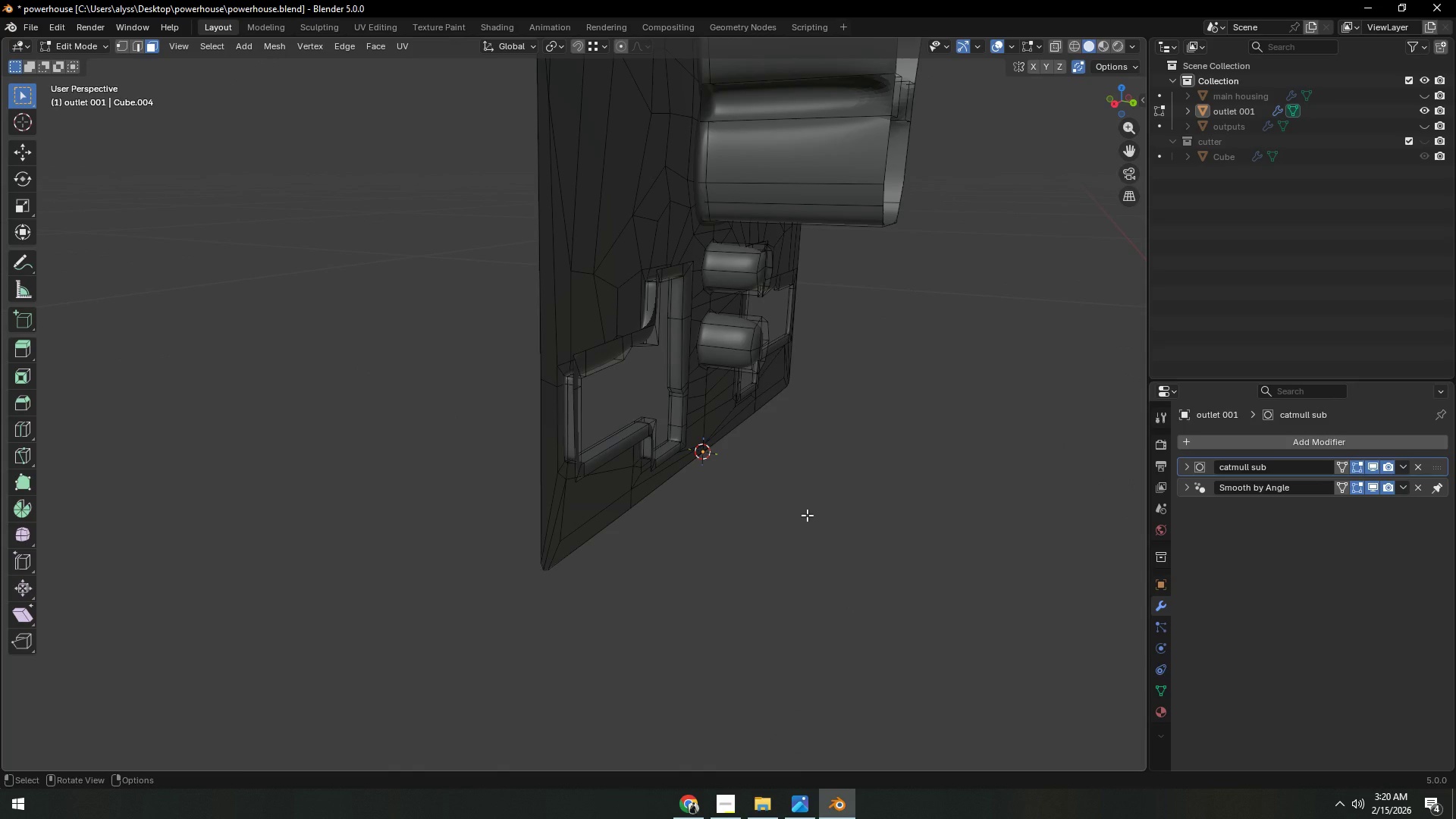 
key(1)
 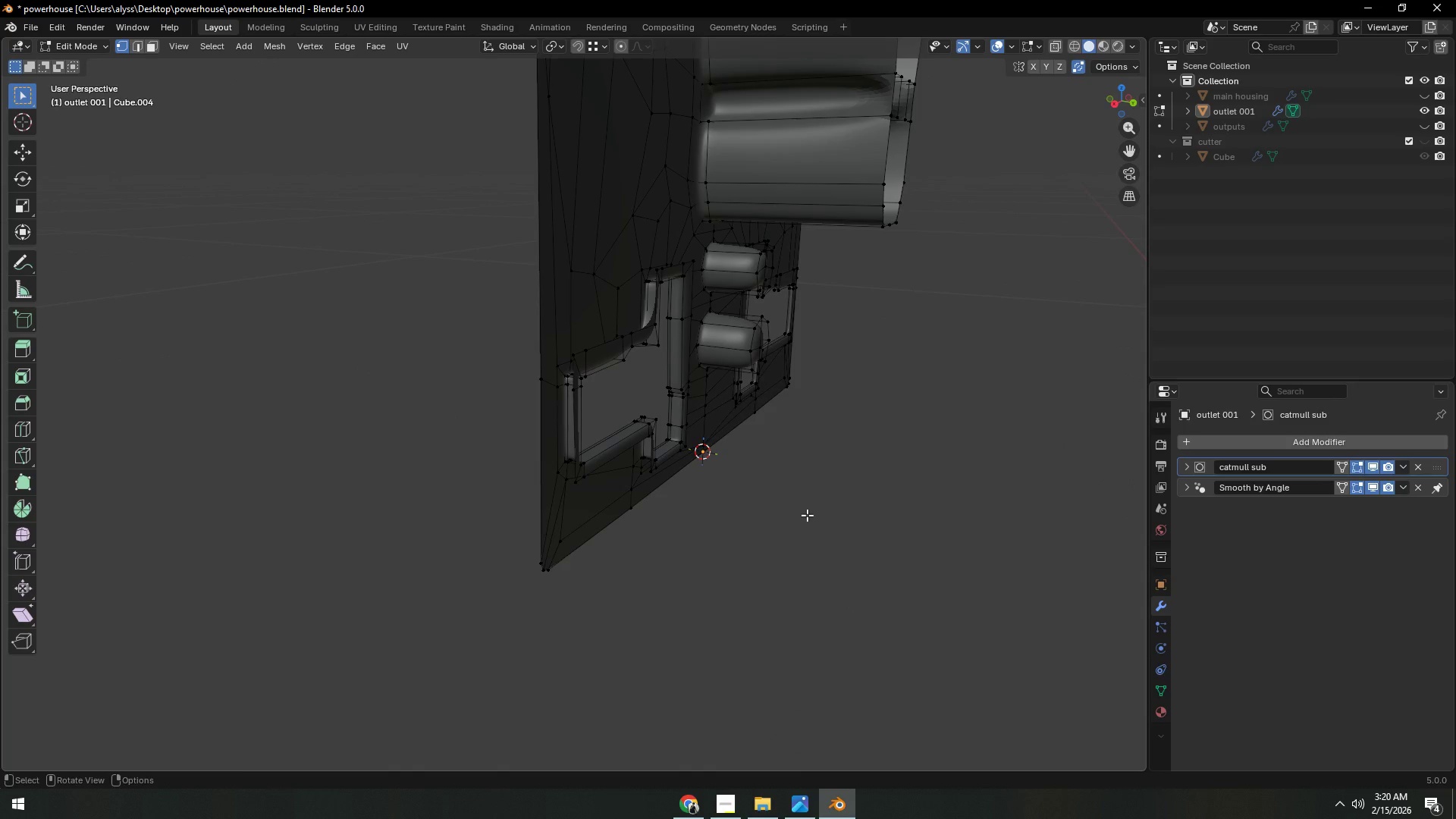 
key(F3)
 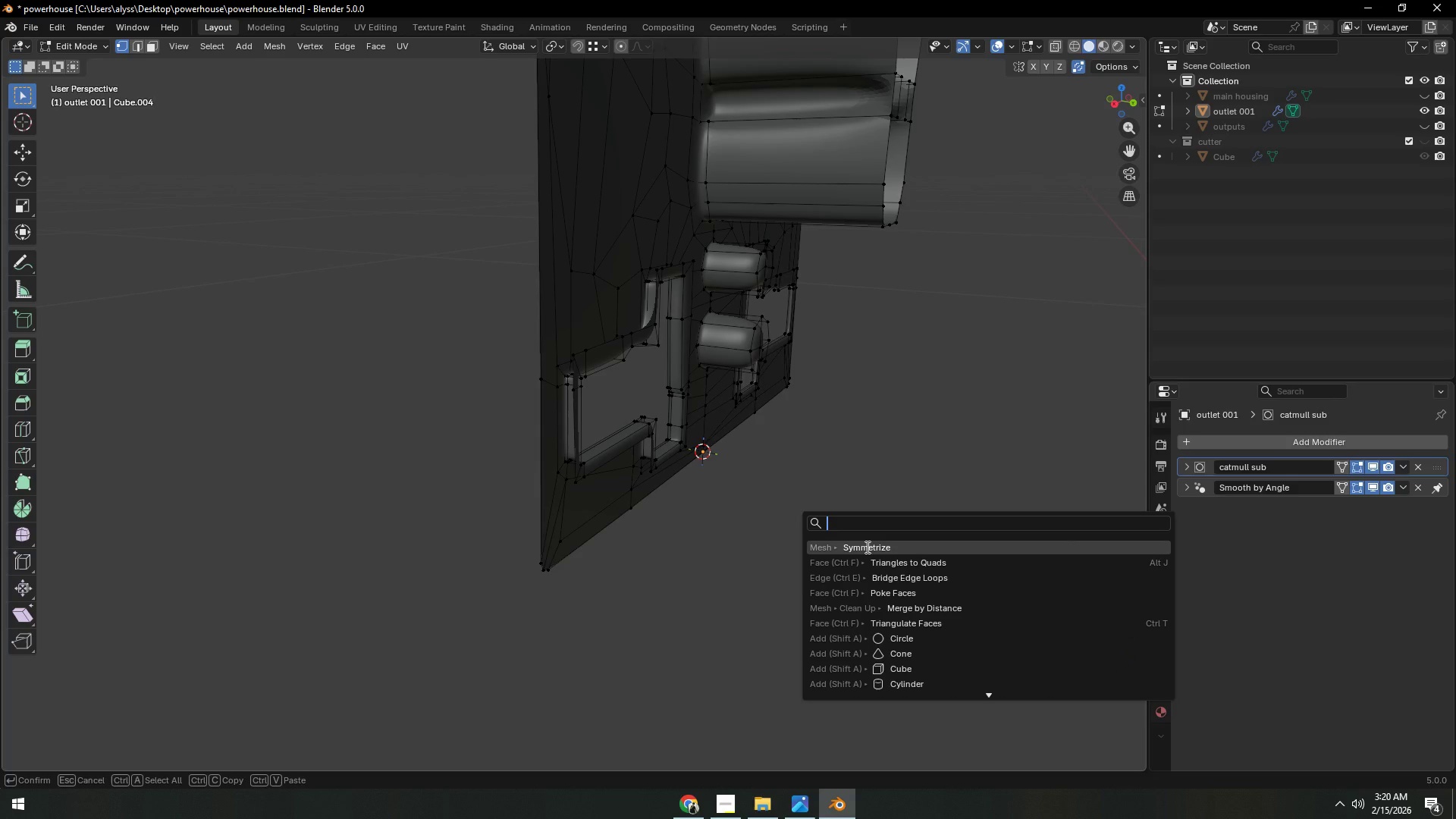 
left_click([866, 547])
 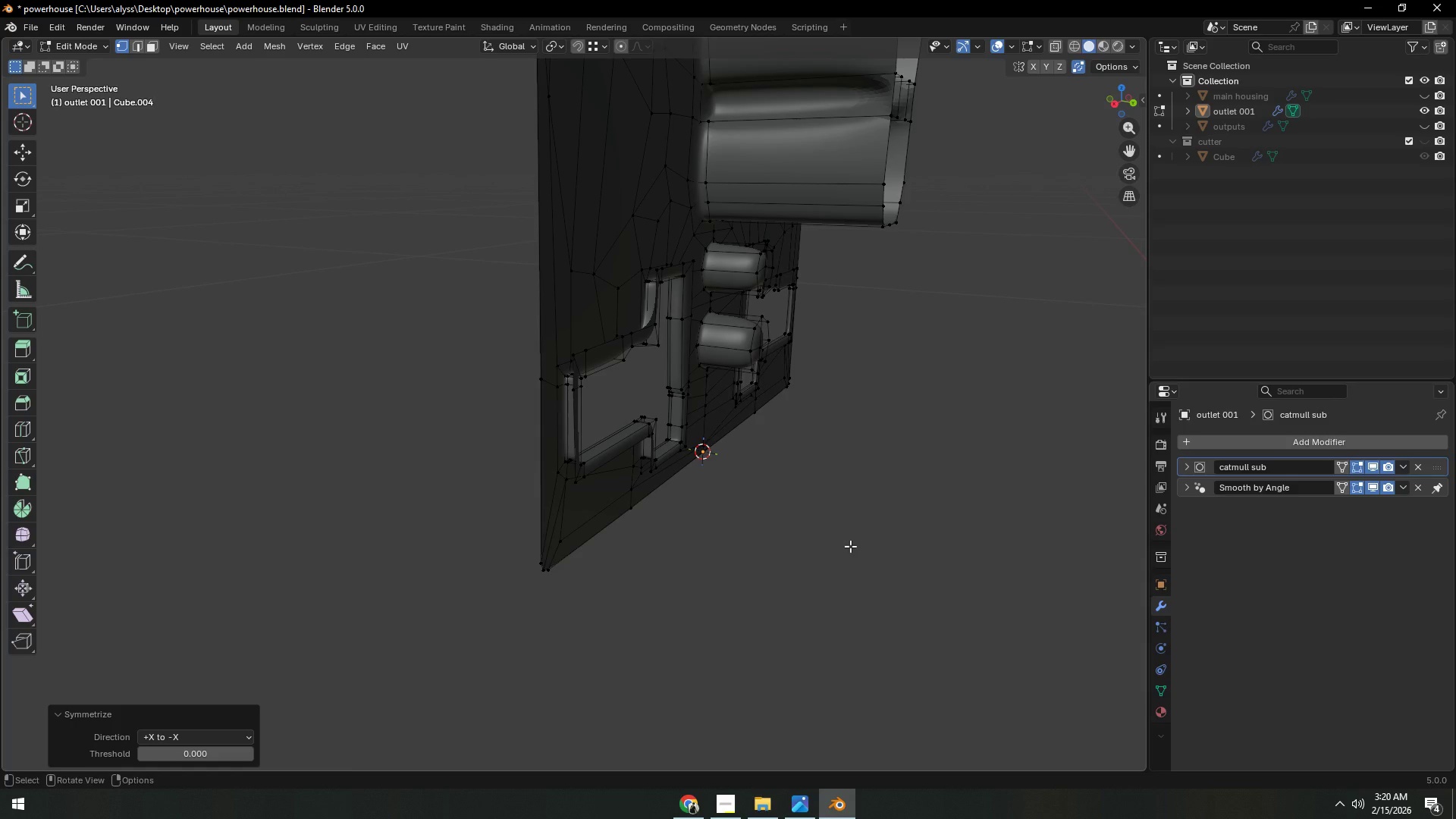 
key(A)
 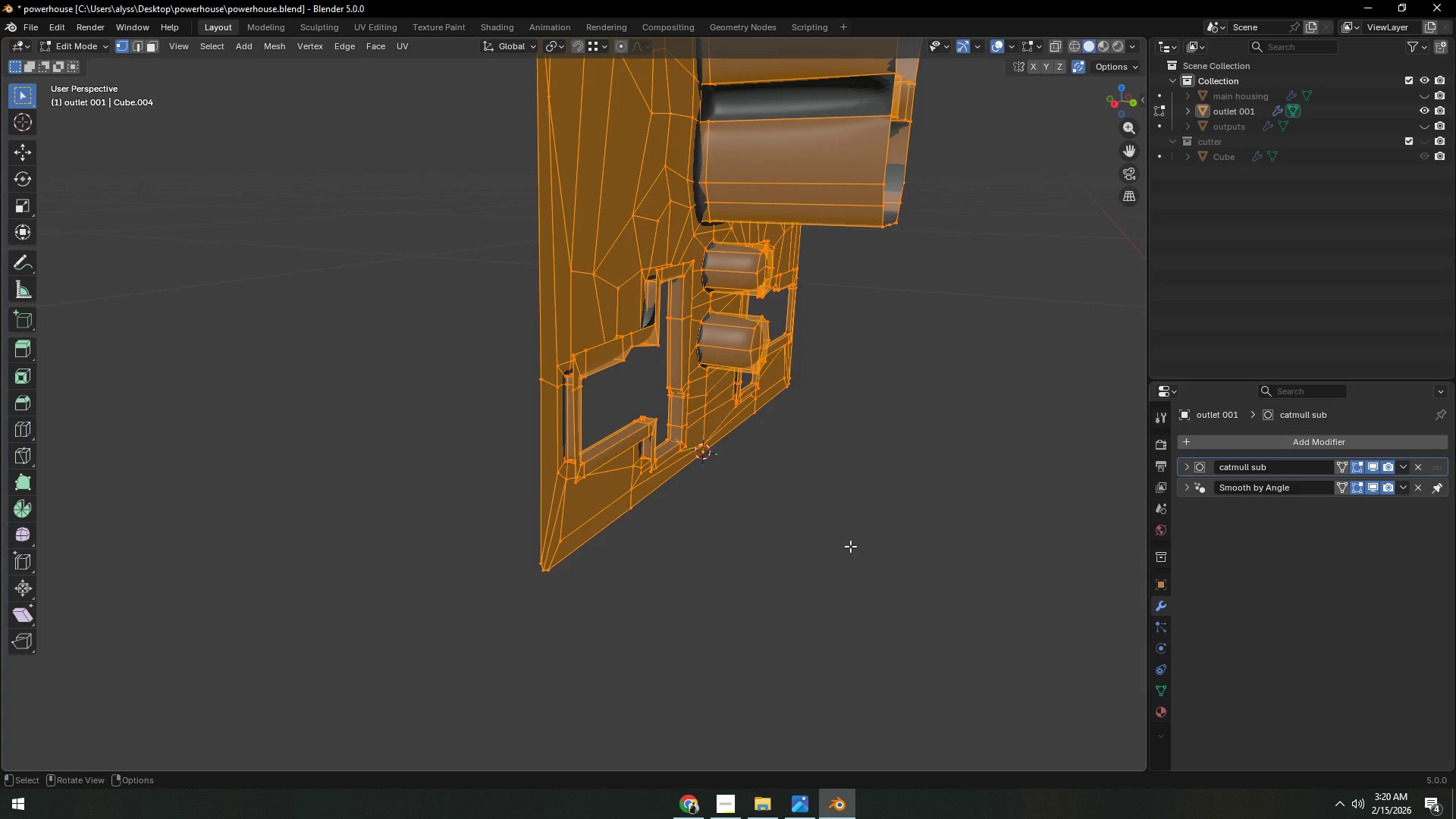 
key(F3)
 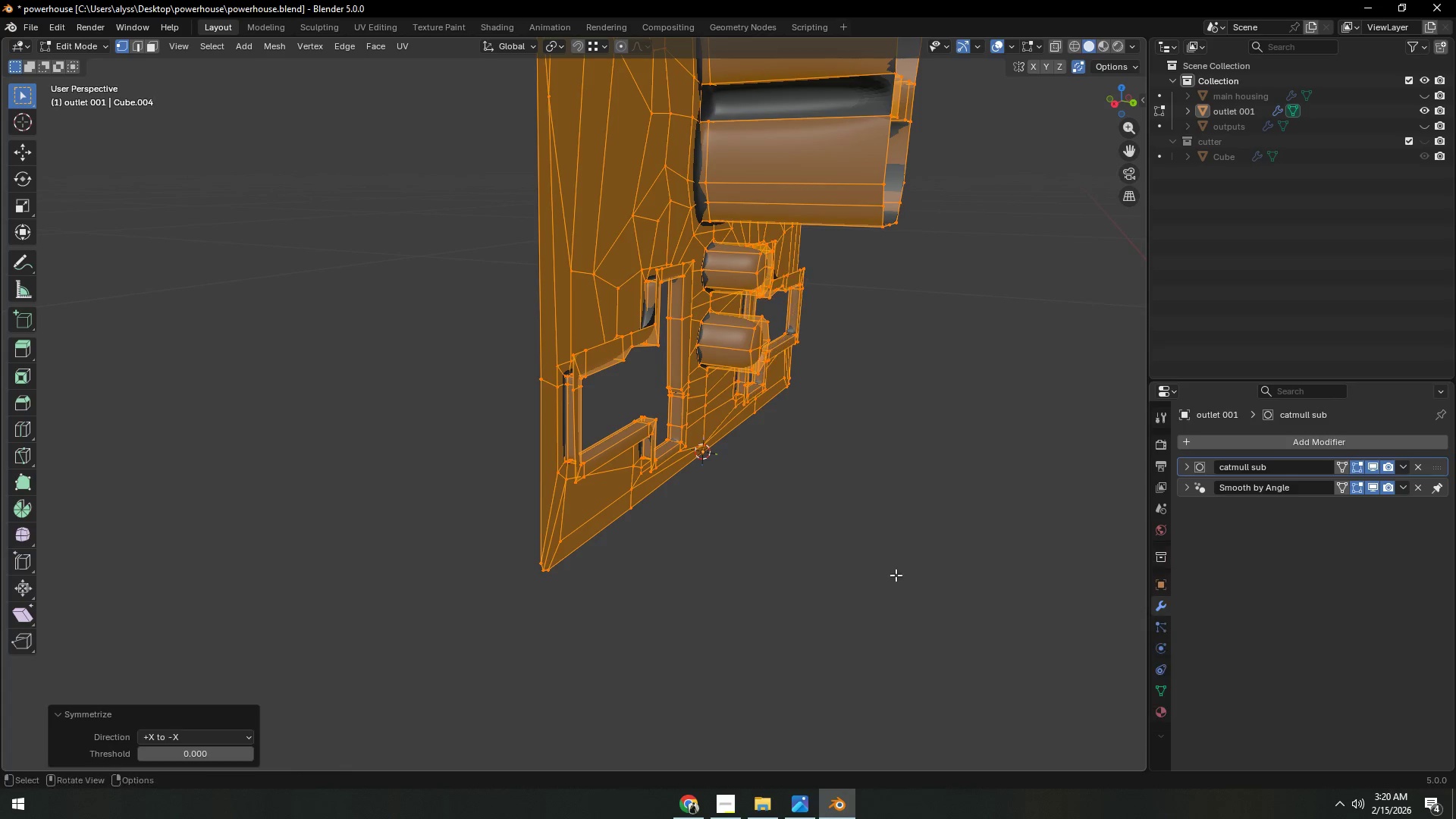 
double_click([787, 534])
 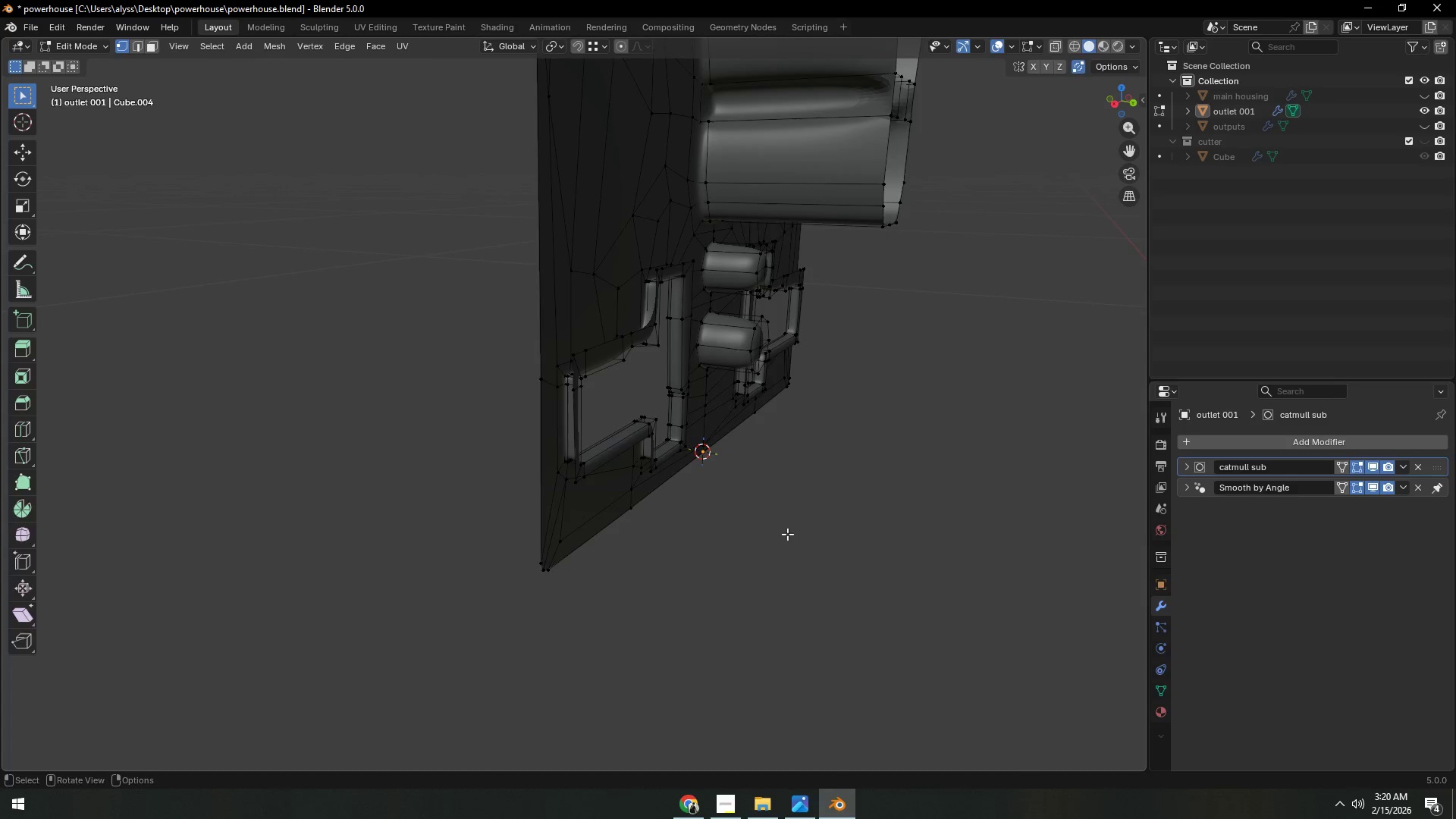 
key(Tab)
 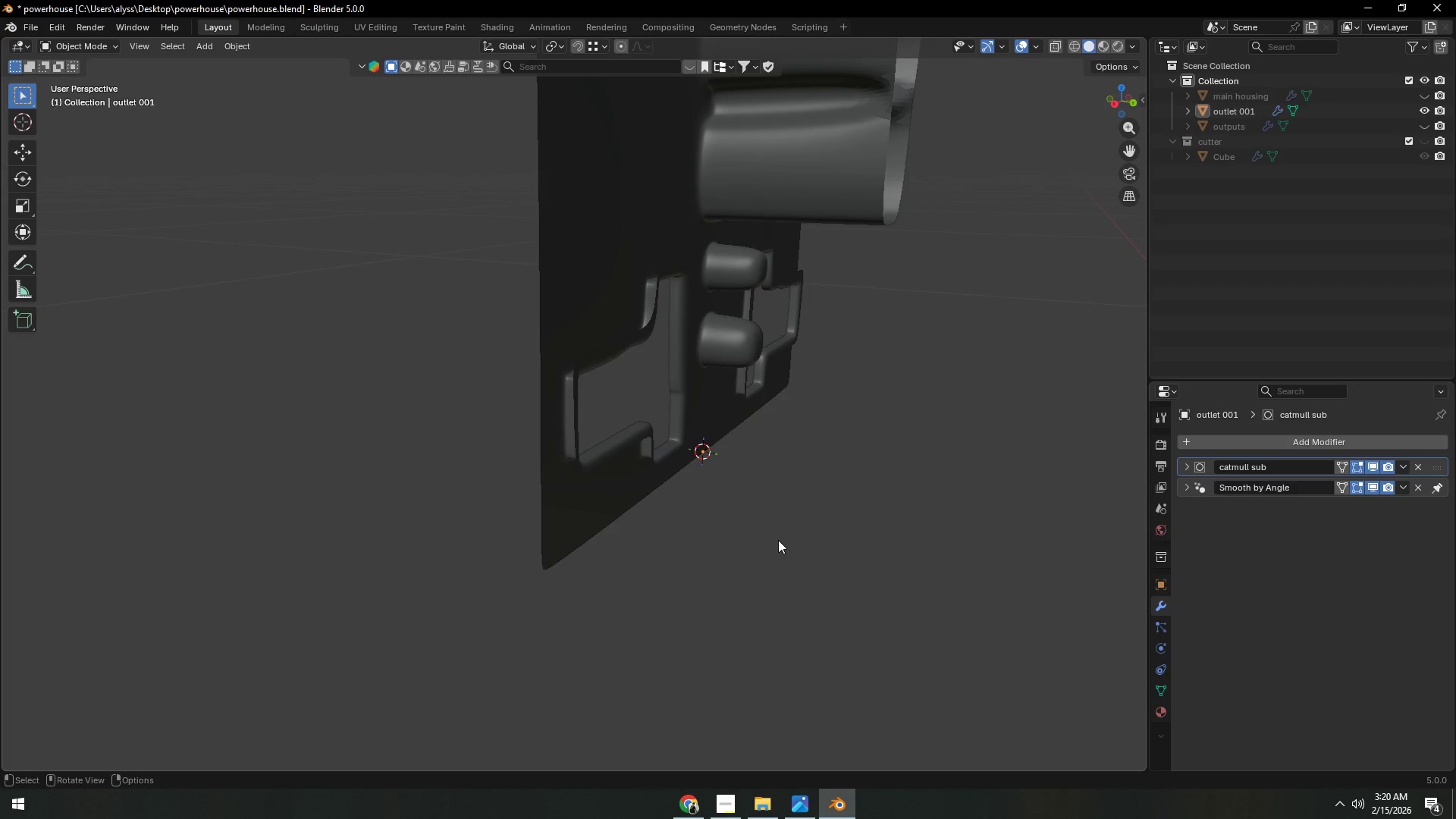 
left_click([778, 540])
 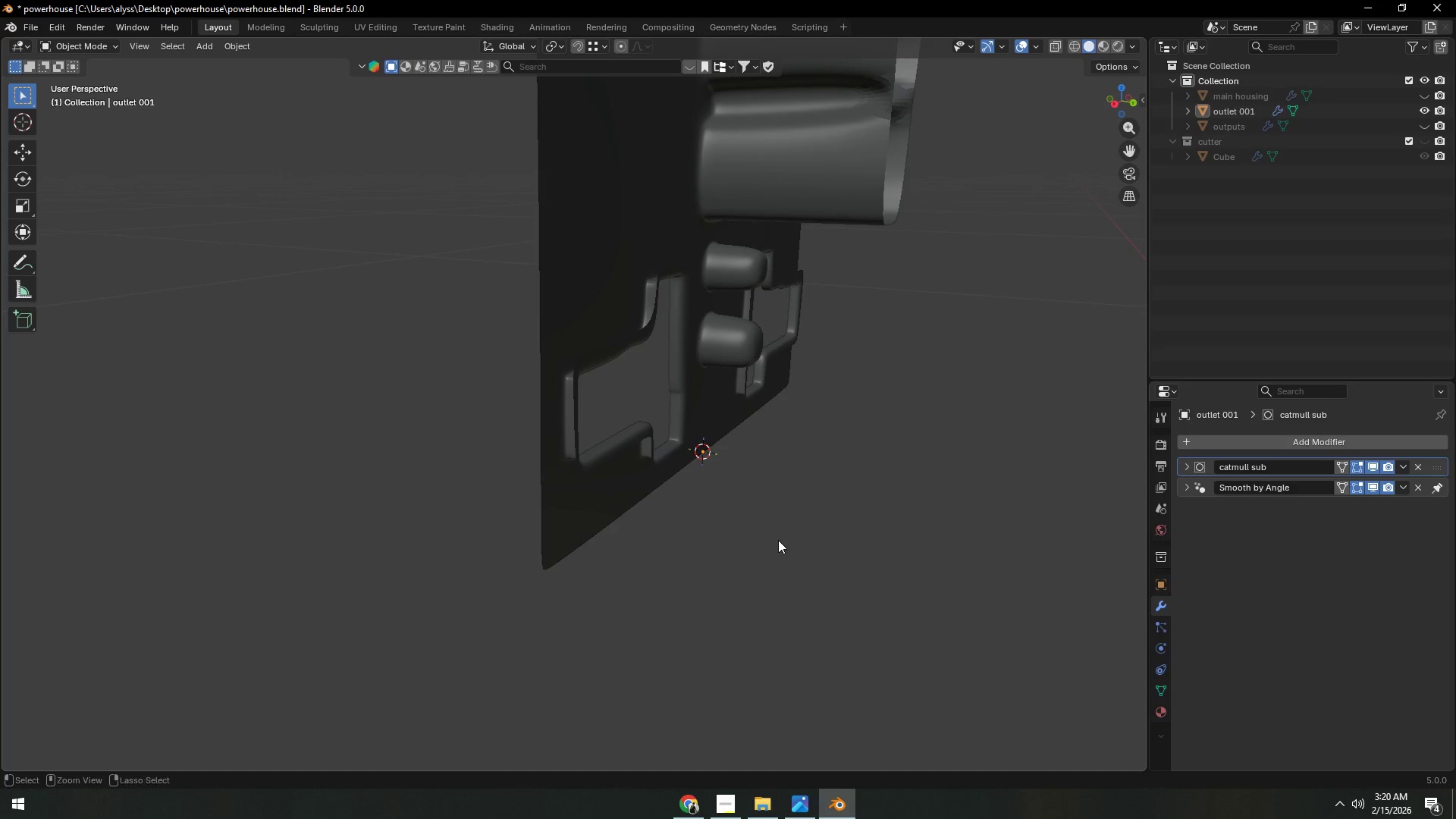 
key(Control+S)
 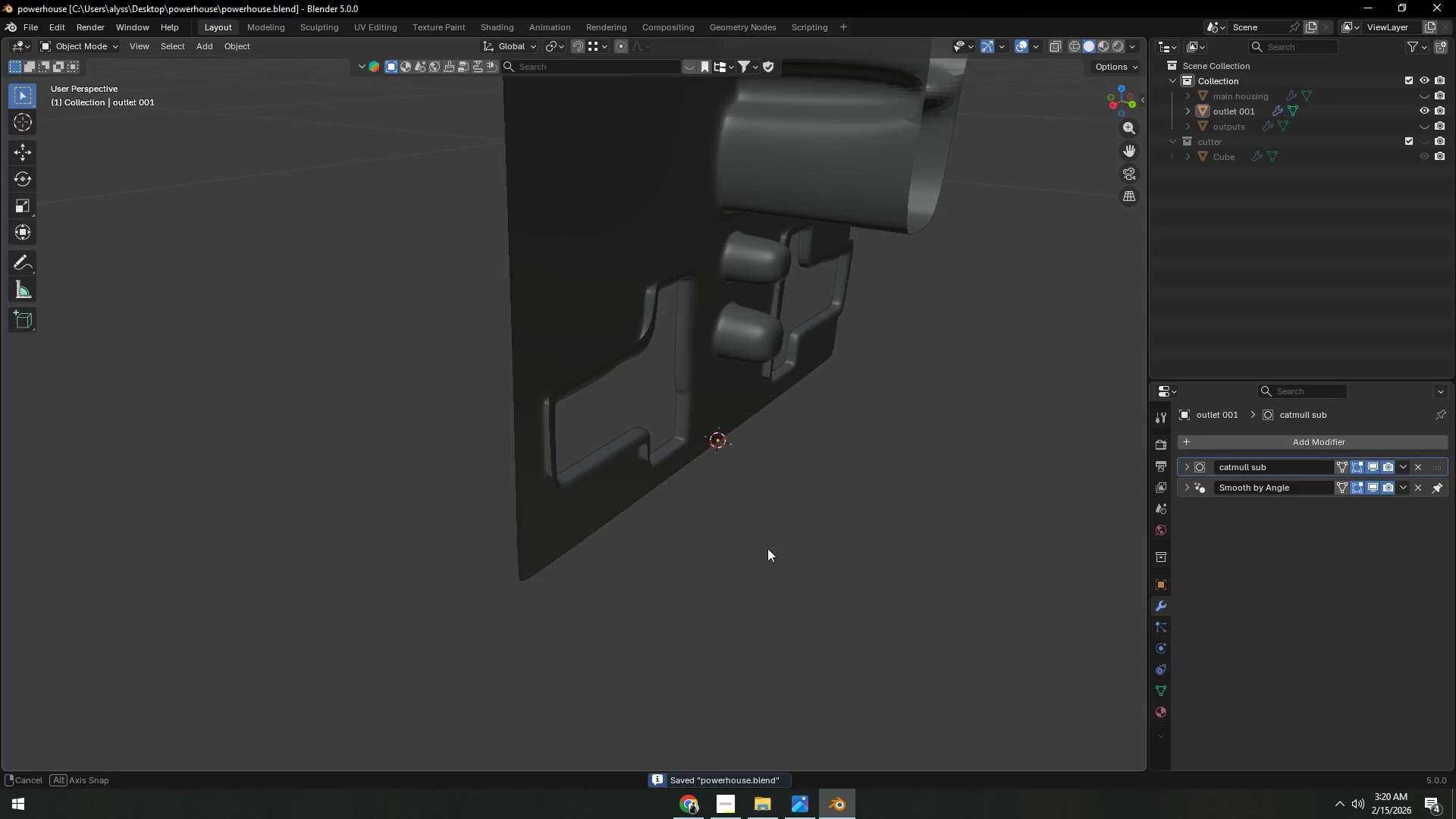 
hold_key(key=ShiftLeft, duration=0.31)
 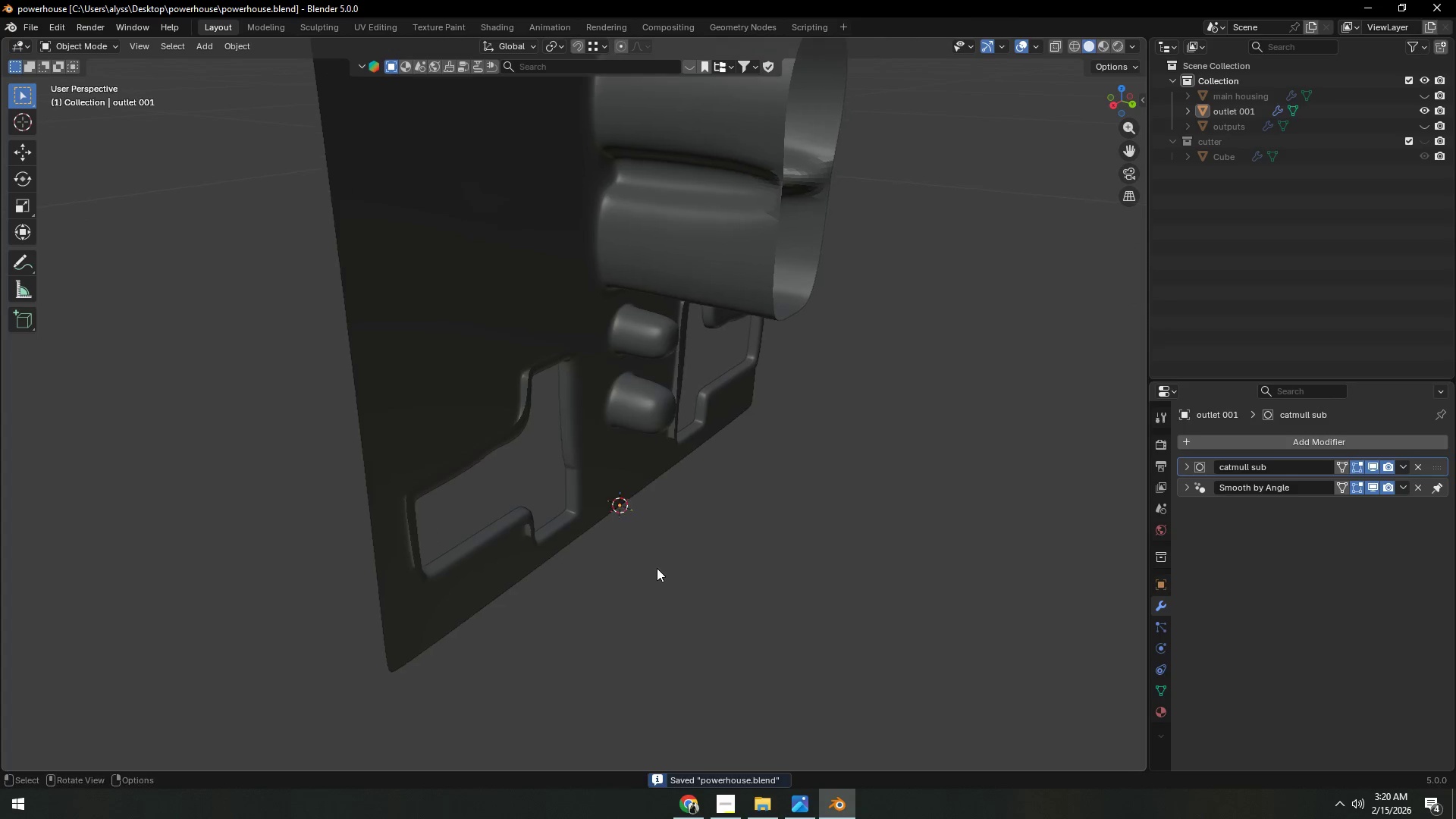 
scroll: coordinate [657, 568], scroll_direction: up, amount: 2.0
 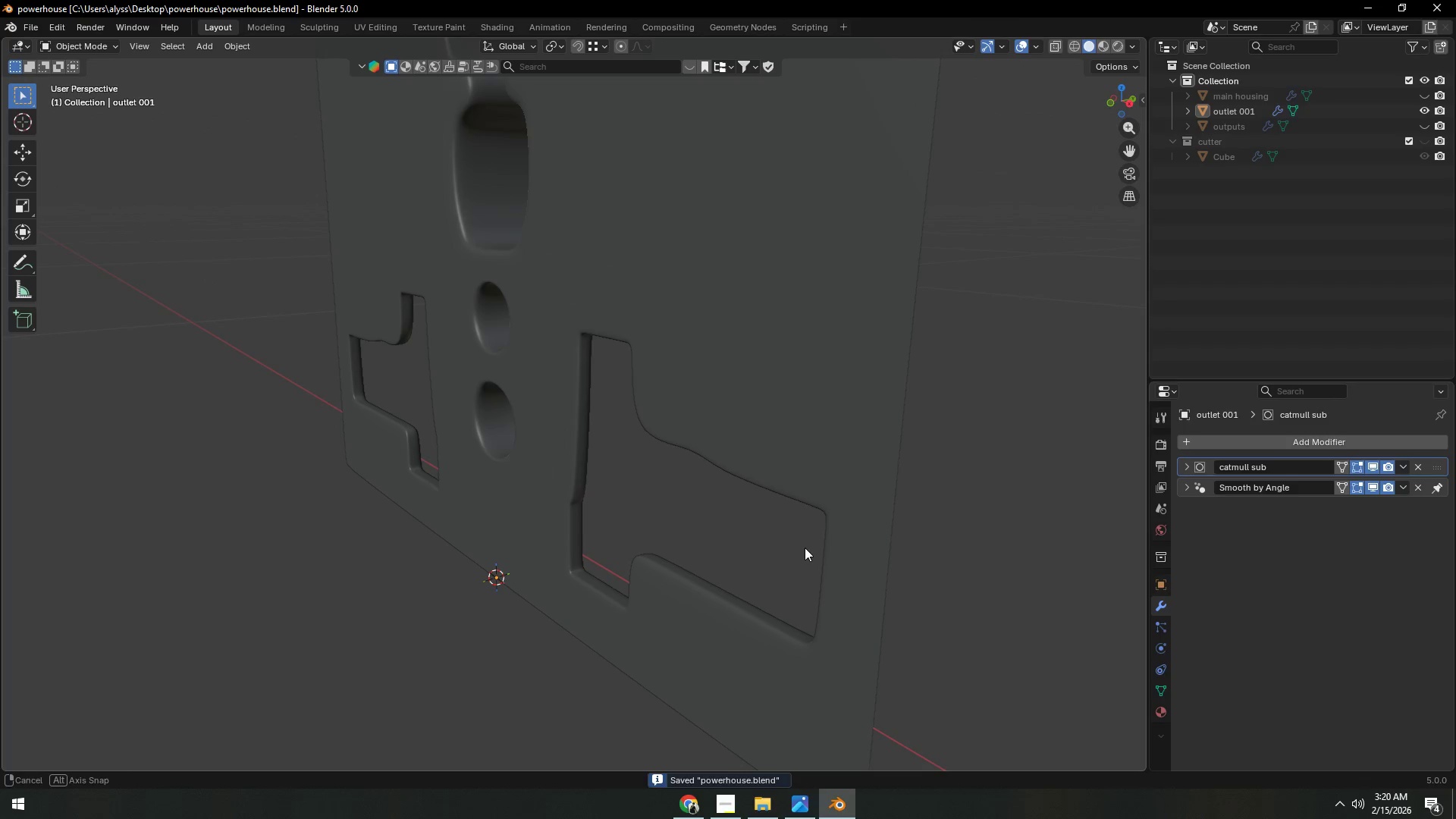 
scroll: coordinate [805, 549], scroll_direction: down, amount: 3.0
 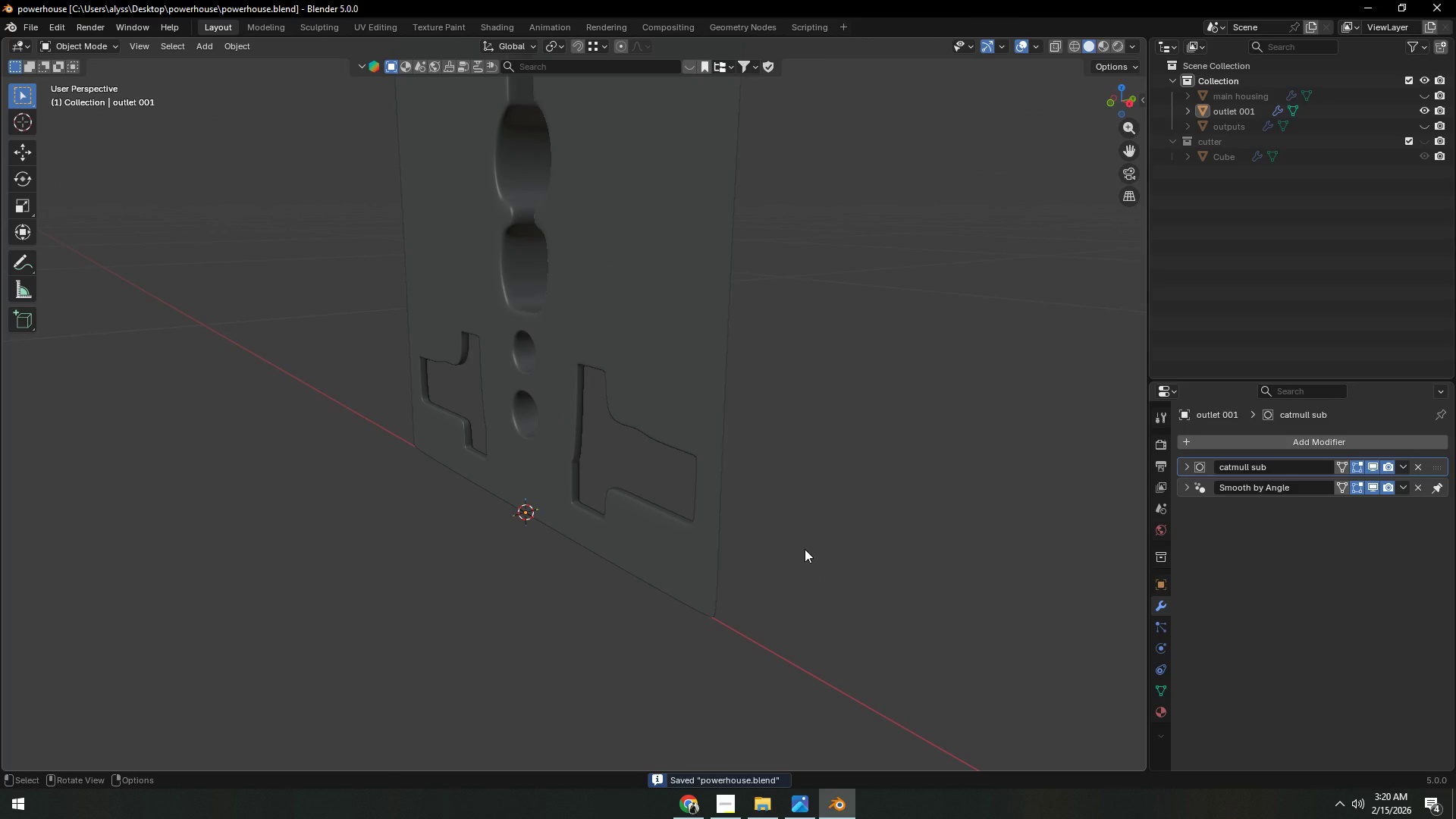 
key(Alt+AltLeft)
 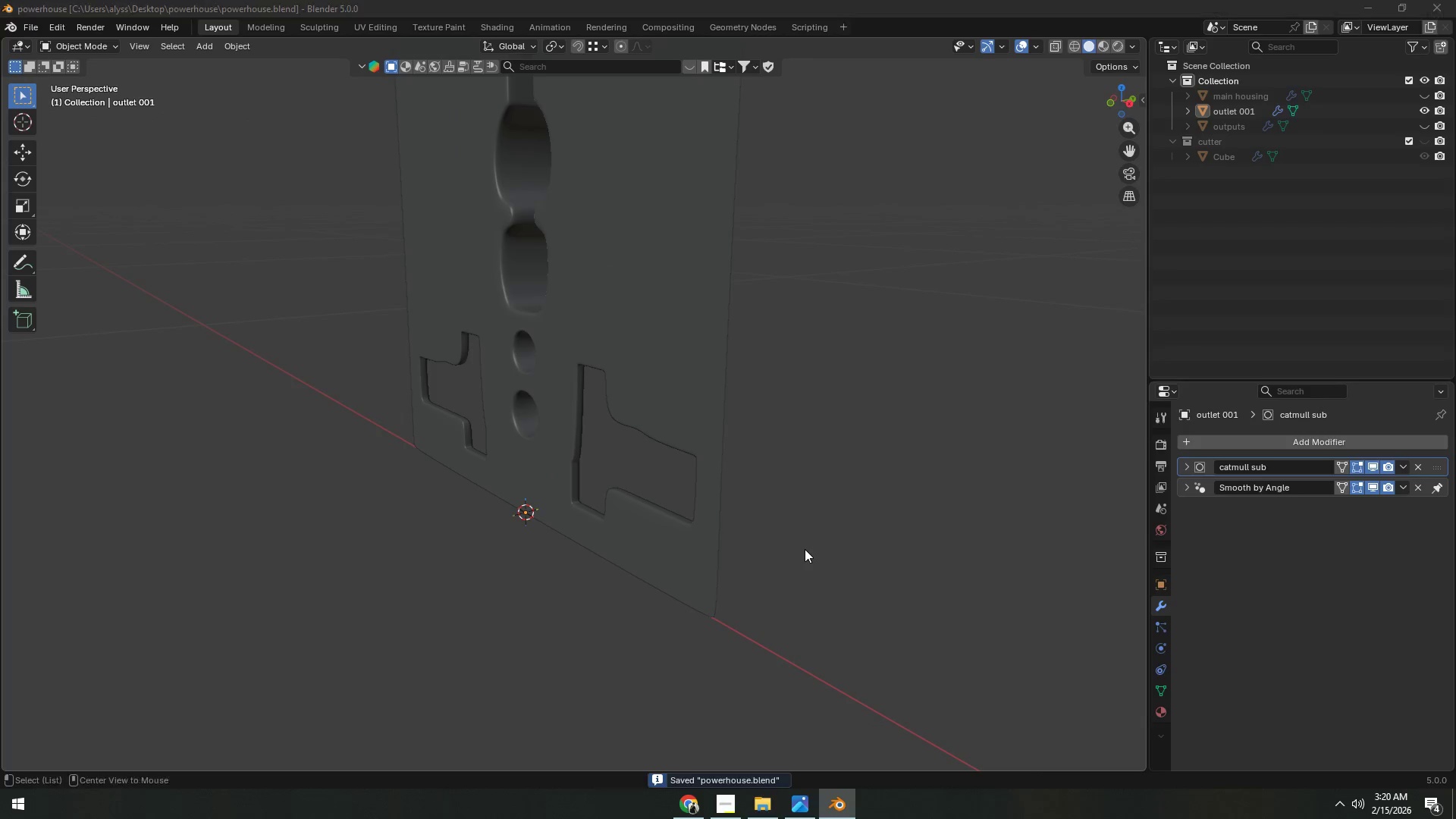 
key(Alt+Tab)
 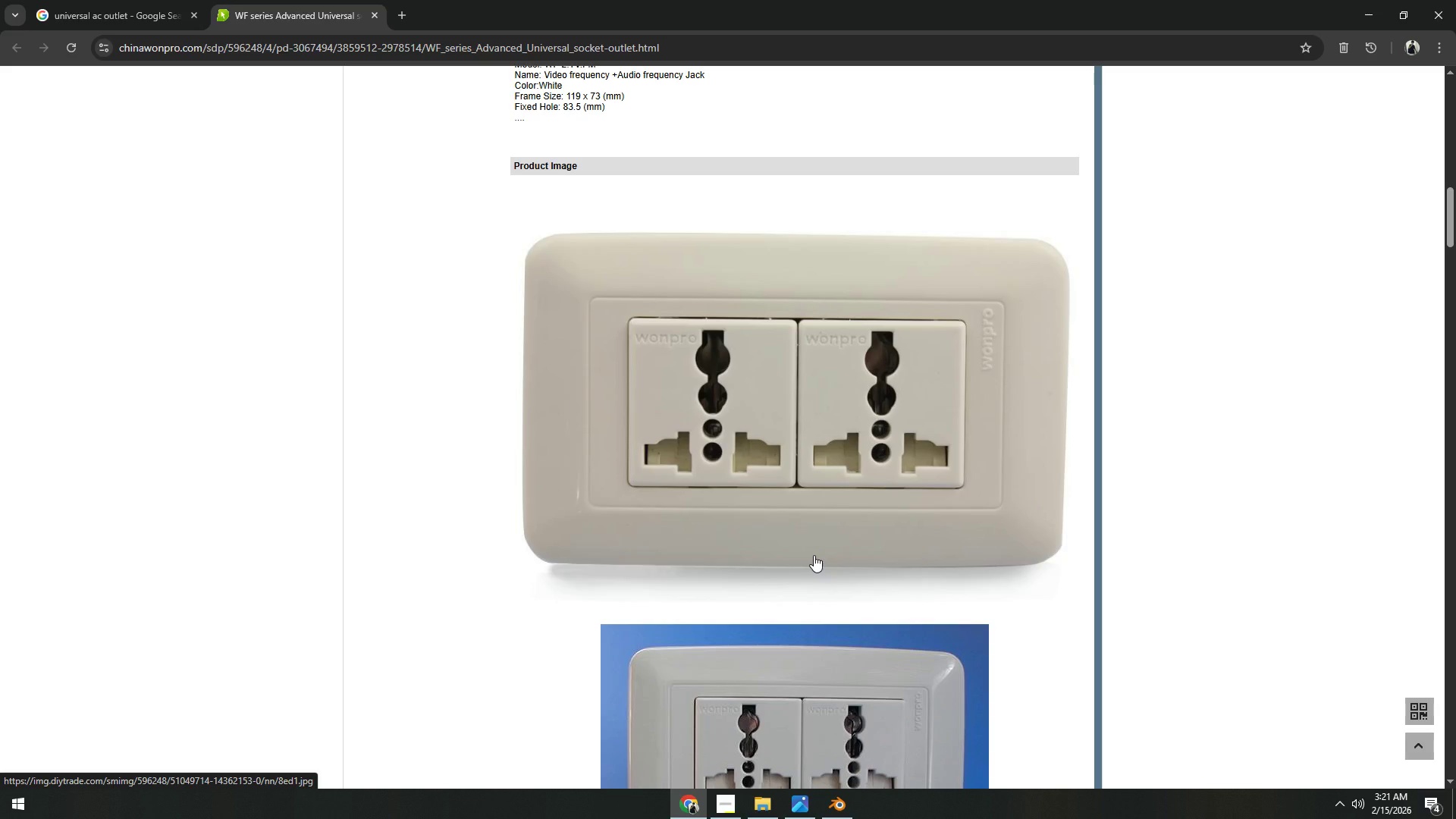 
wait(6.55)
 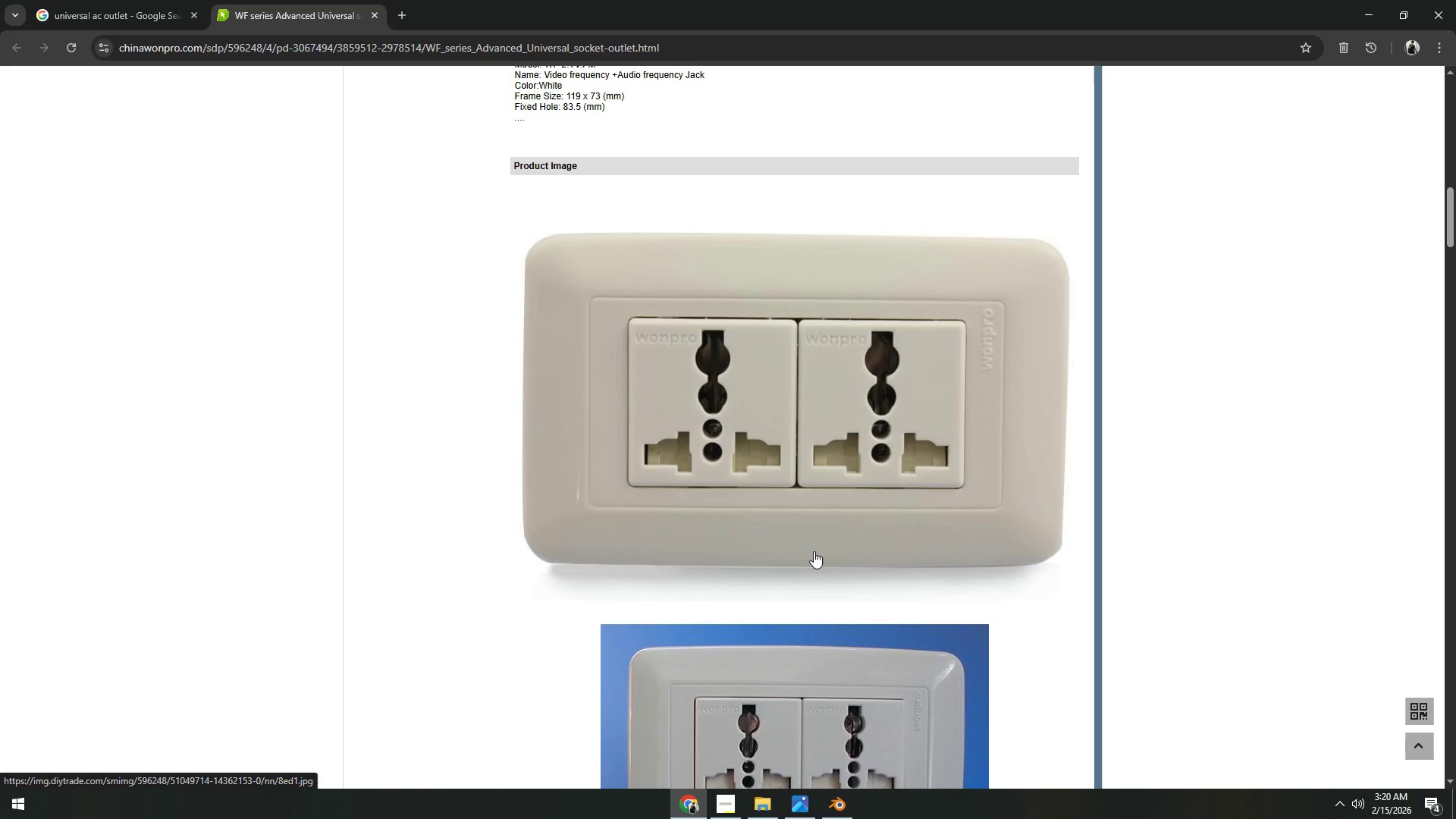 
key(Alt+AltLeft)
 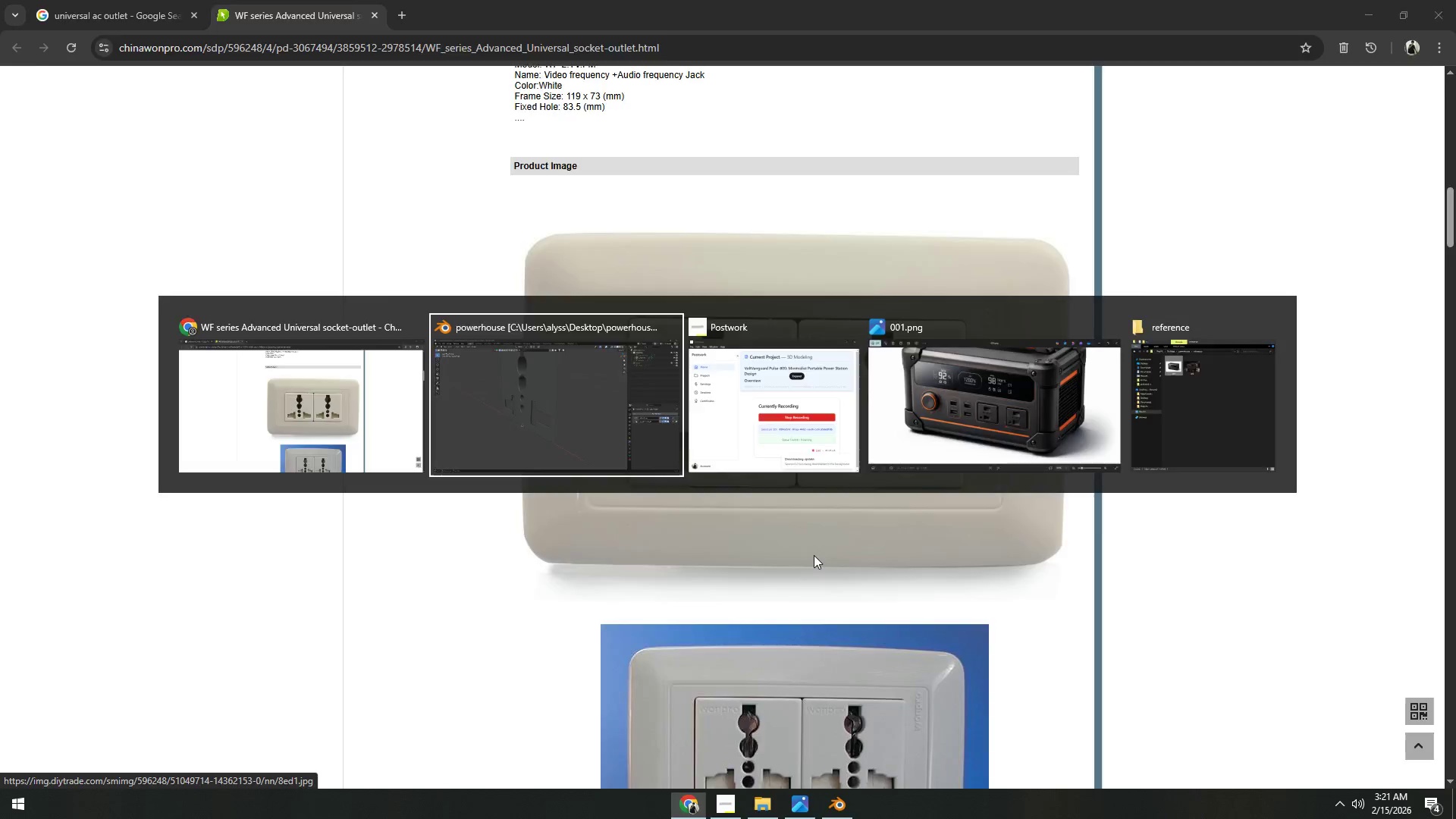 
key(Alt+Tab)
 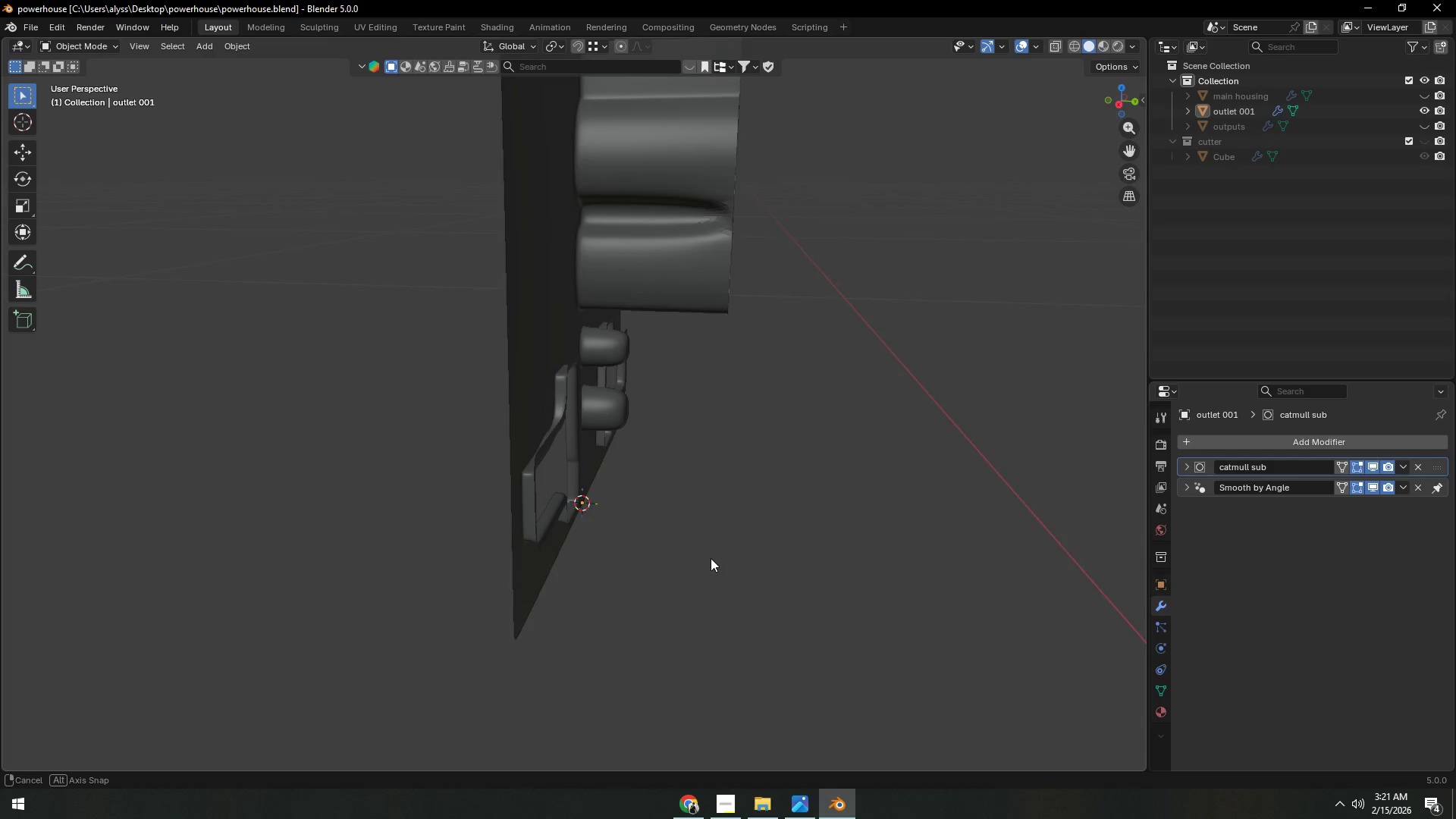 
hold_key(key=ShiftLeft, duration=0.36)
 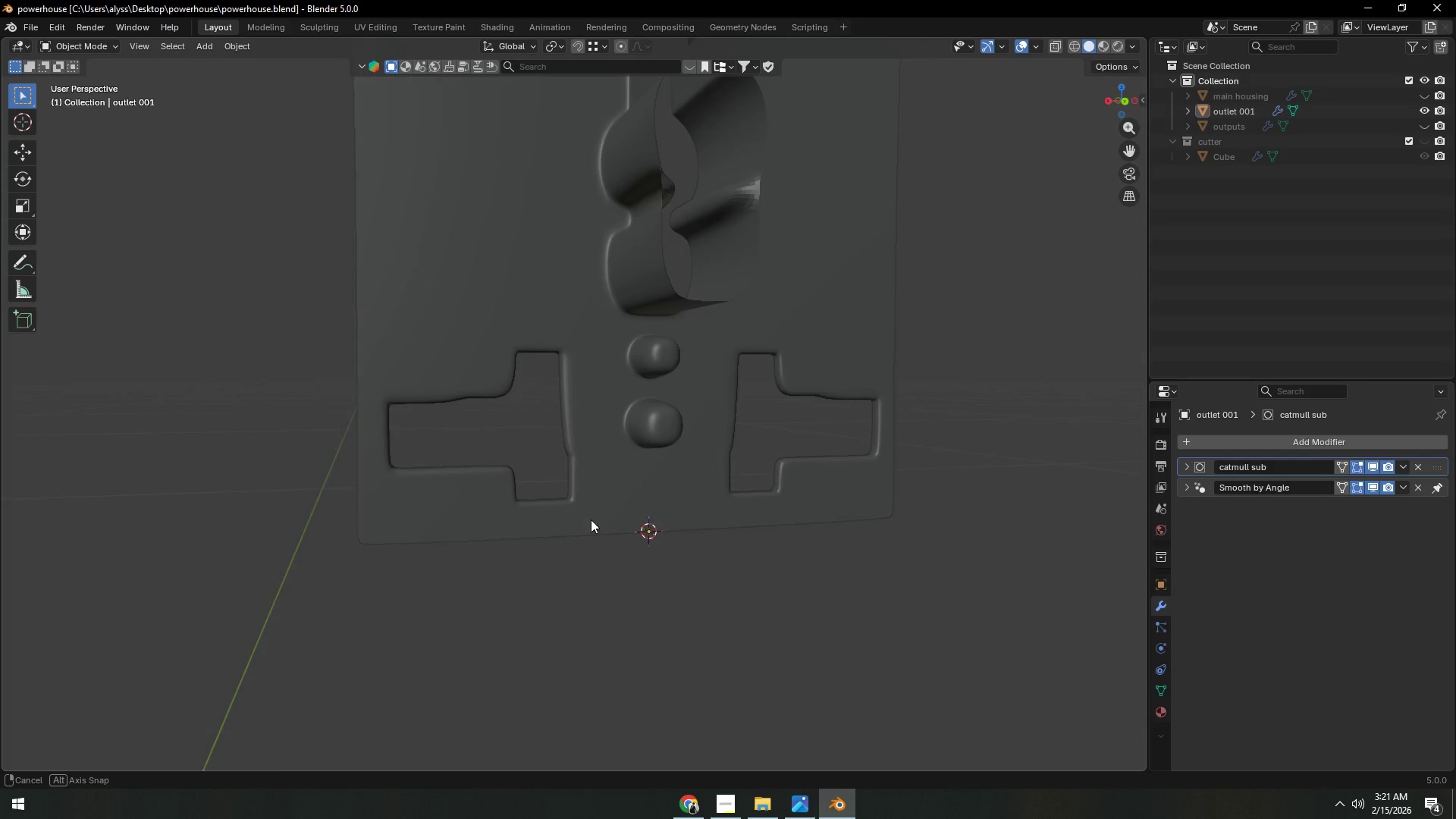 
key(Shift+ShiftLeft)
 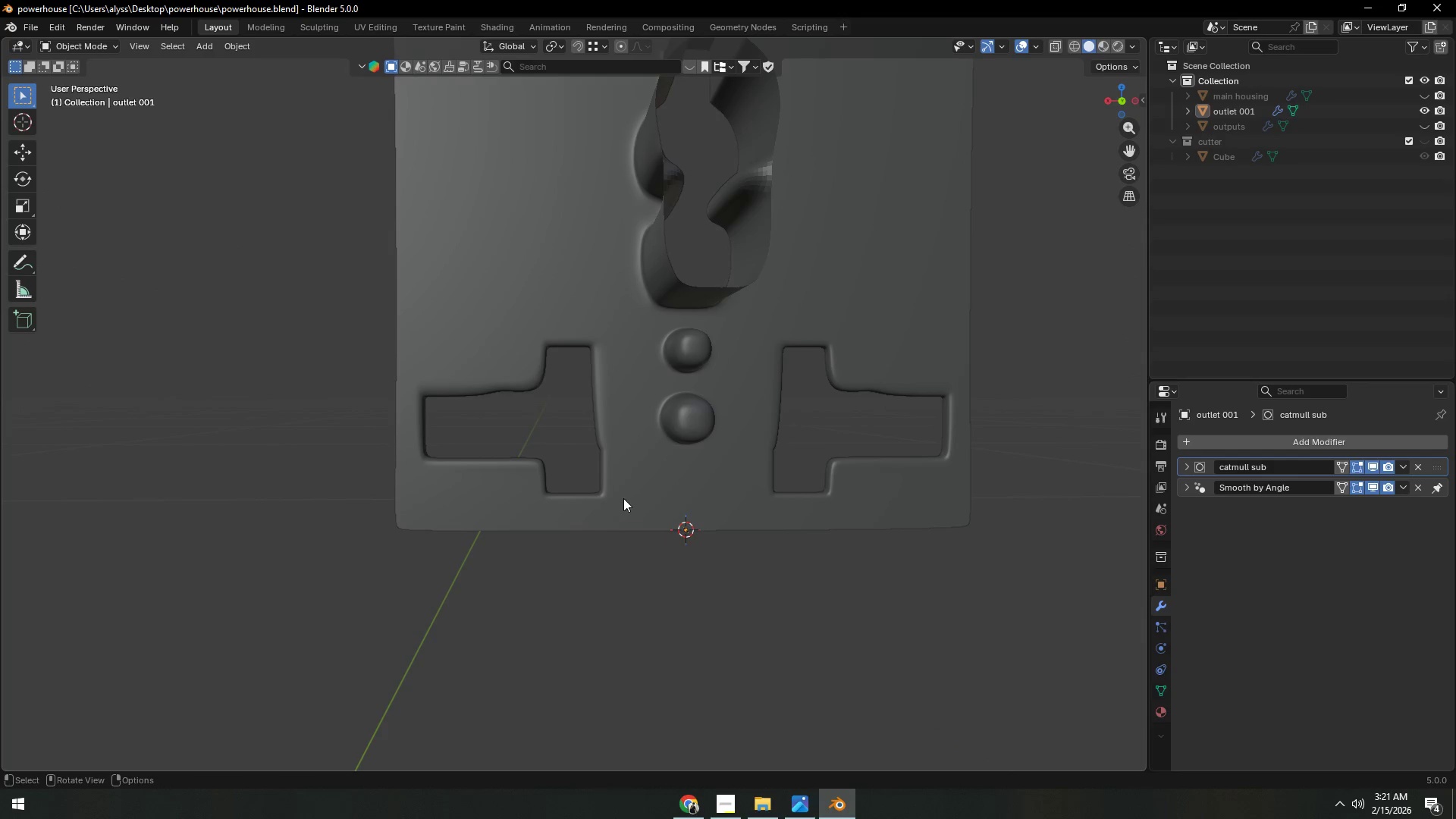 
left_click([623, 497])
 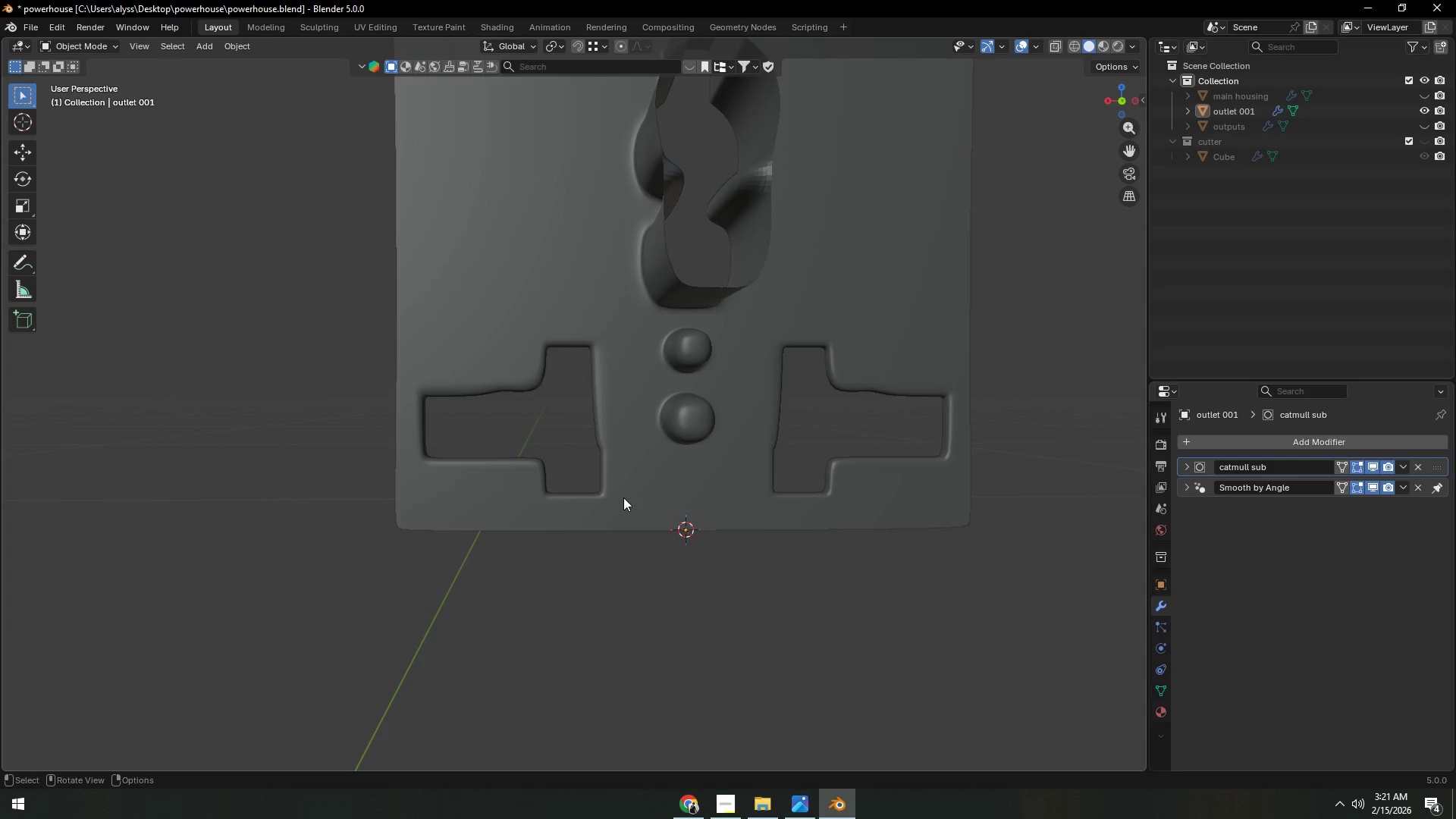 
key(Tab)
 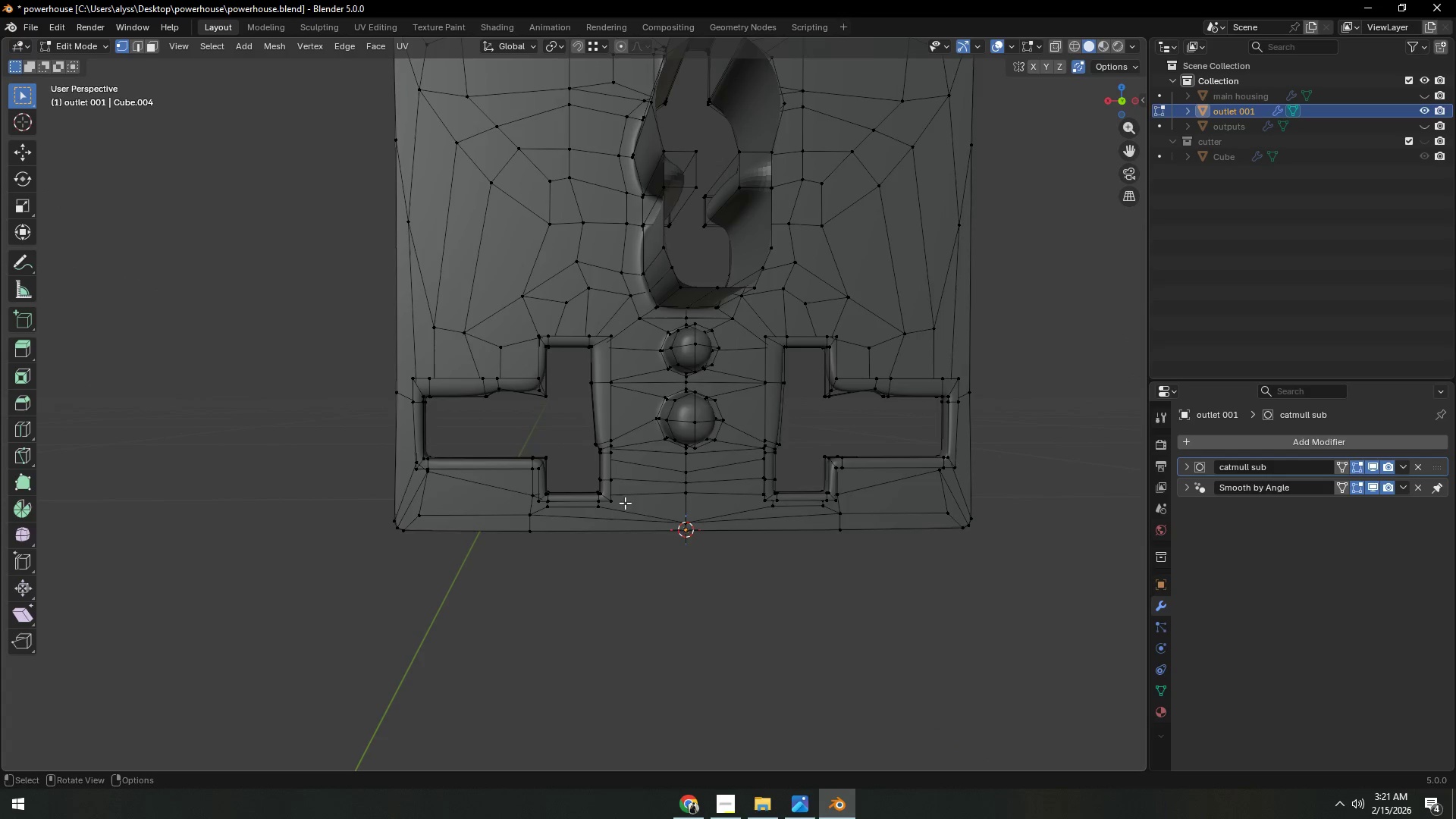 
scroll: coordinate [626, 506], scroll_direction: up, amount: 3.0
 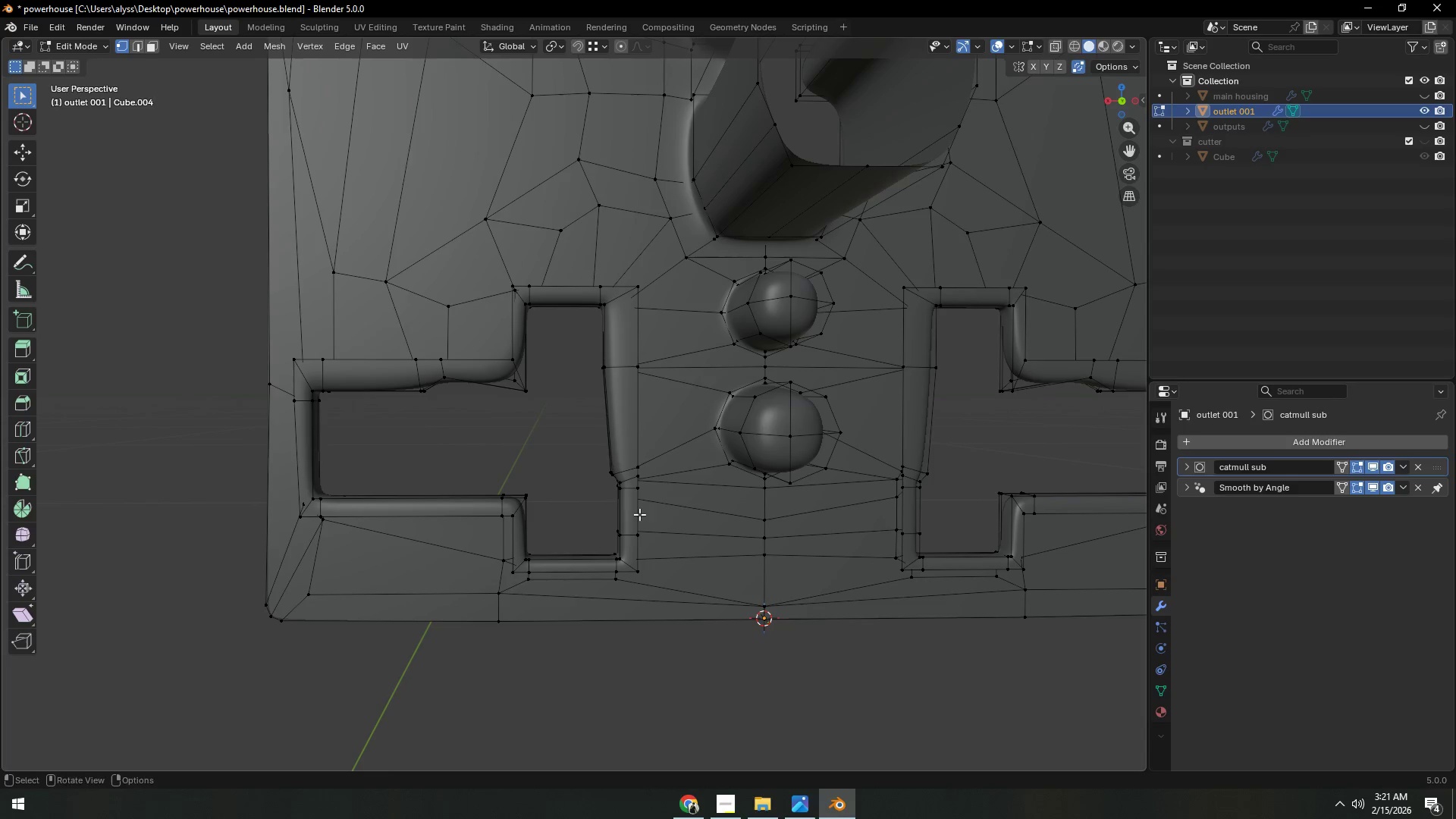 
hold_key(key=ShiftLeft, duration=0.5)
 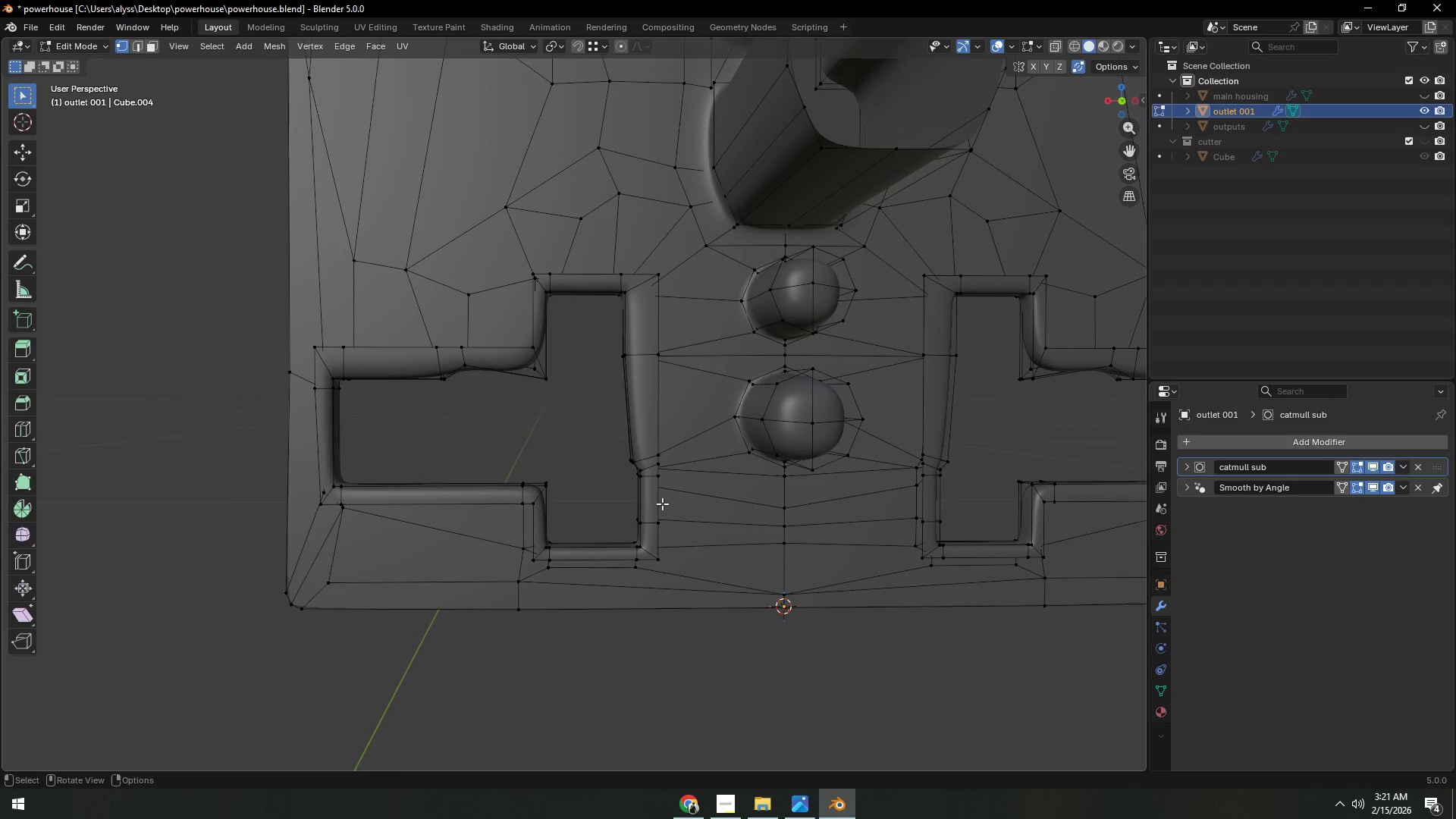 
hold_key(key=AltLeft, duration=0.55)
left_click([657, 504])
 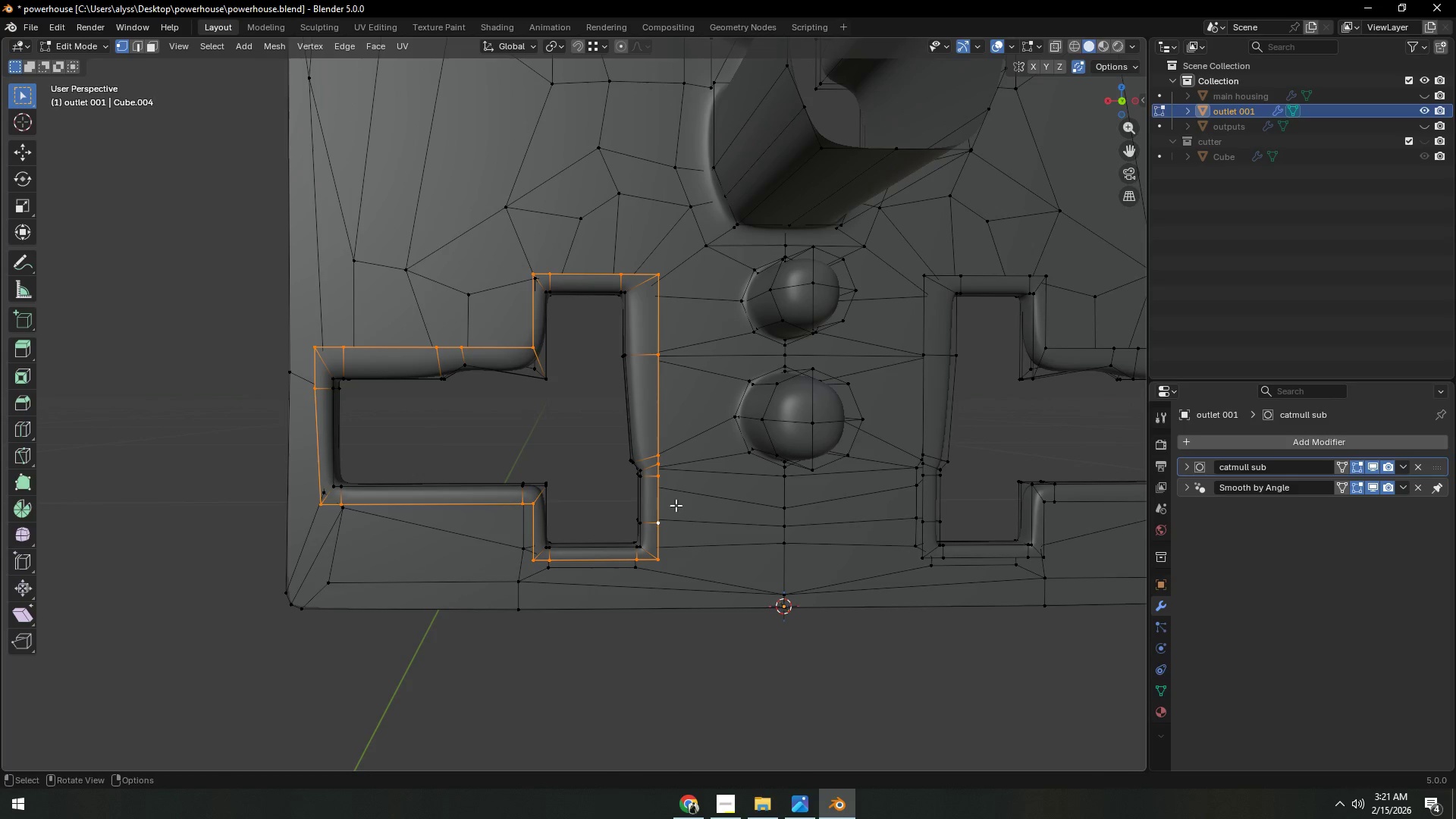 
key(Alt+S)
 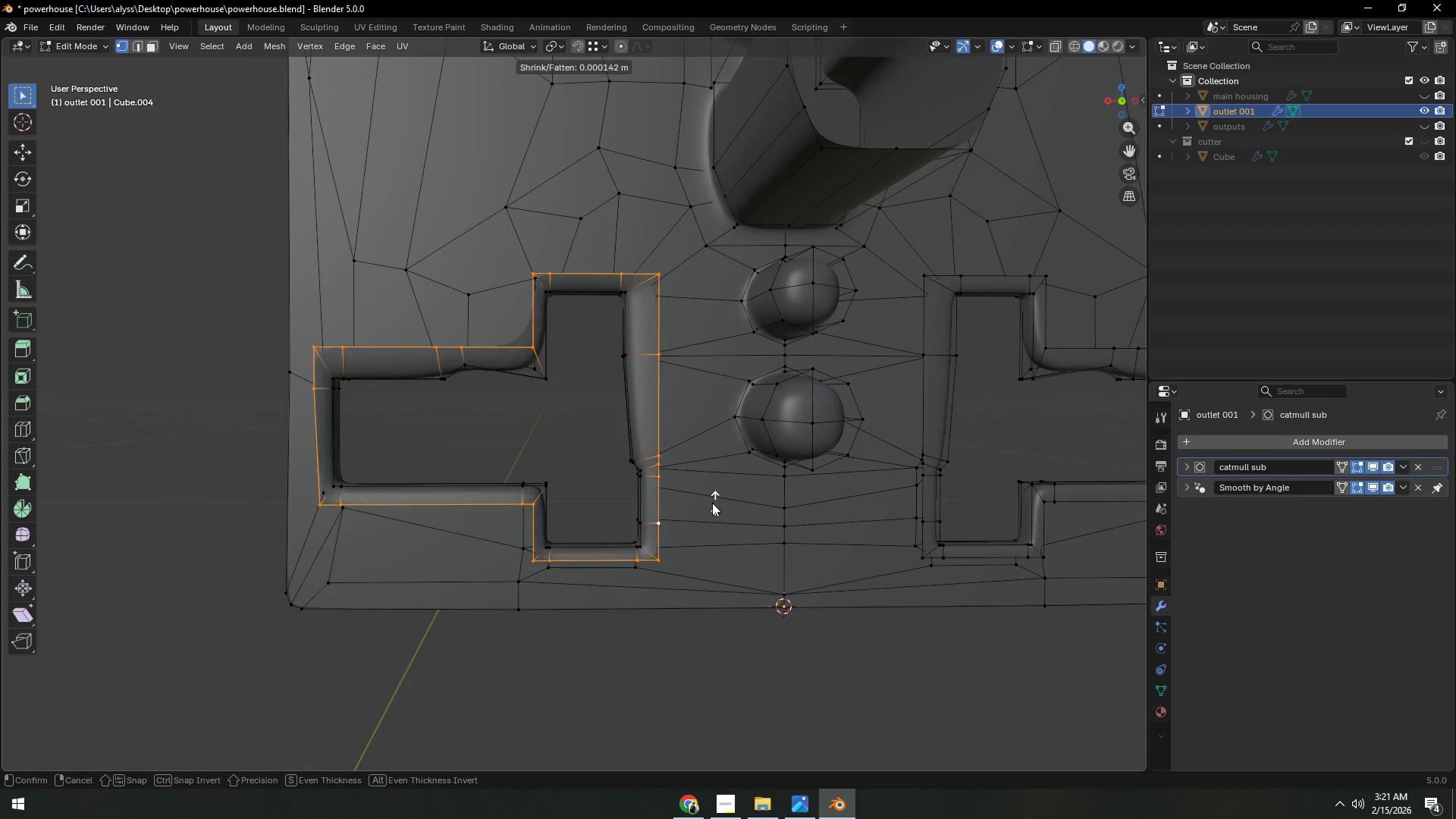 
right_click([734, 503])
 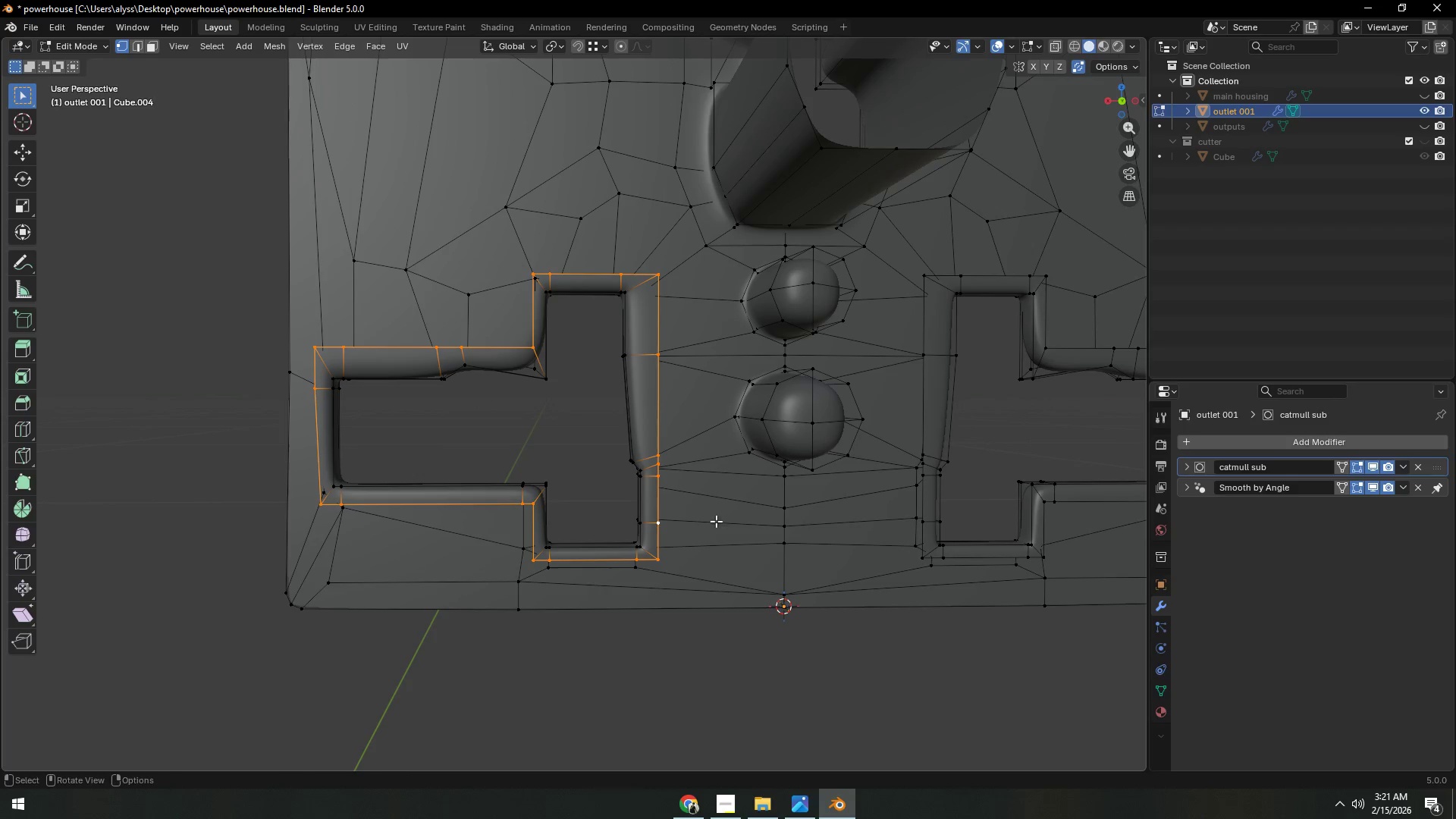 
hold_key(key=AltLeft, duration=1.2)
left_click([659, 545])
 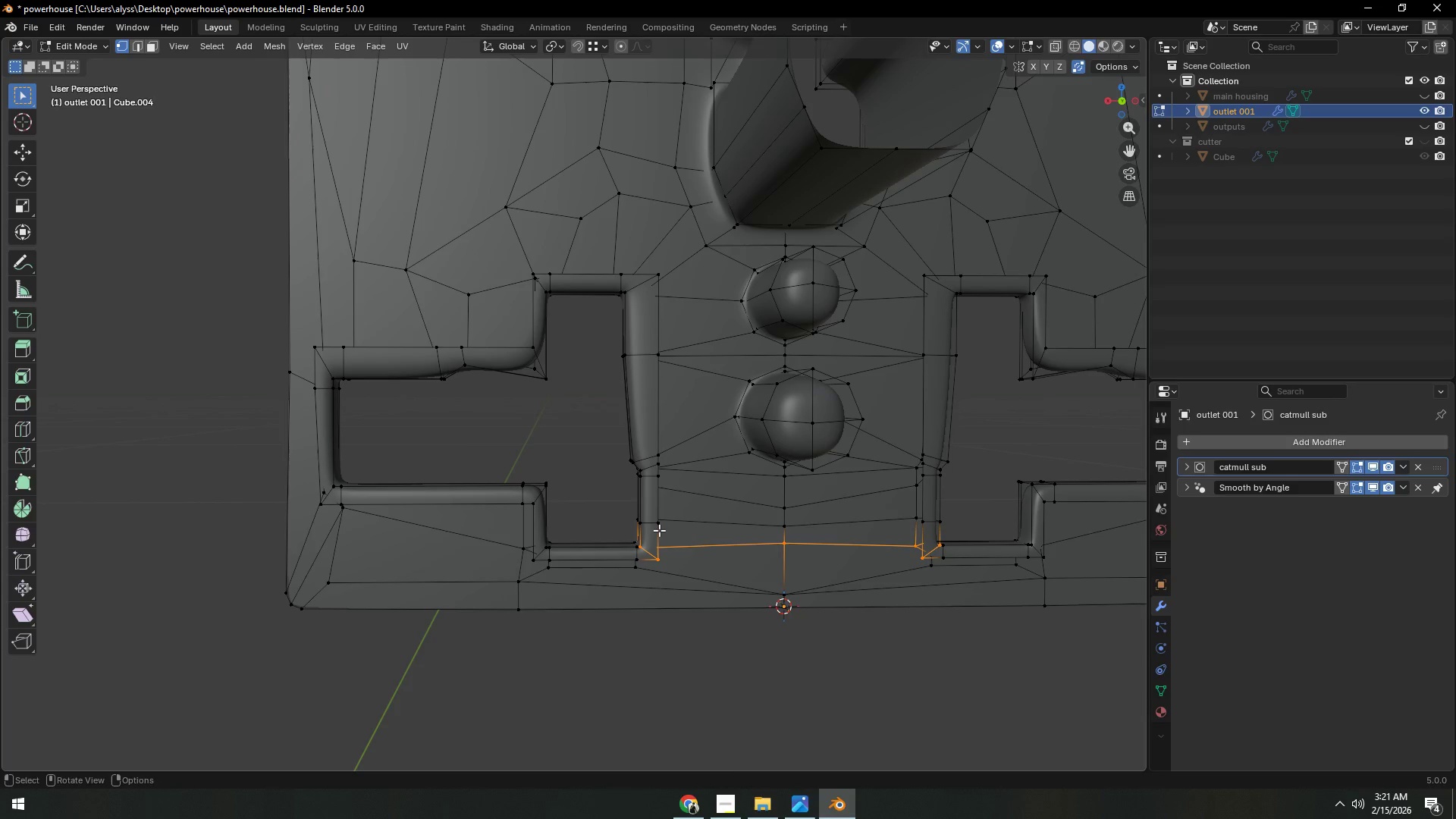 
hold_key(key=AltLeft, duration=0.5)
left_click([659, 529])
 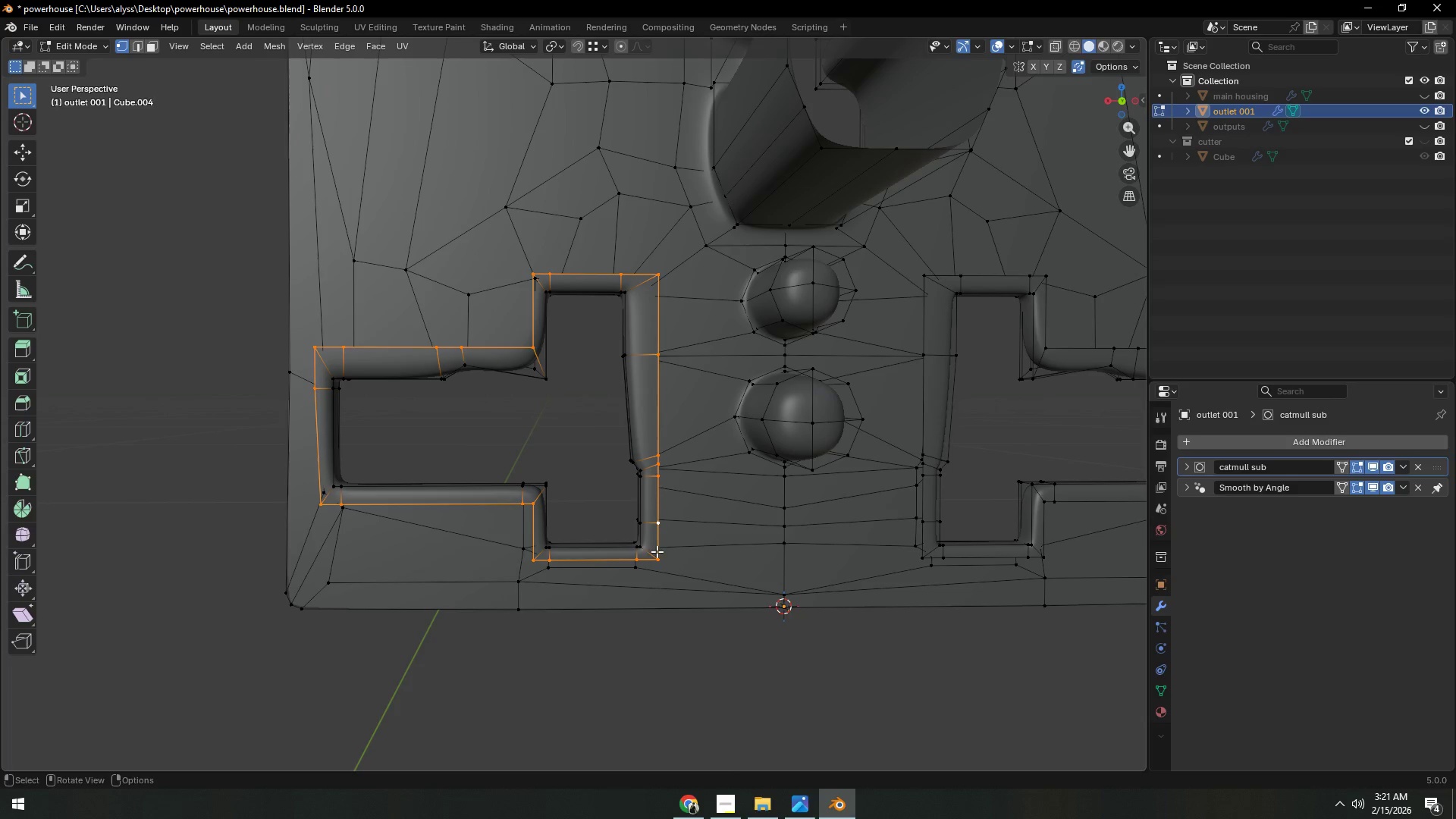 
left_click([657, 554])
 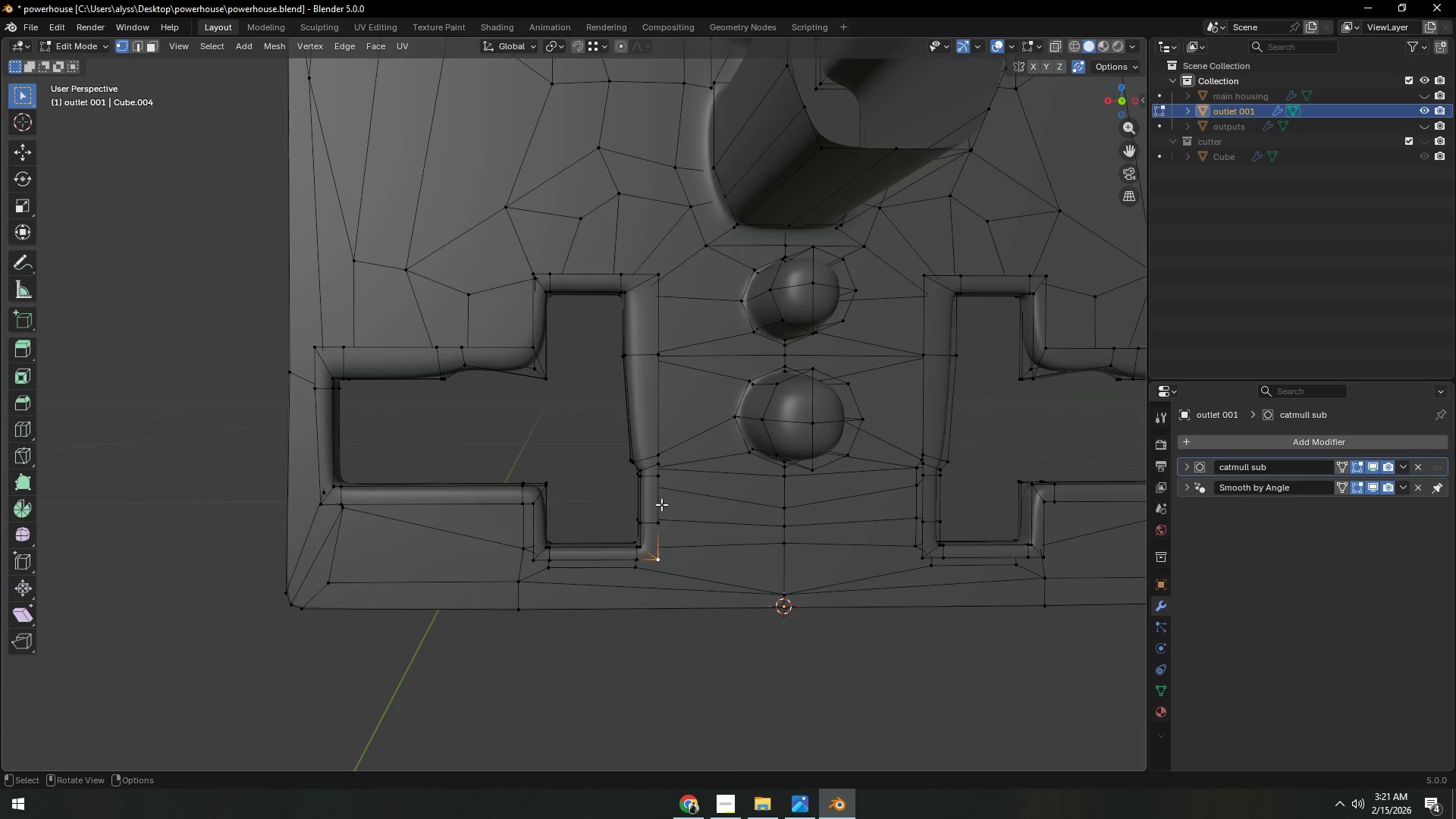 
hold_key(key=ControlLeft, duration=0.64)
left_click([657, 273])
 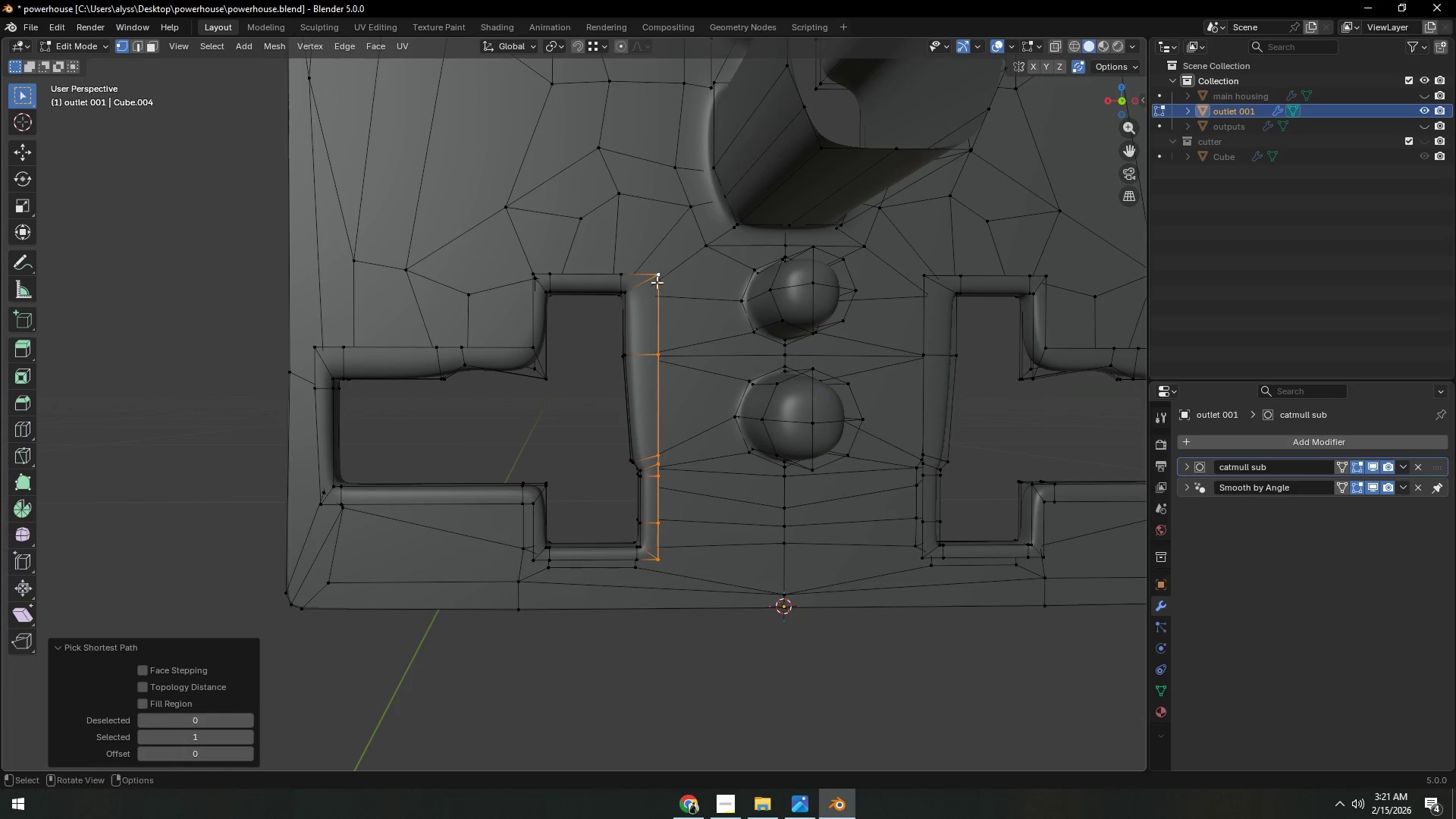 
hold_key(key=ControlLeft, duration=5.22)
 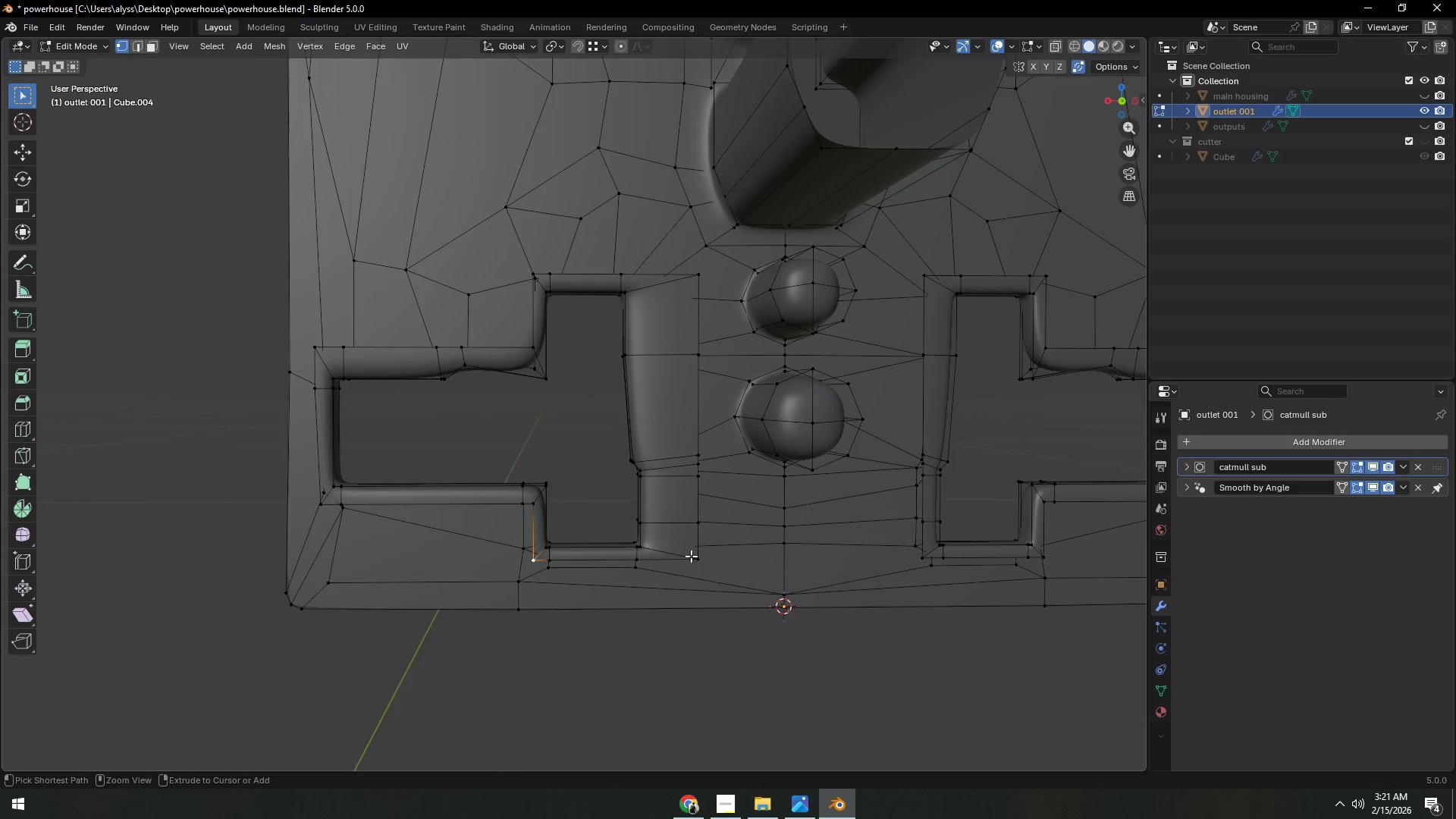 
type(gx)
 